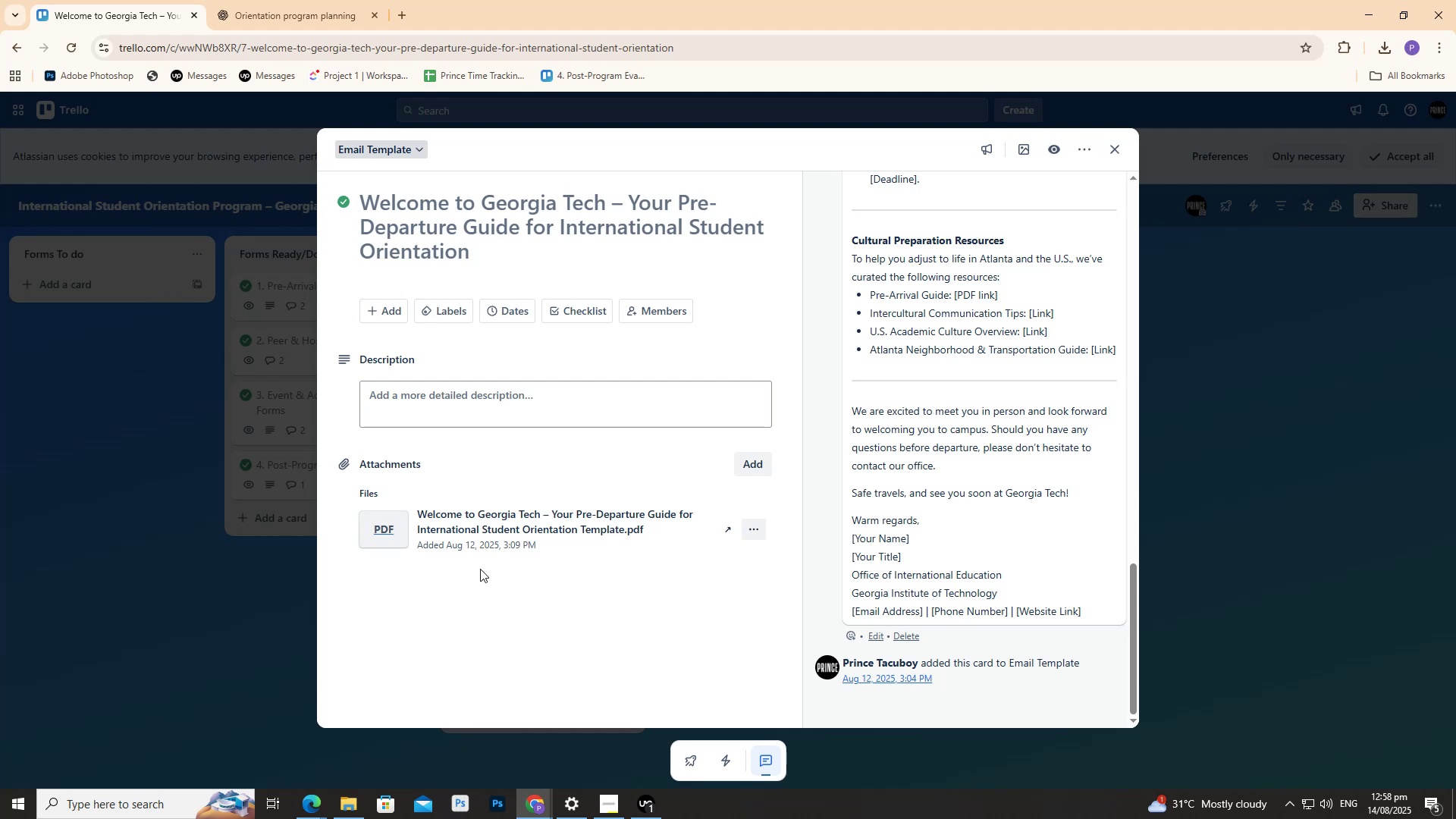 
wait(30.95)
 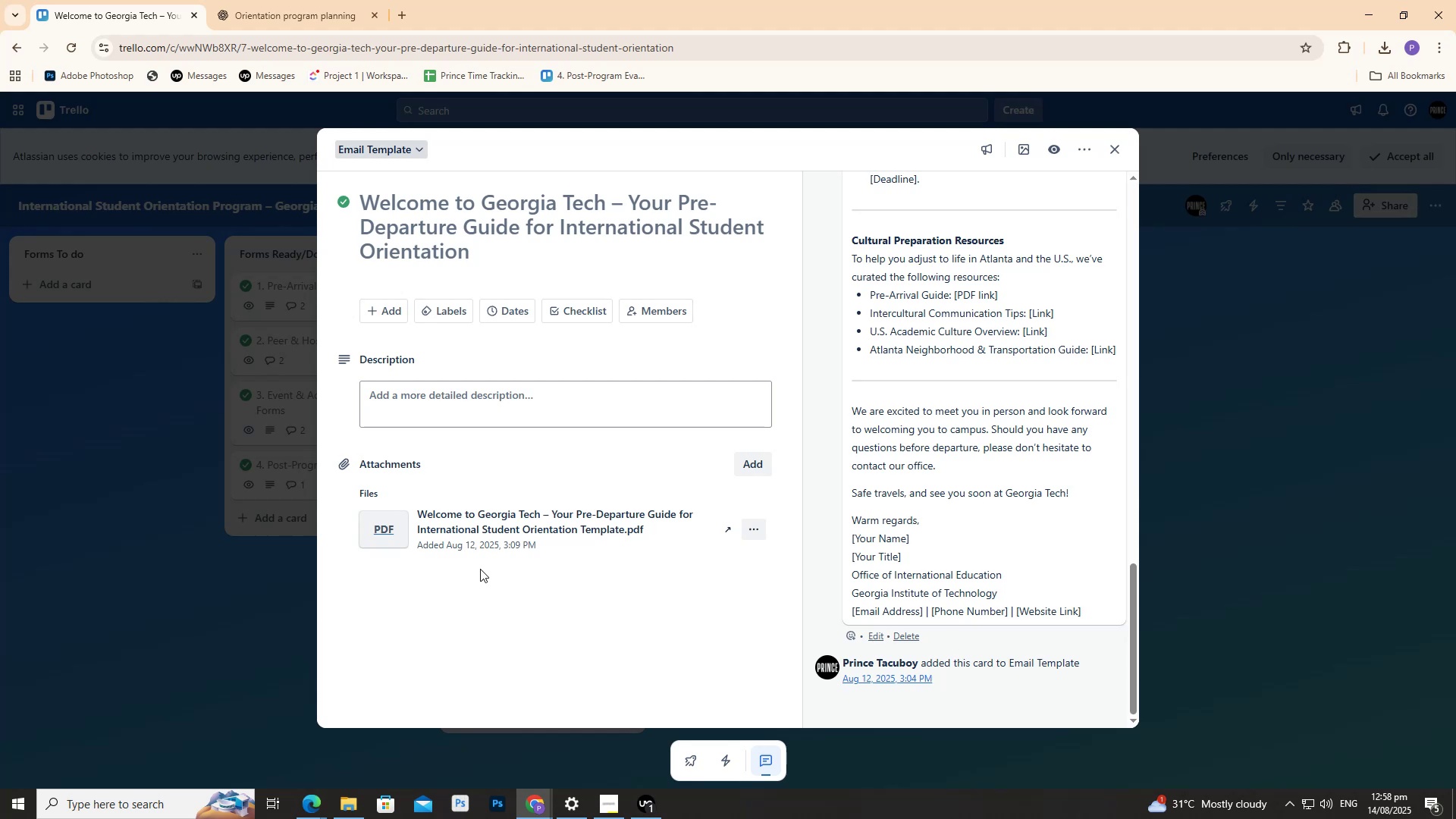 
left_click([398, 529])
 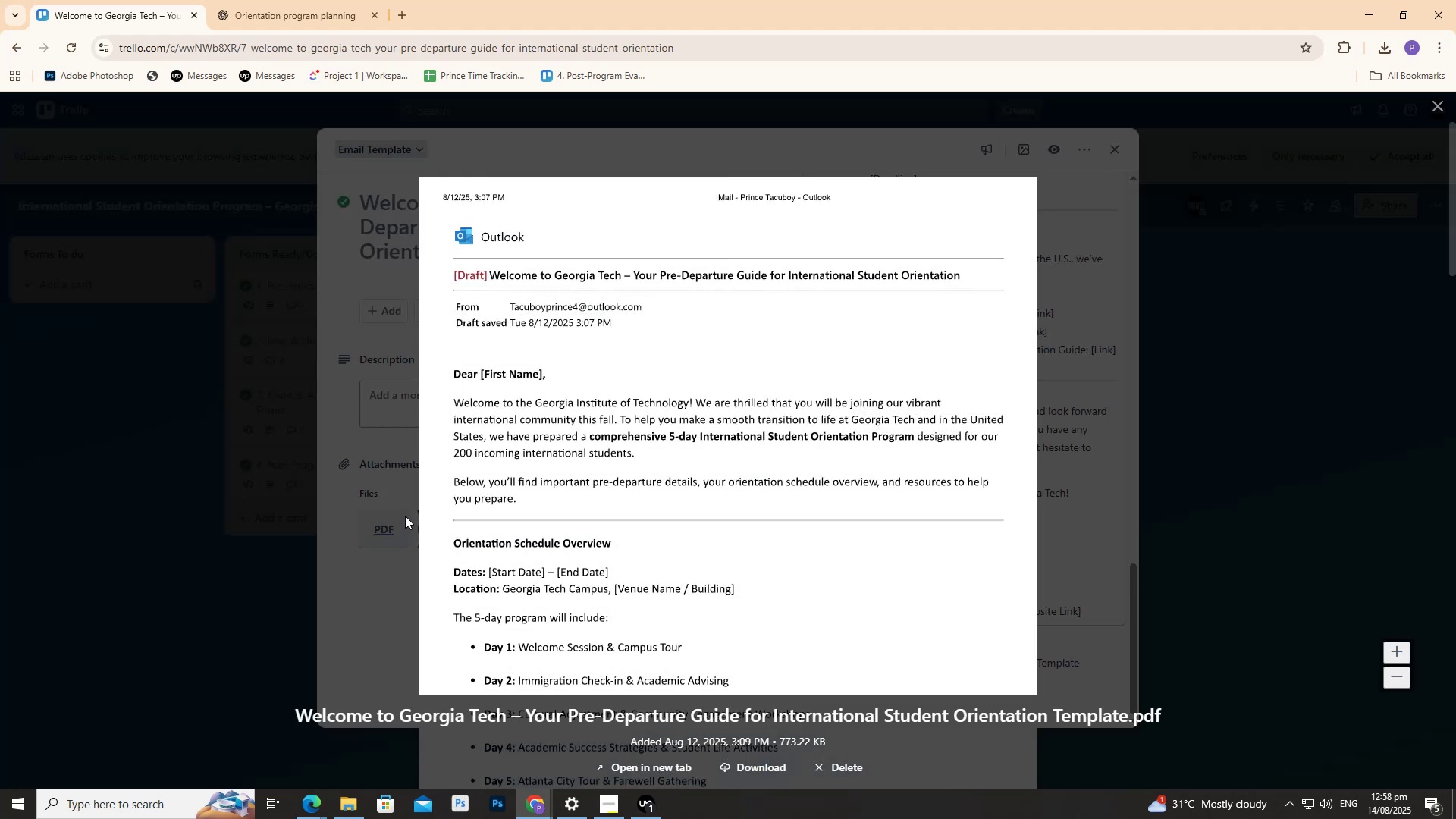 
scroll: coordinate [519, 492], scroll_direction: down, amount: 24.0
 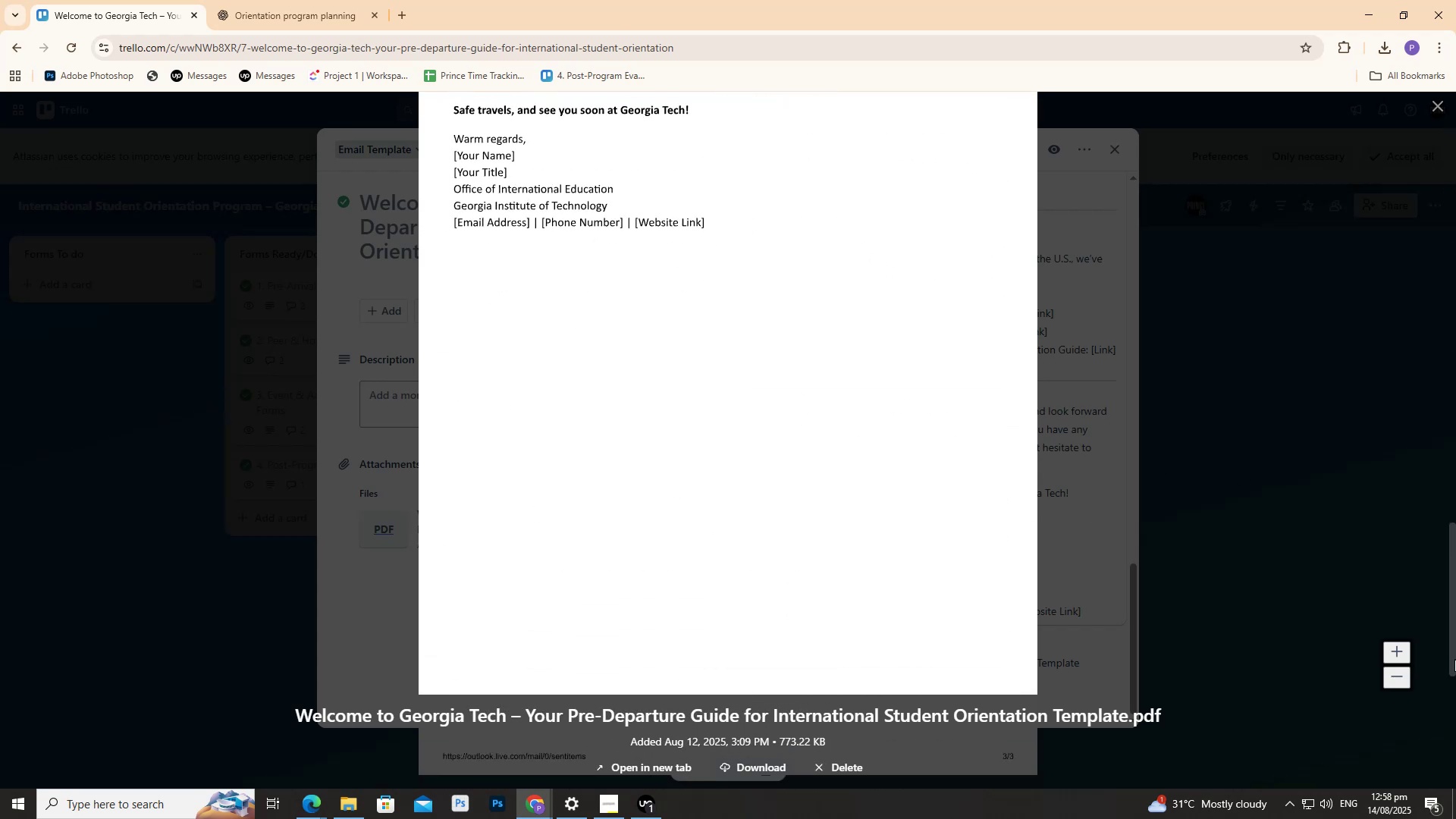 
left_click_drag(start_coordinate=[1455, 629], to_coordinate=[1403, 134])
 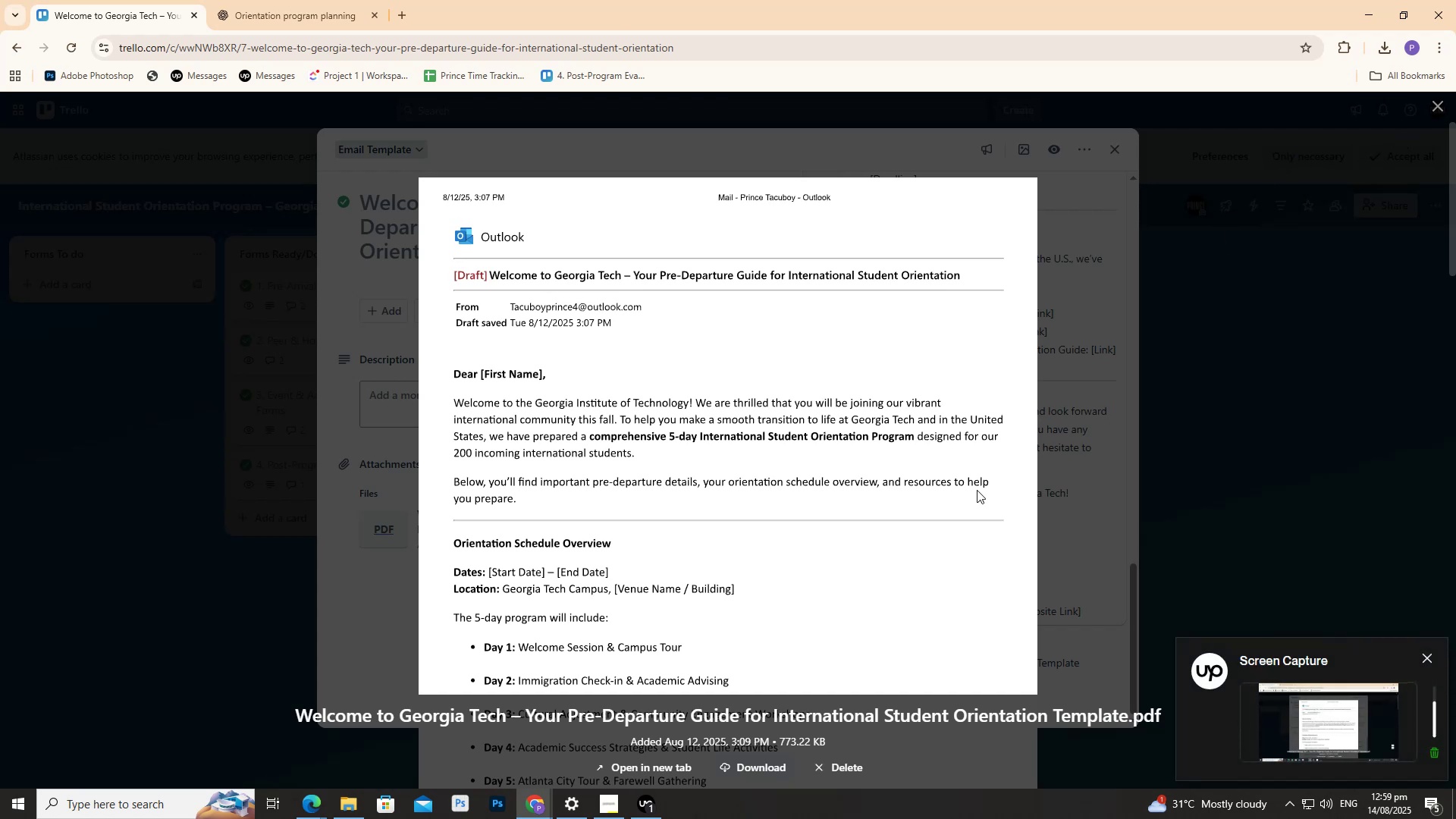 
left_click([543, 817])
 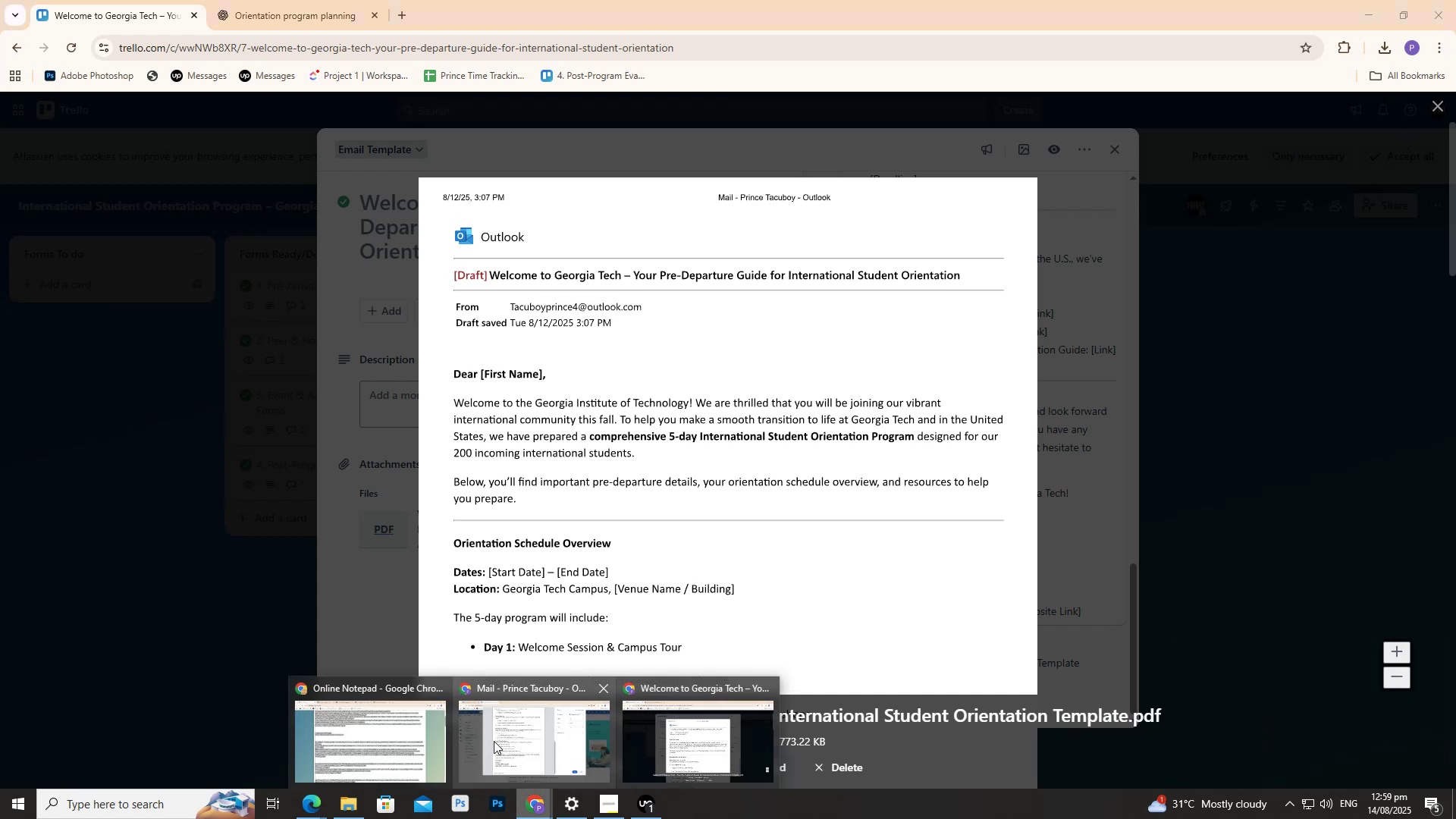 
left_click([496, 740])
 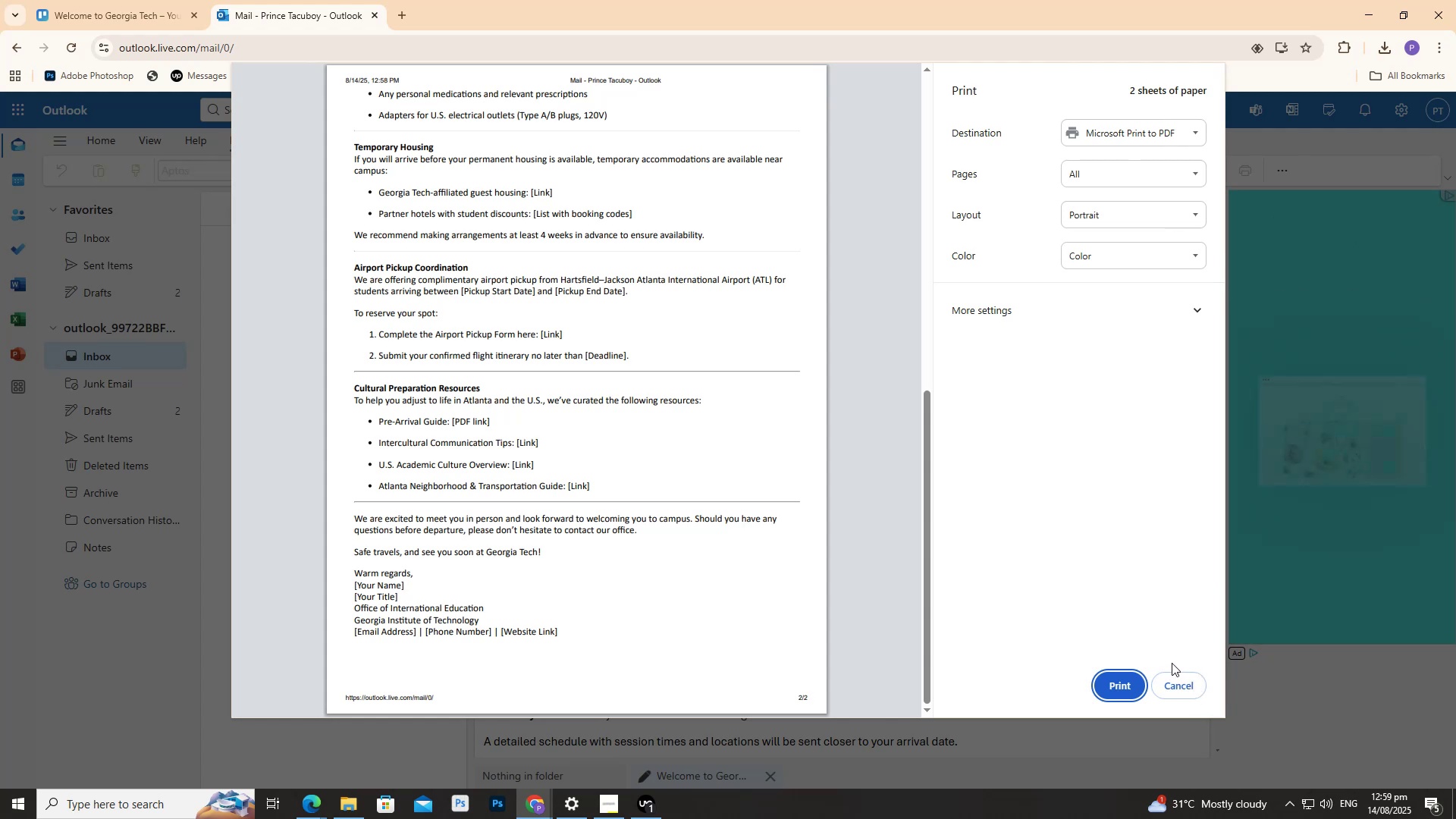 
wait(11.69)
 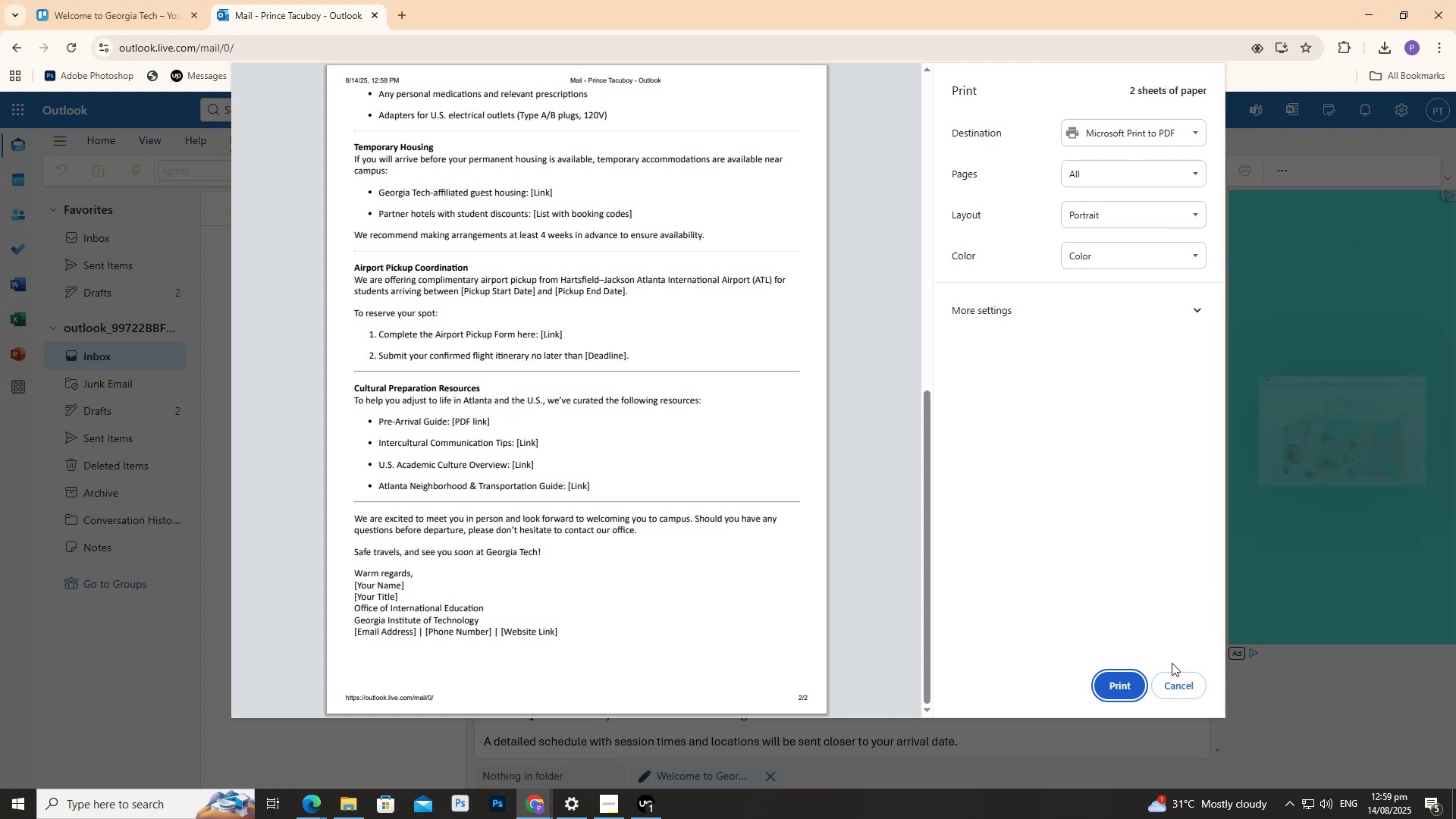 
left_click([1119, 683])
 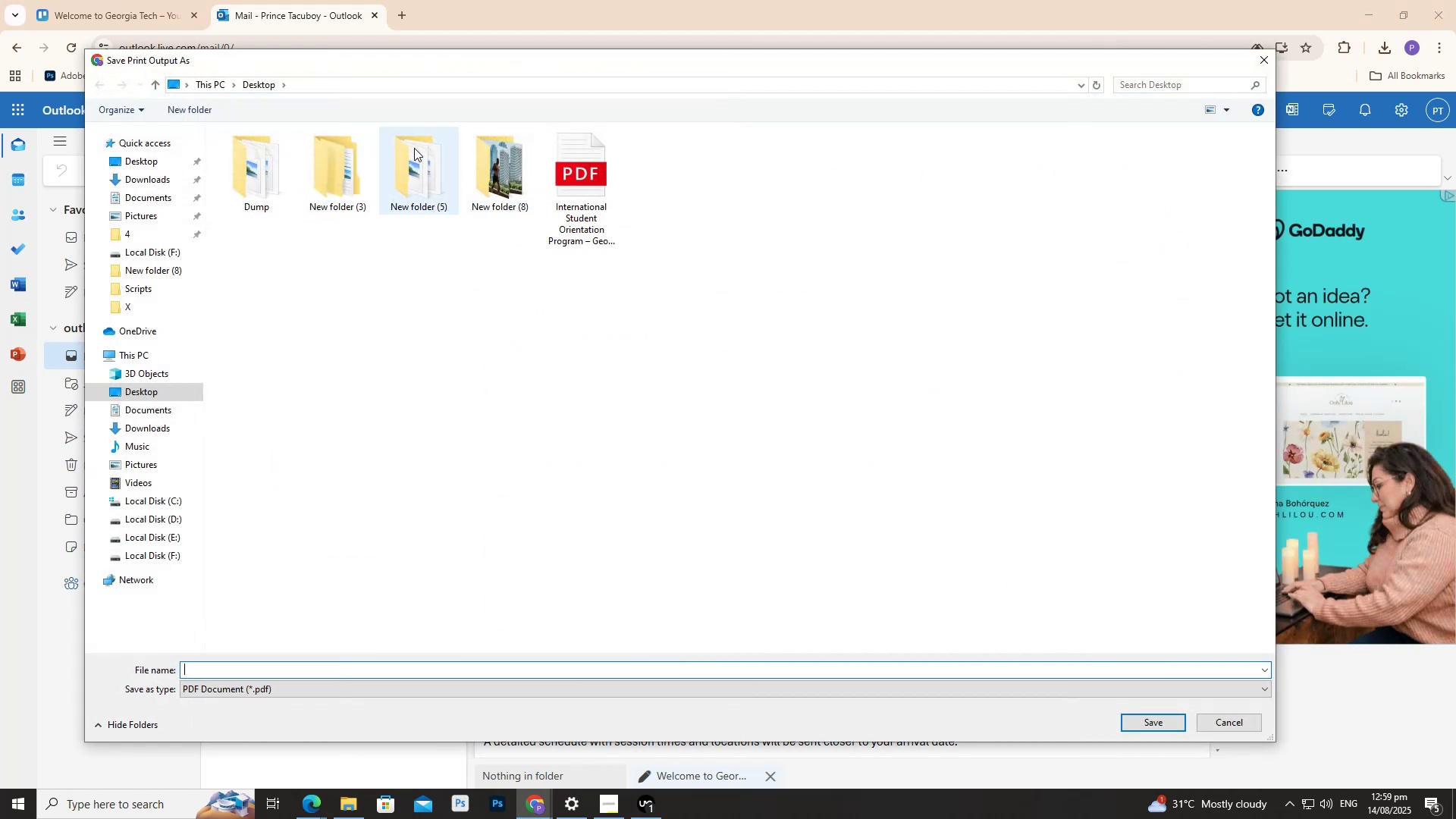 
left_click_drag(start_coordinate=[417, 63], to_coordinate=[458, 139])
 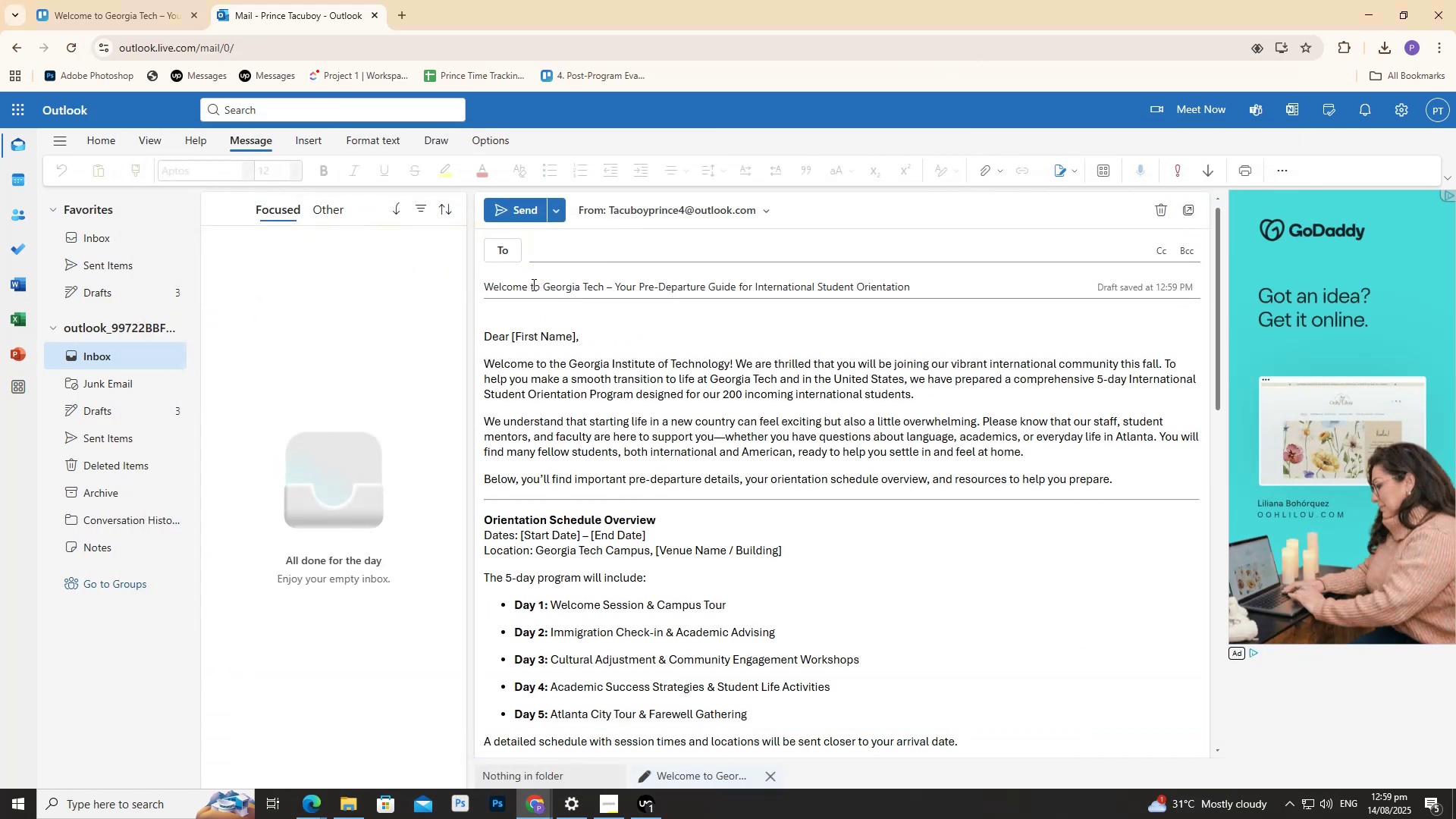 
left_click_drag(start_coordinate=[485, 281], to_coordinate=[915, 277])
 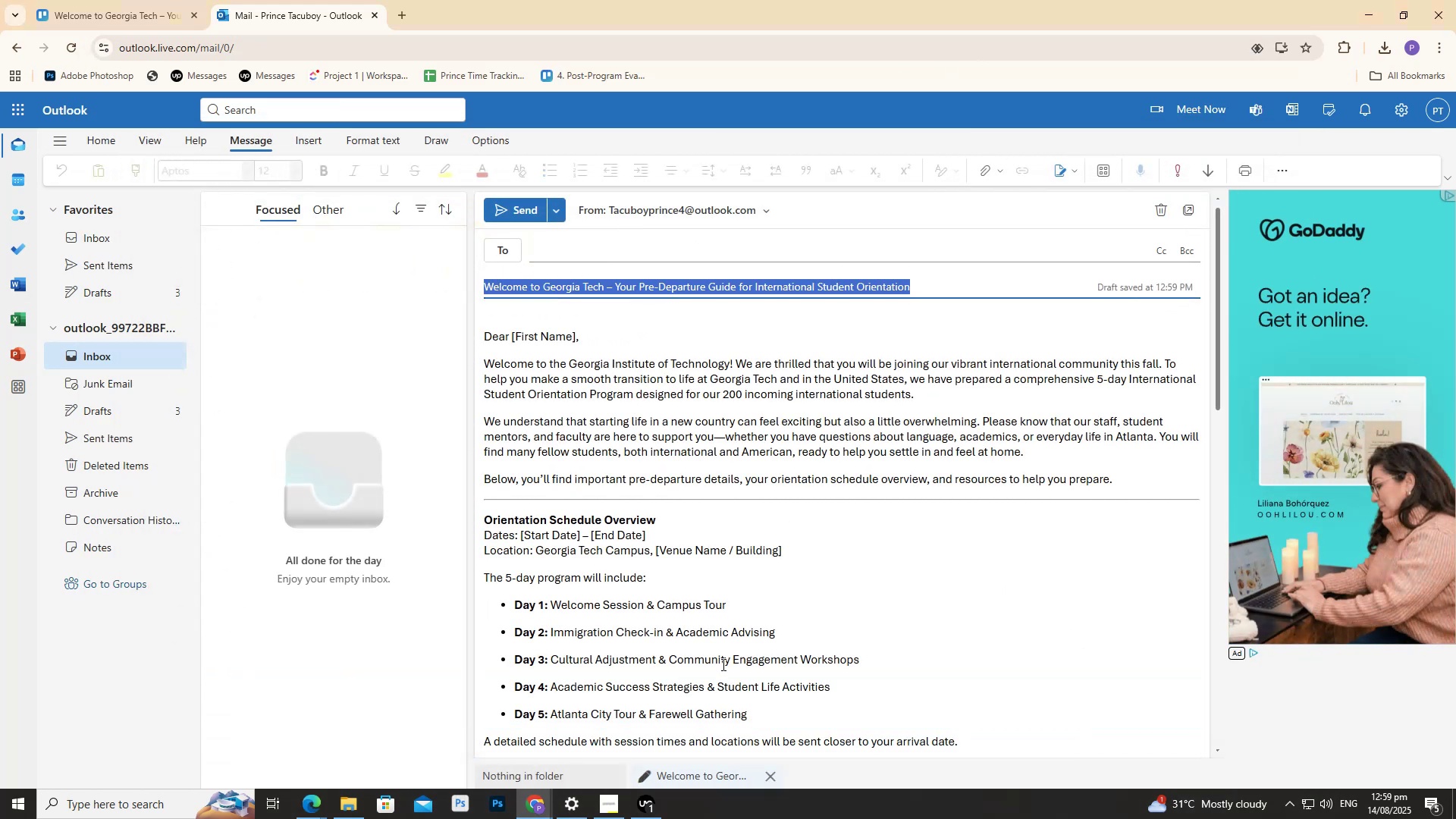 
key(Control+C)
 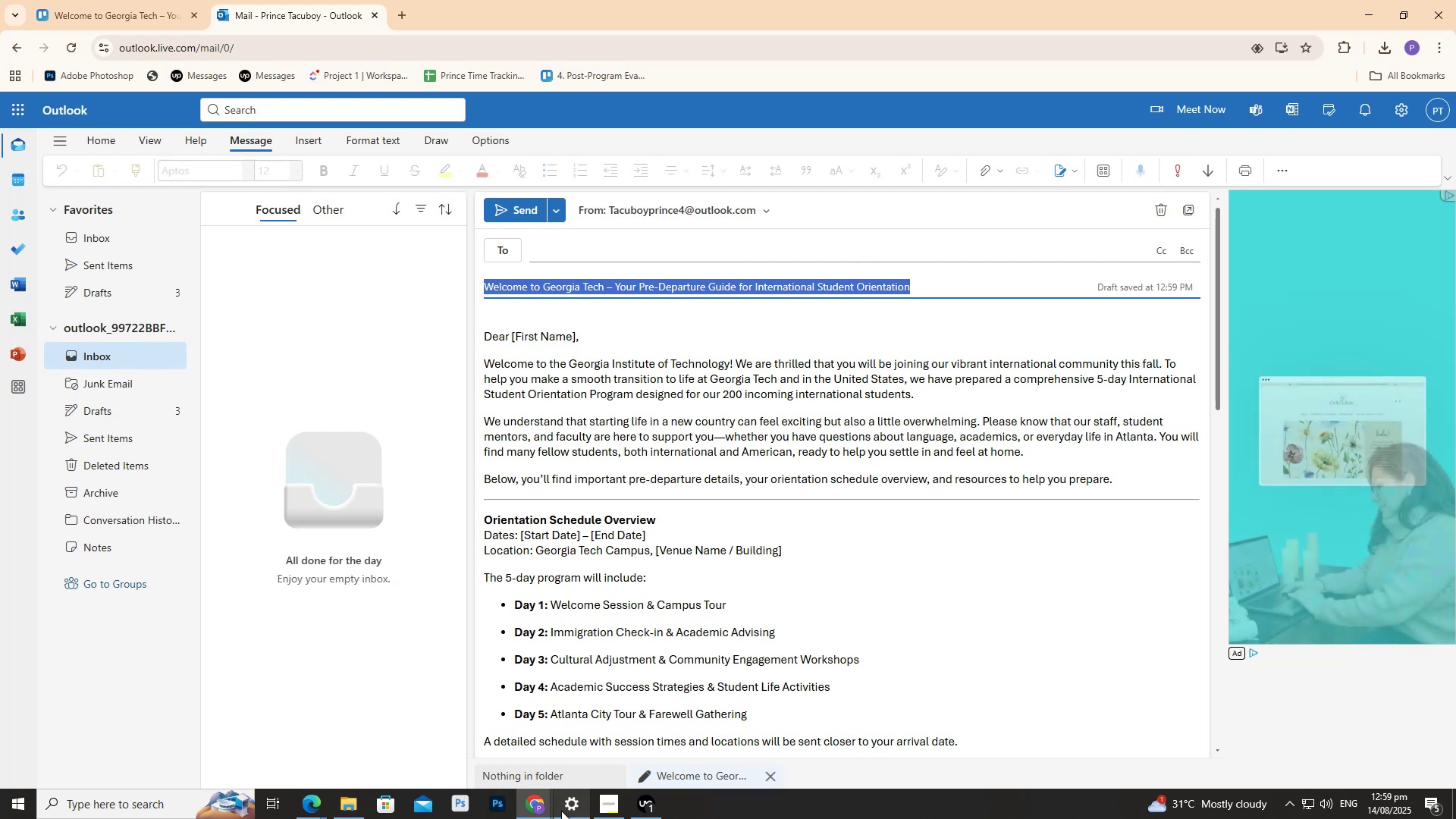 
left_click([549, 803])
 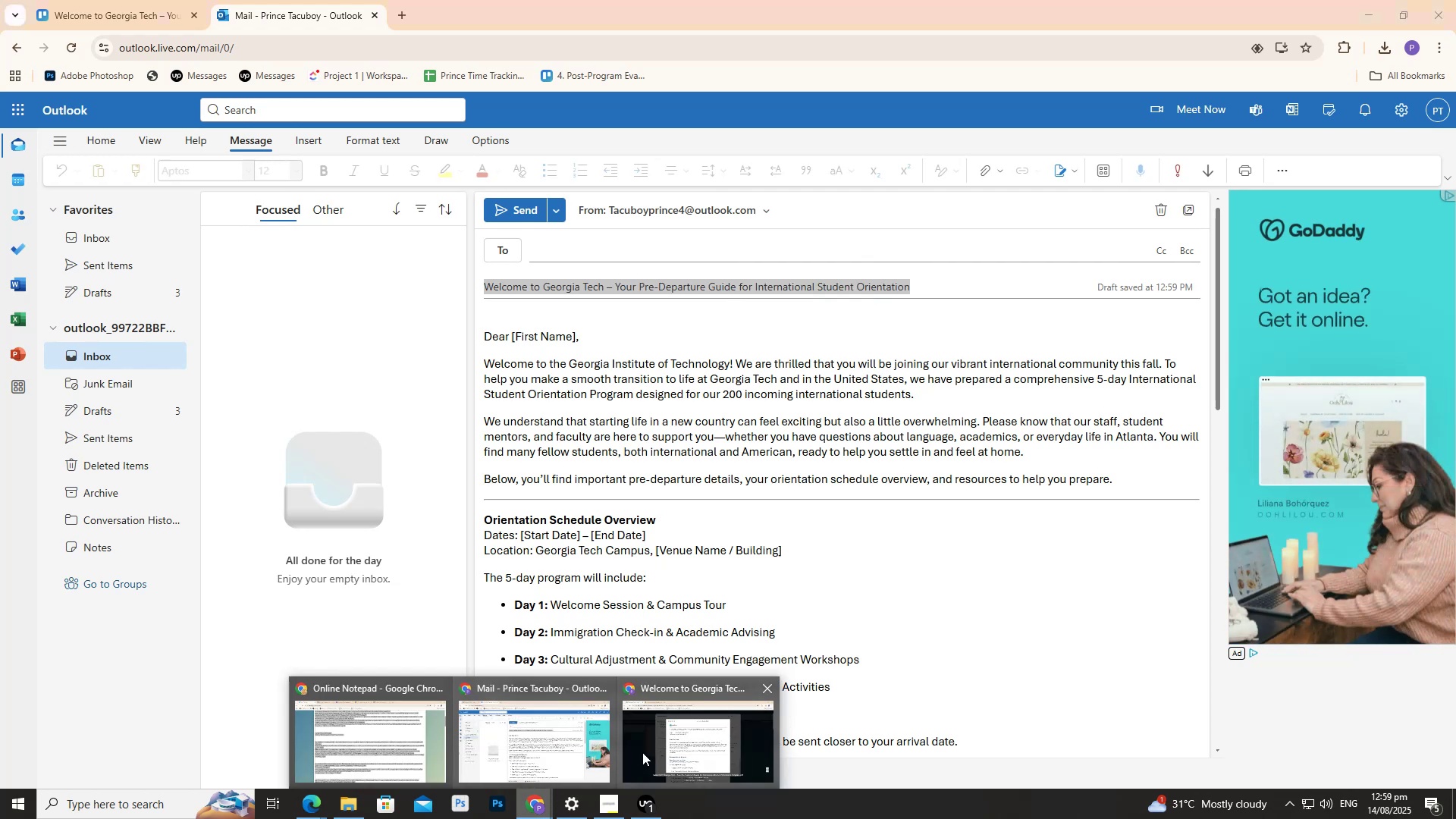 
left_click([643, 752])
 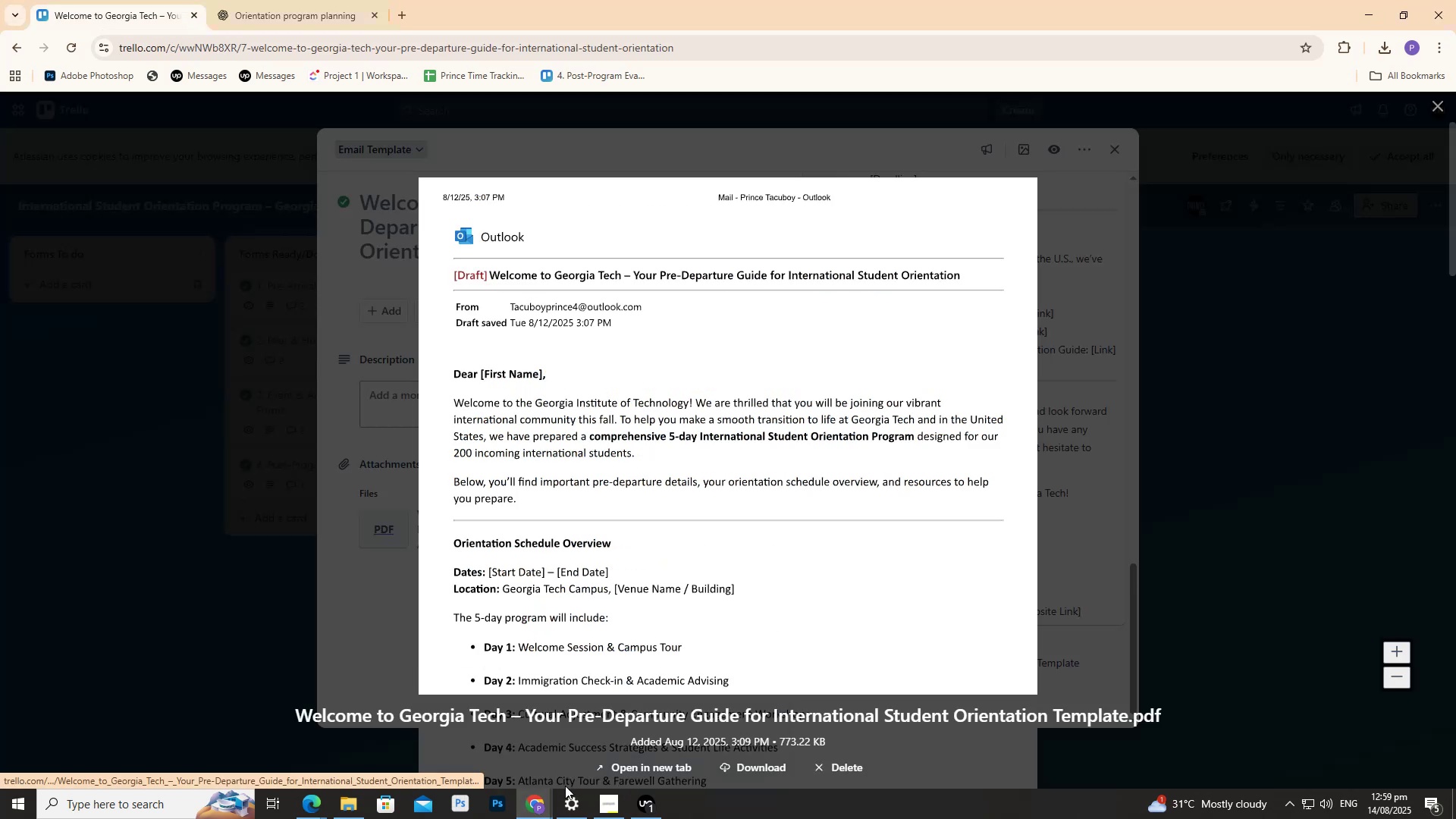 
left_click([538, 795])
 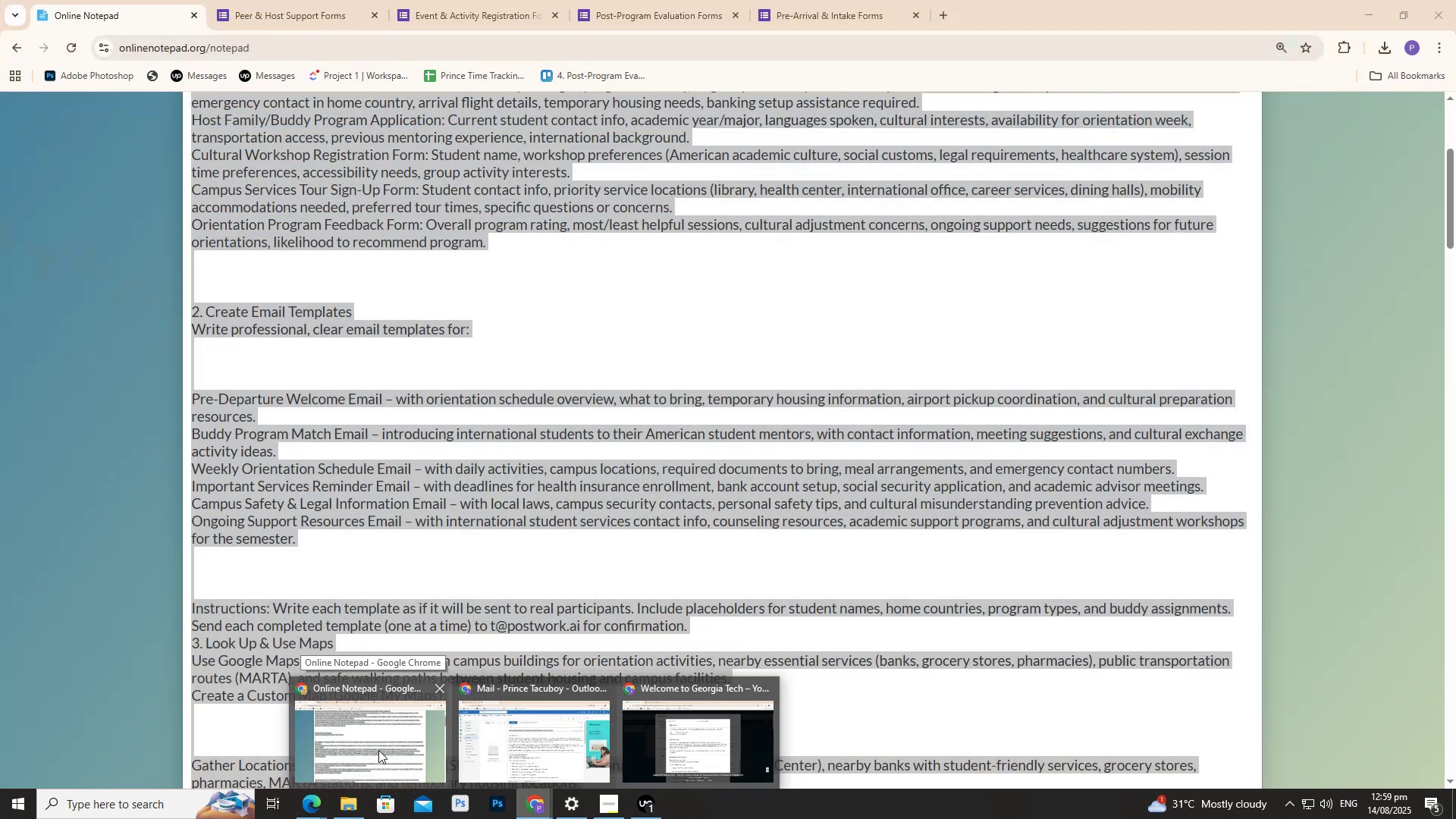 
left_click([680, 743])
 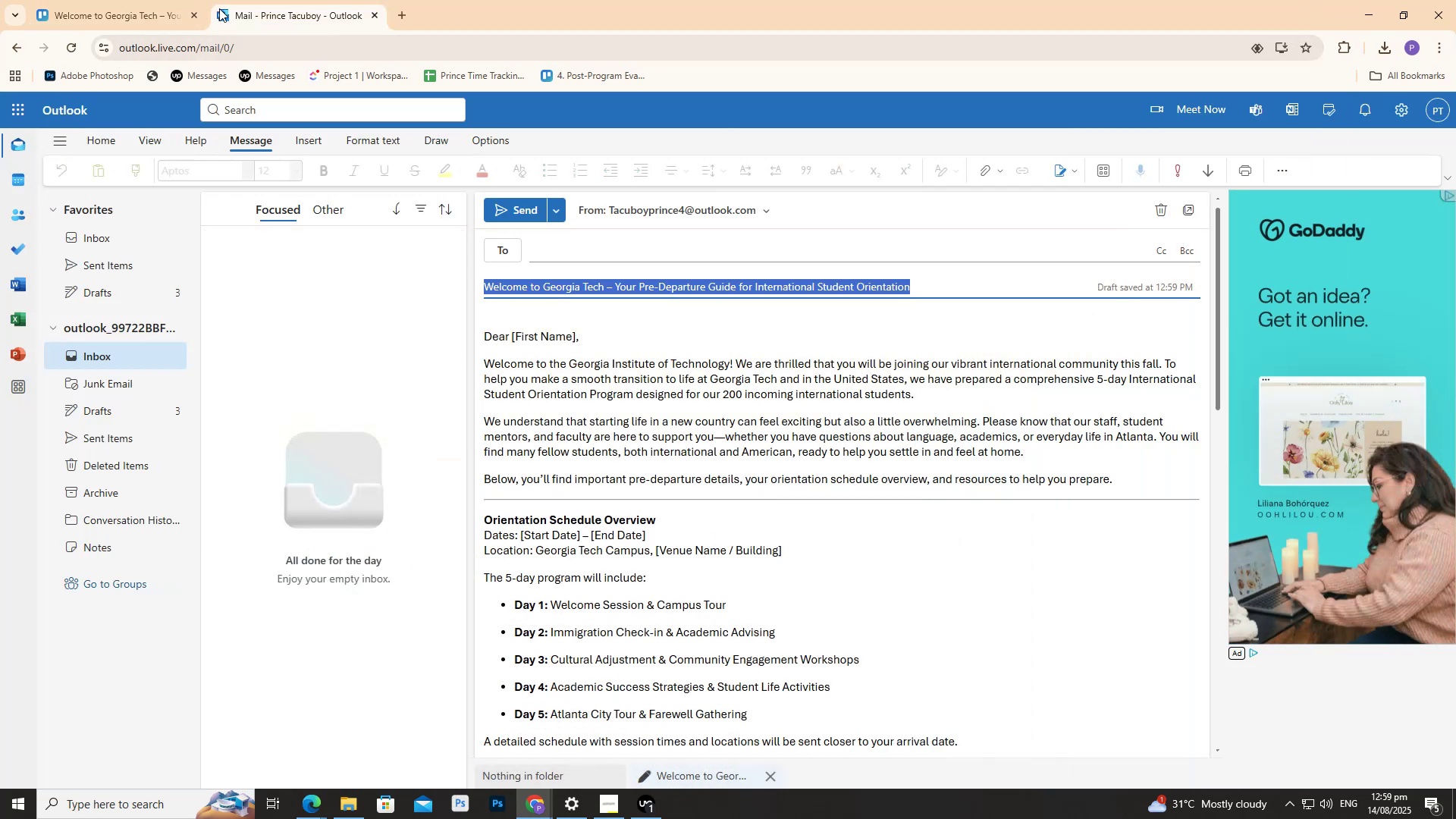 
wait(10.42)
 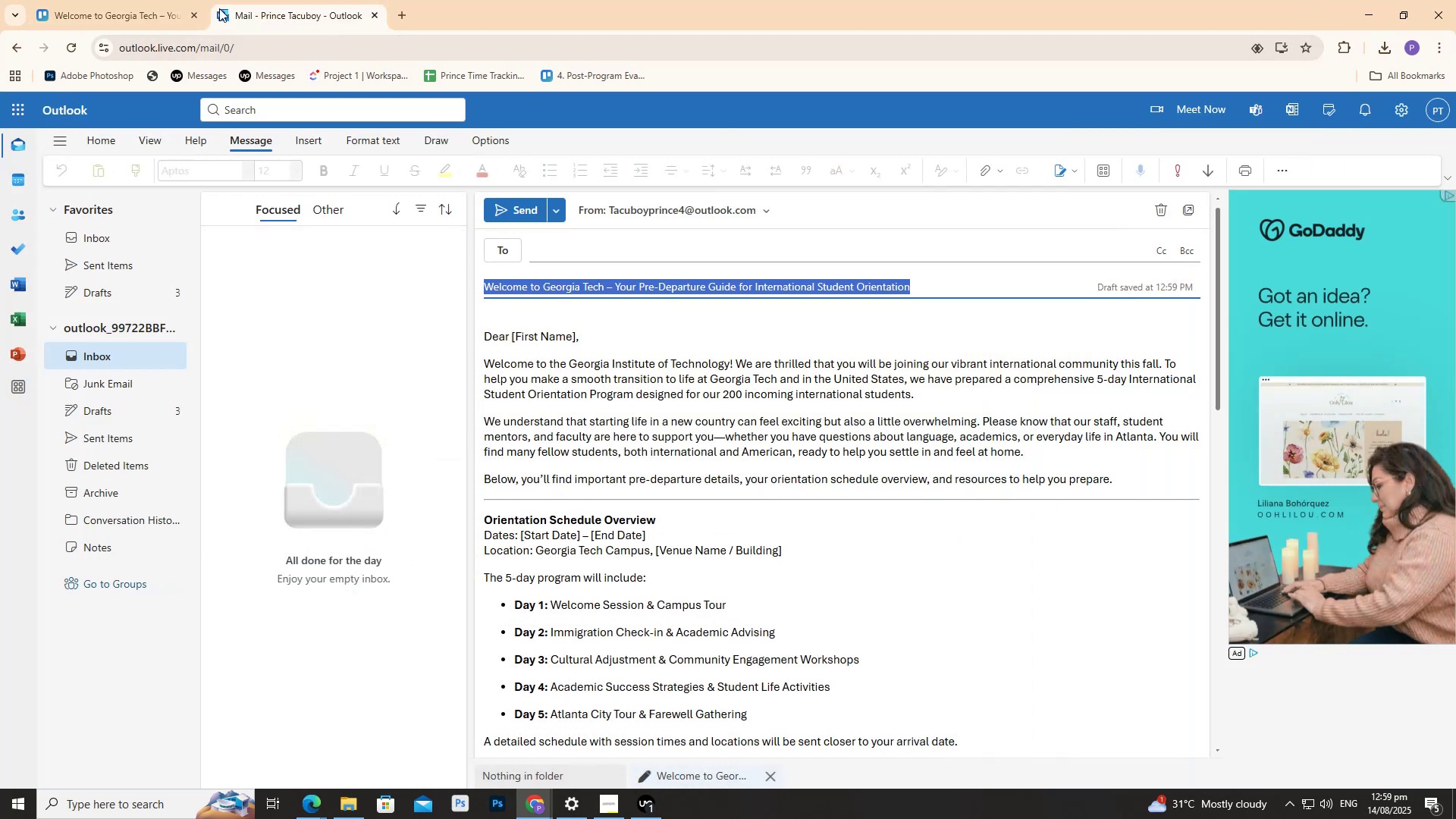 
left_click([1239, 168])
 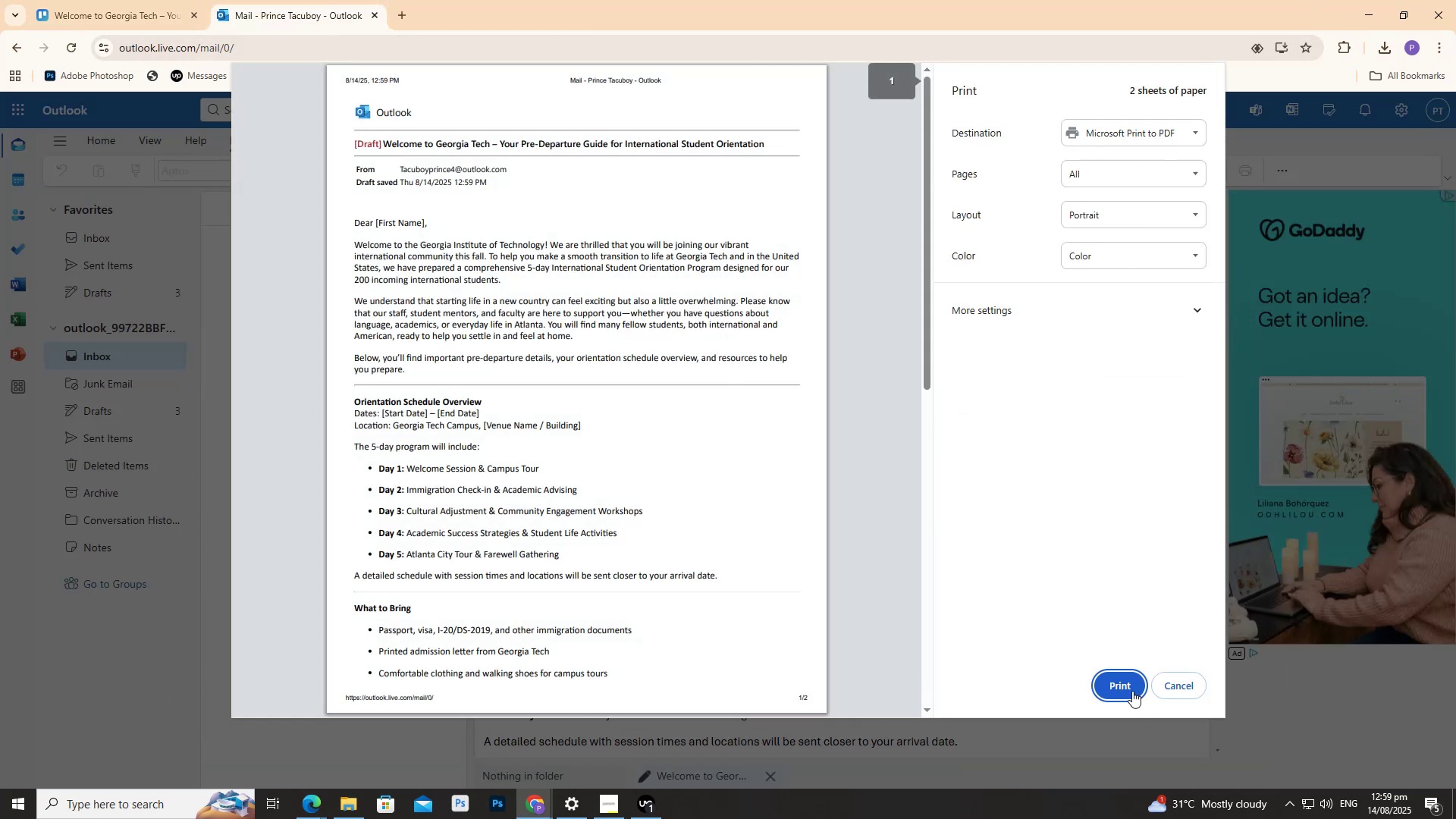 
left_click([1125, 687])
 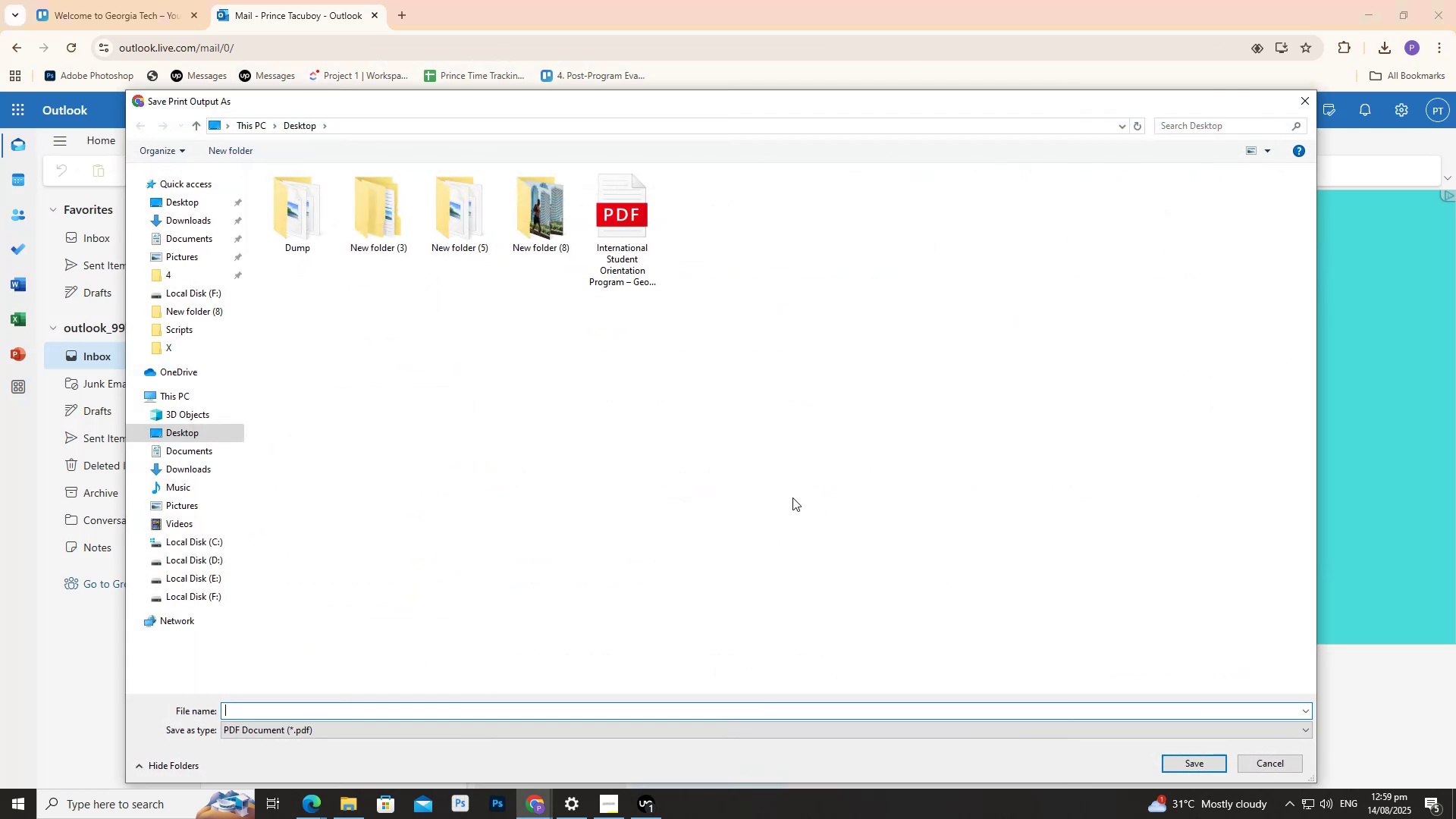 
key(Control+V)
 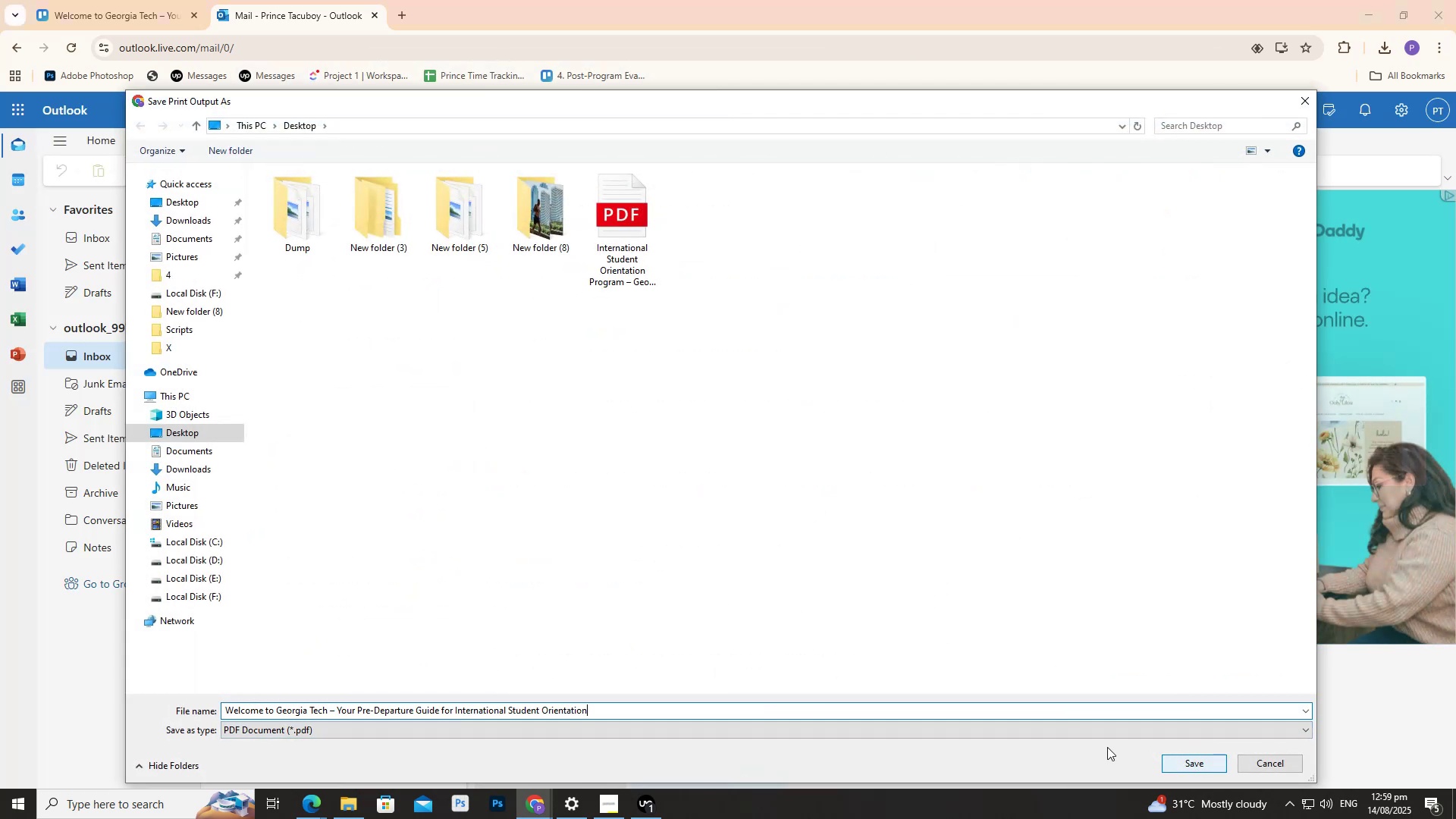 
wait(7.54)
 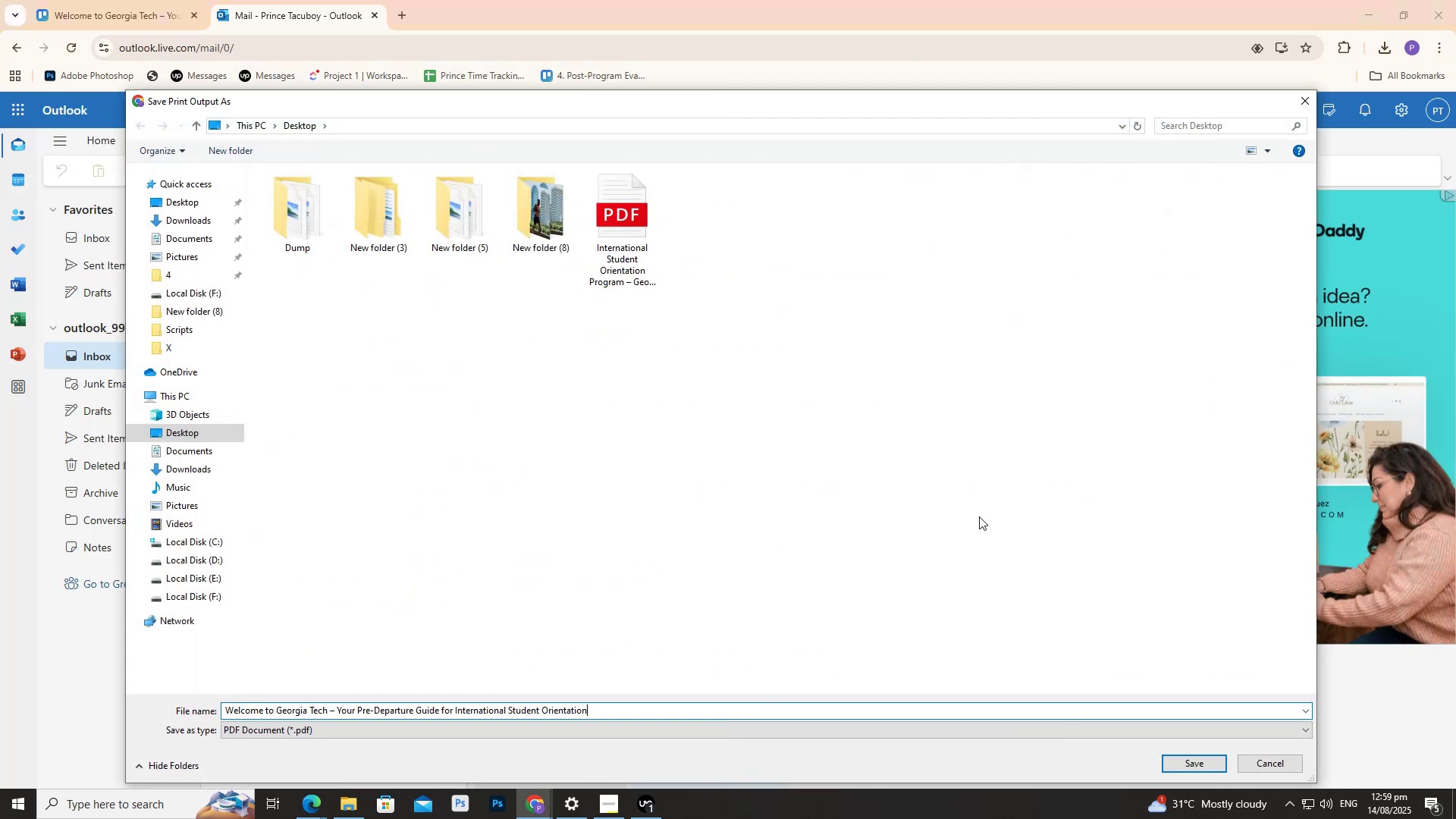 
left_click([1212, 764])
 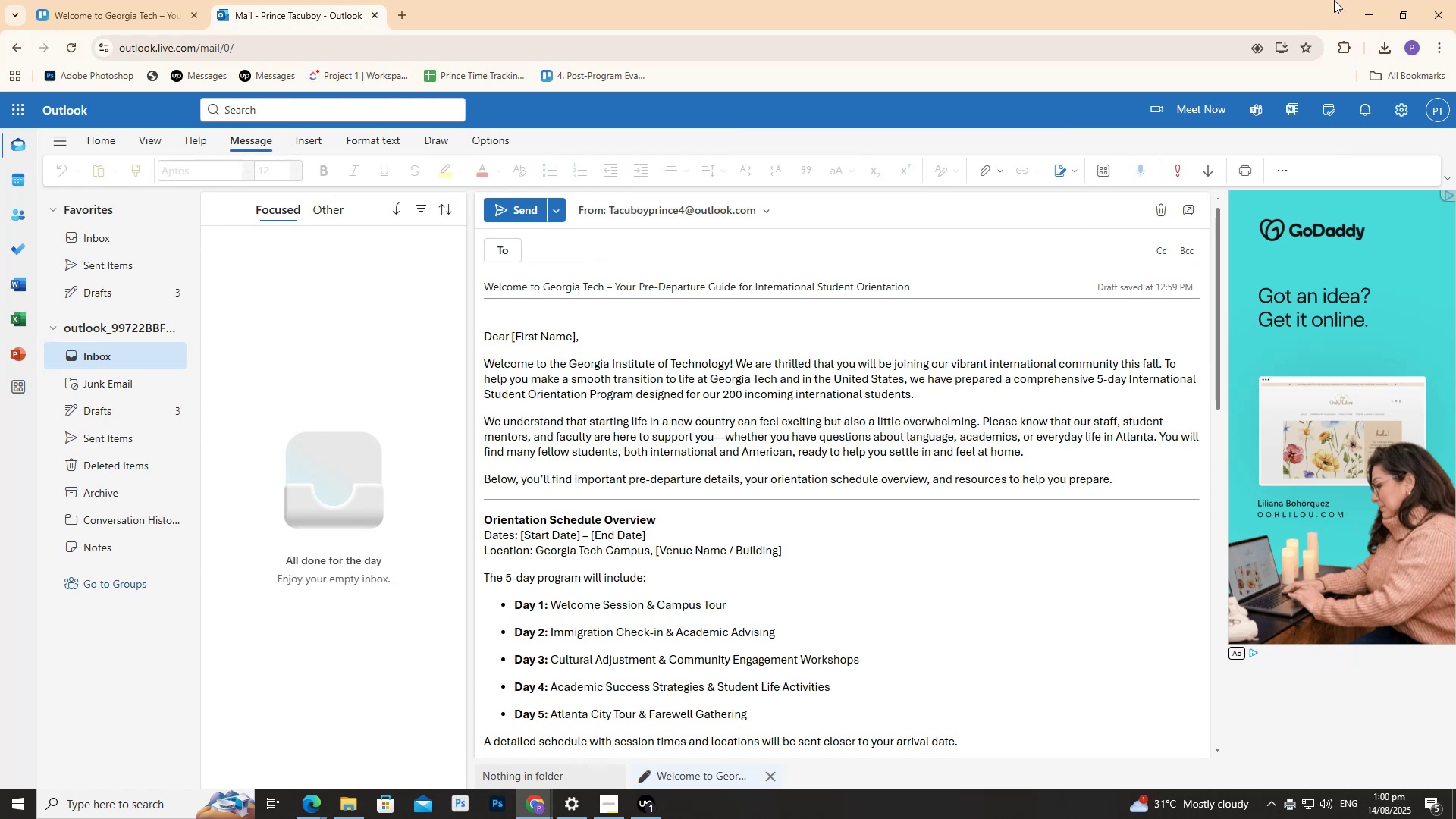 
left_click([1354, 1])
 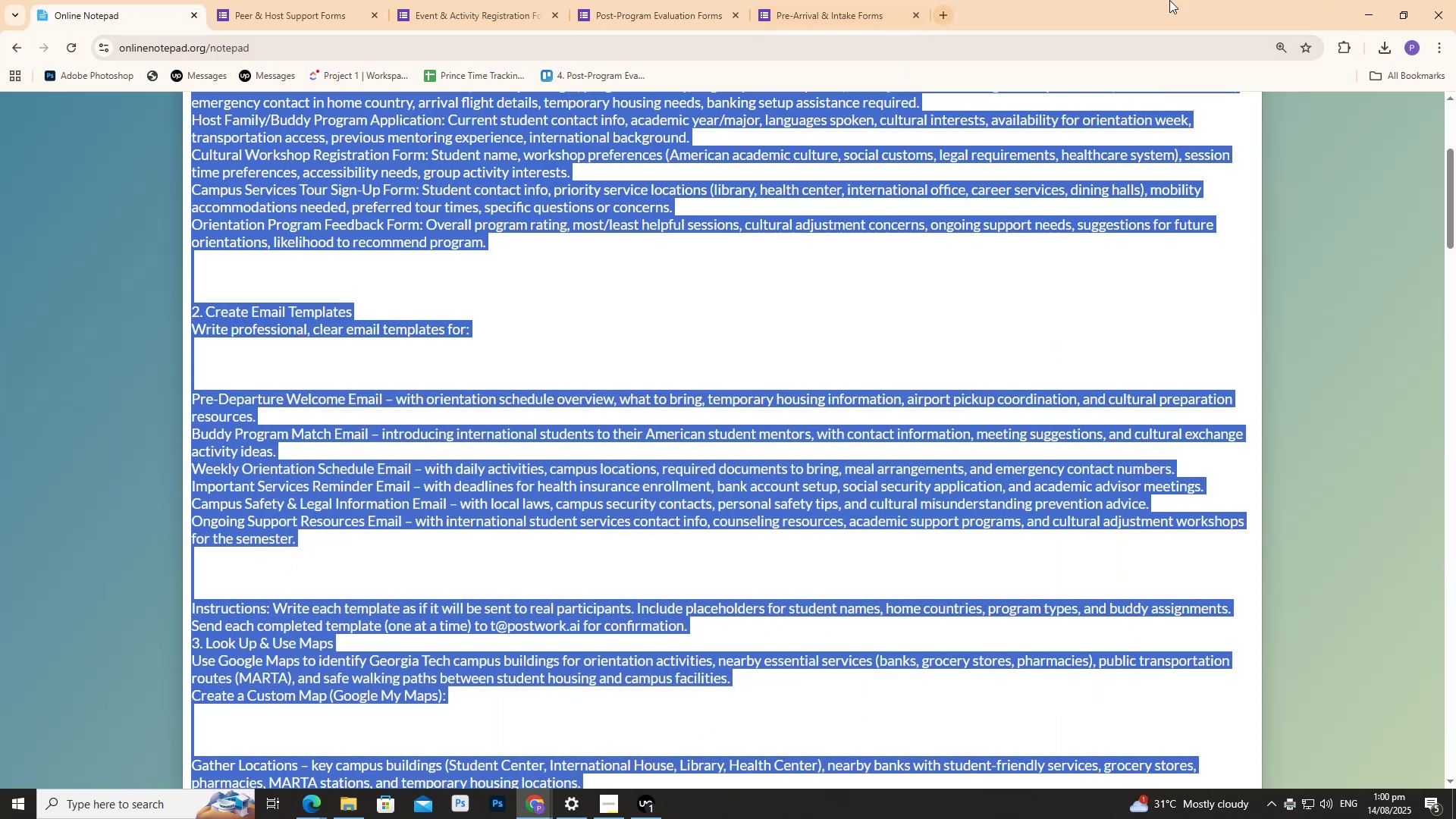 
left_click([1389, 0])
 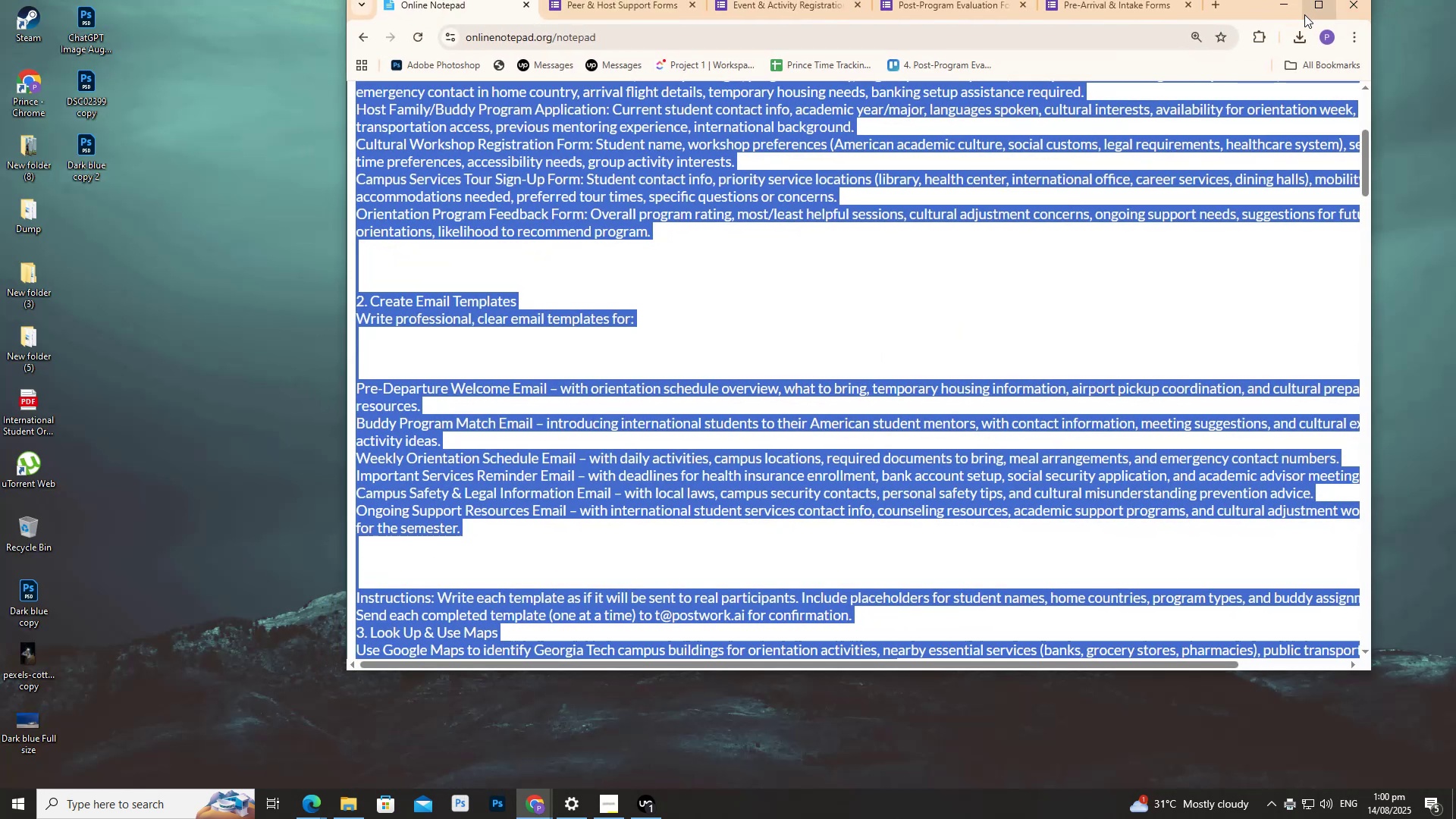 
left_click([1279, 2])
 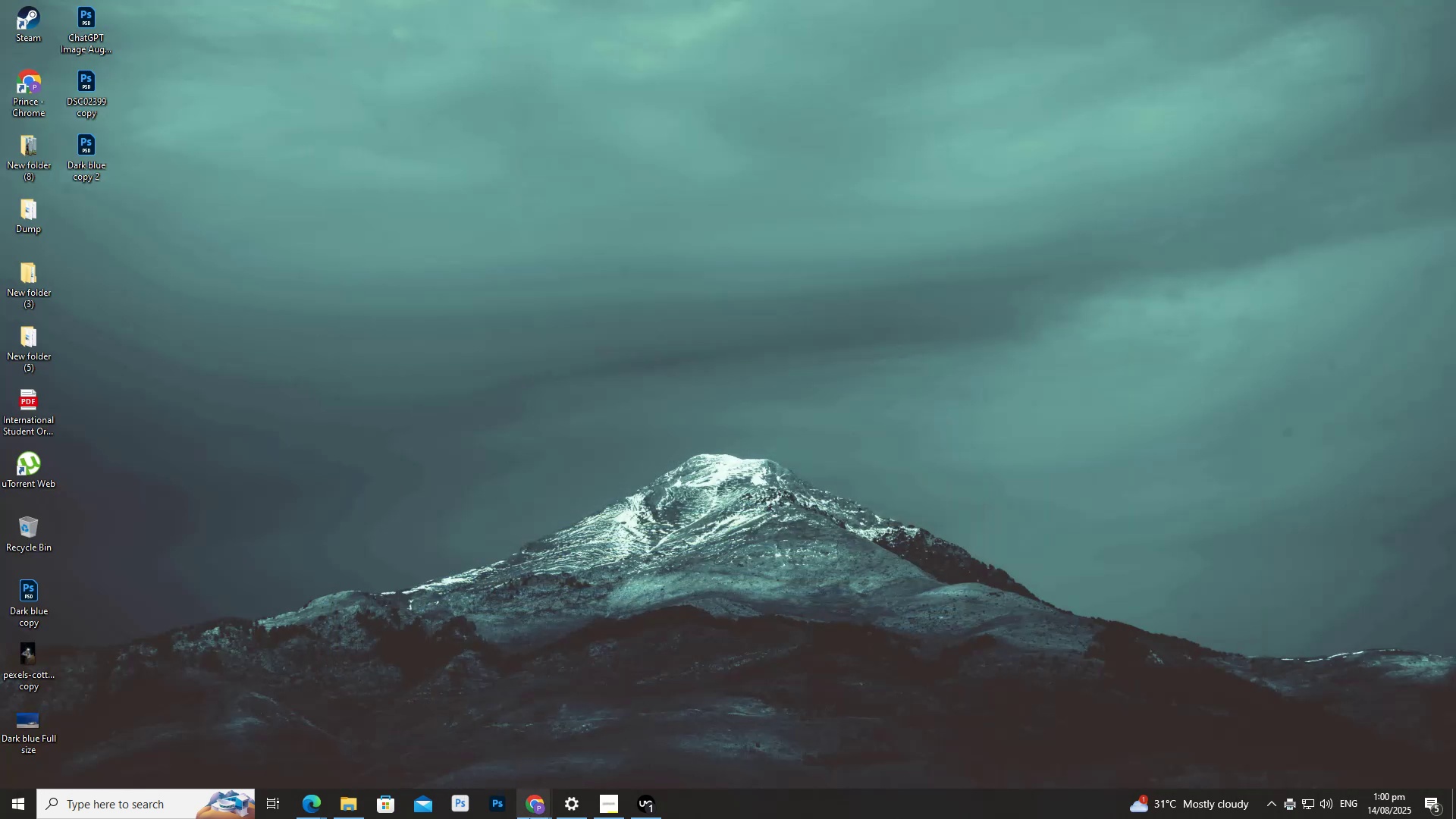 
left_click([528, 818])
 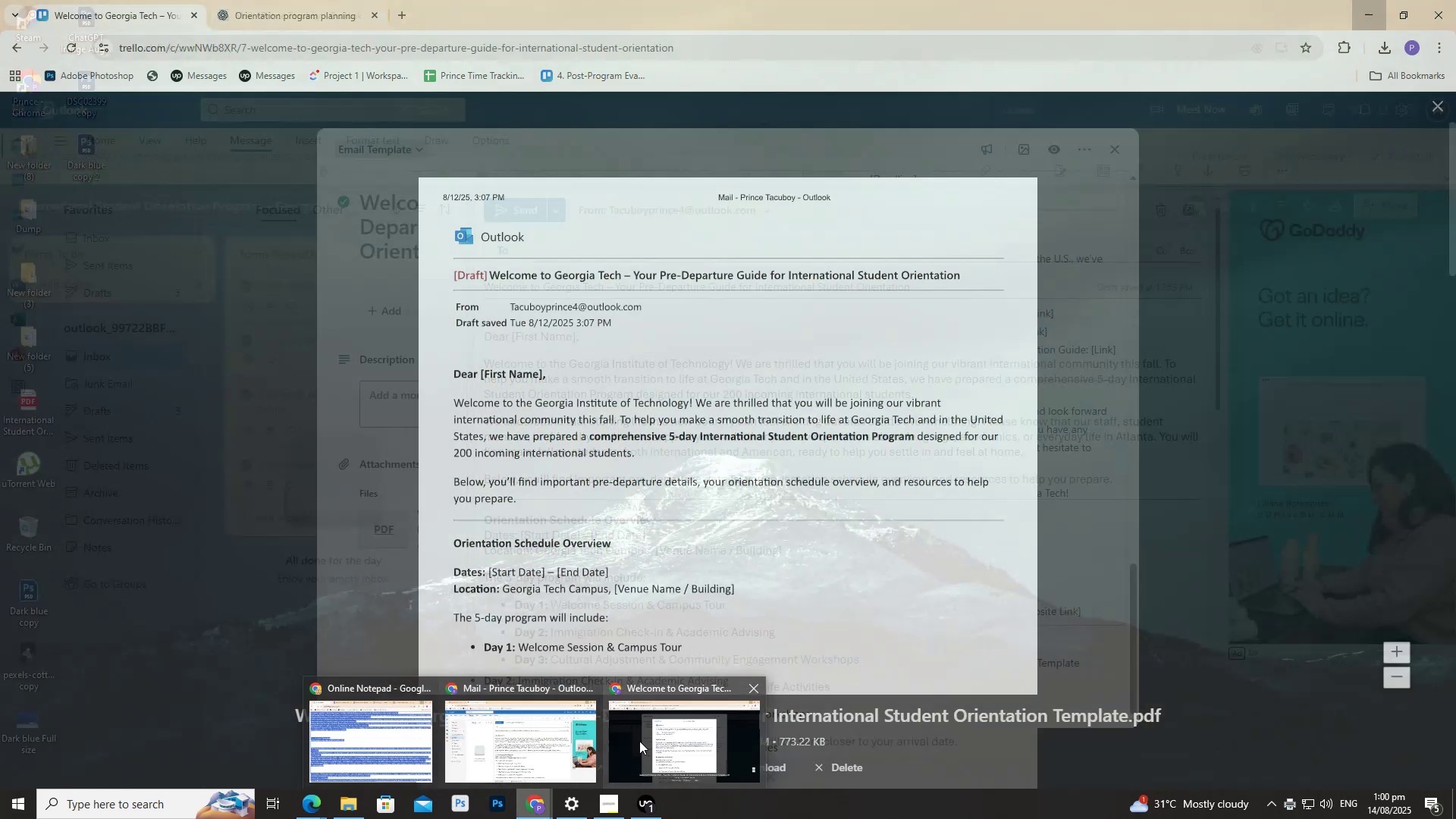 
mouse_move([536, 752])
 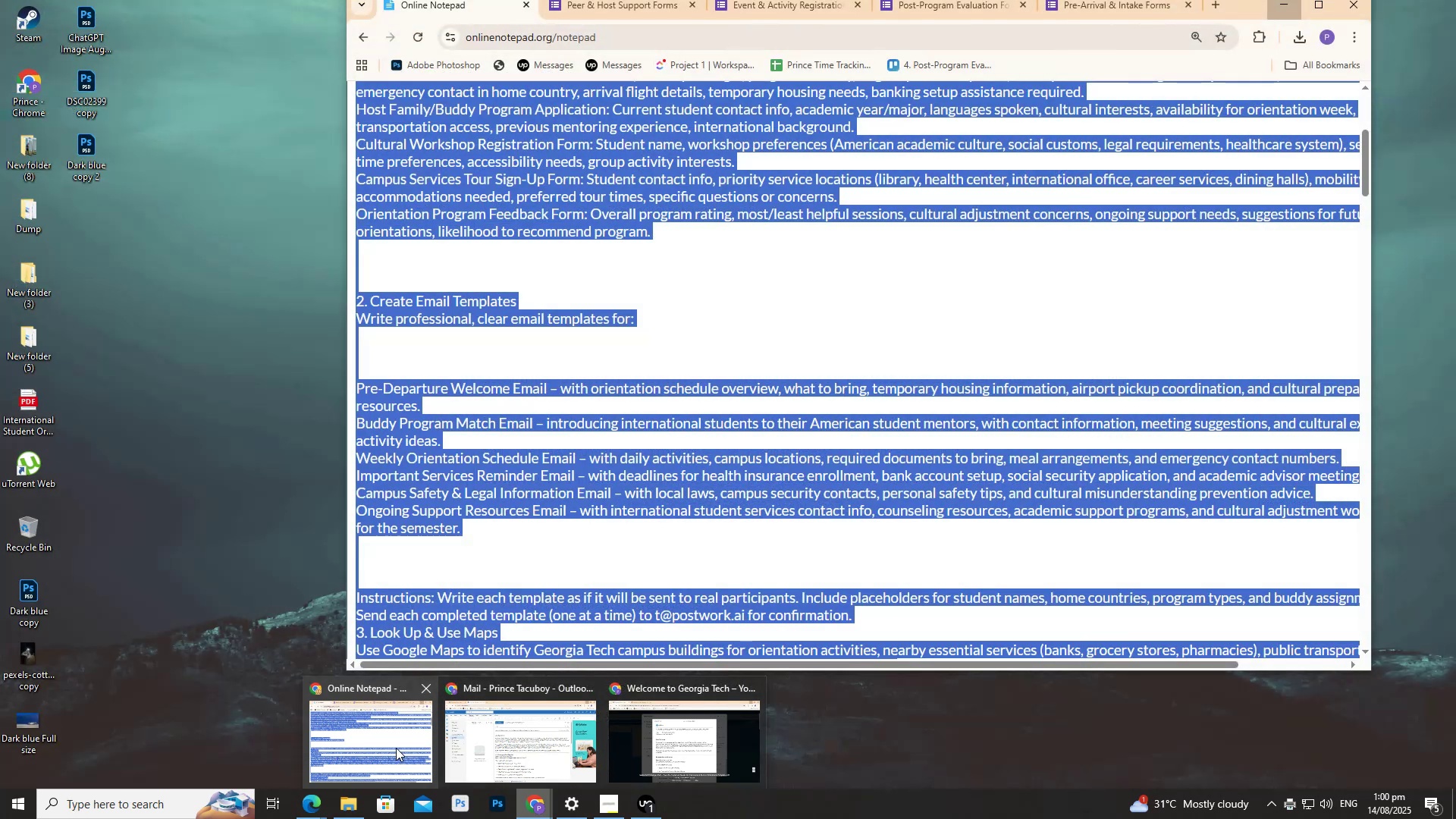 
left_click([394, 746])
 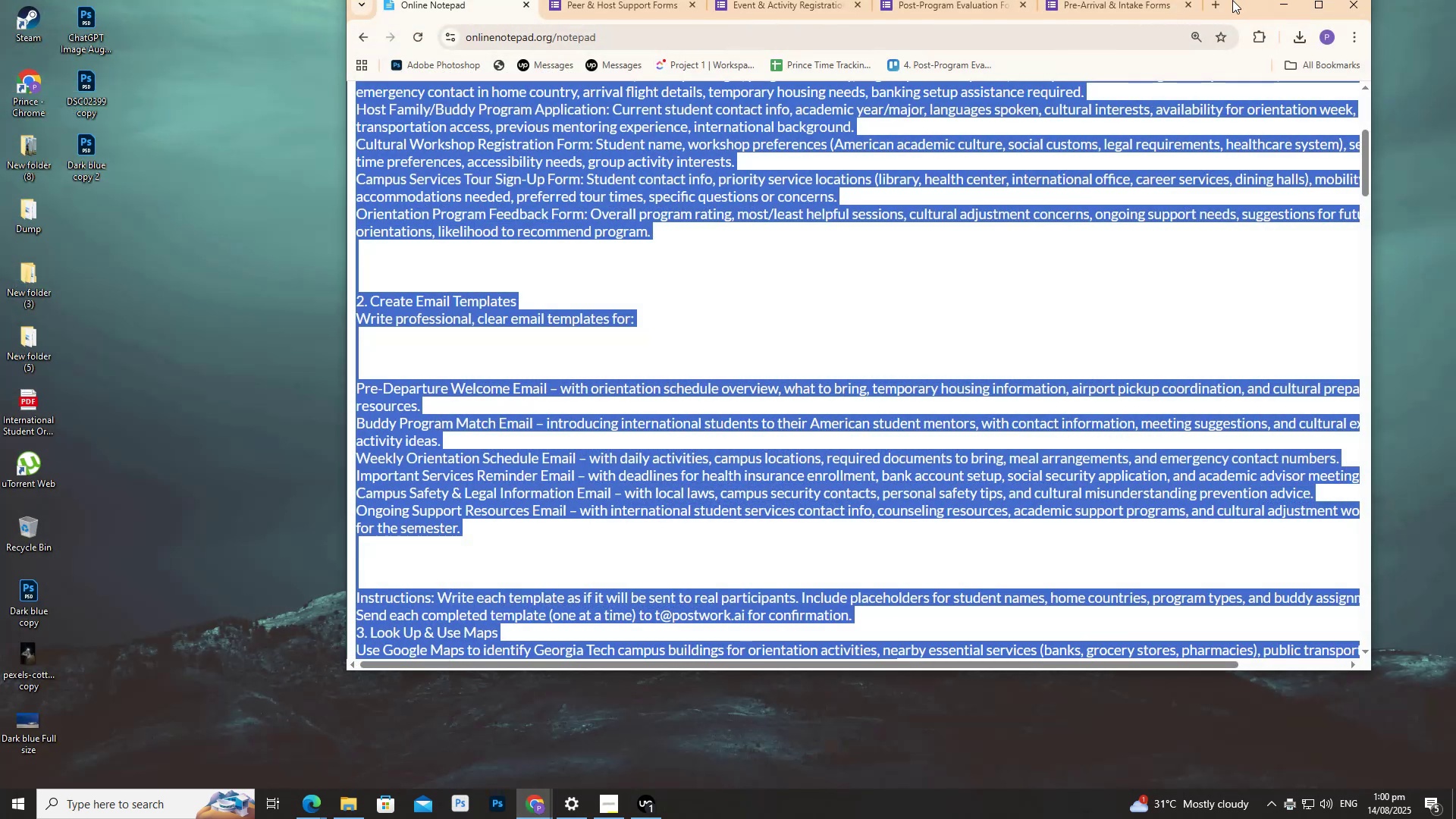 
left_click_drag(start_coordinate=[1241, 0], to_coordinate=[1244, 46])
 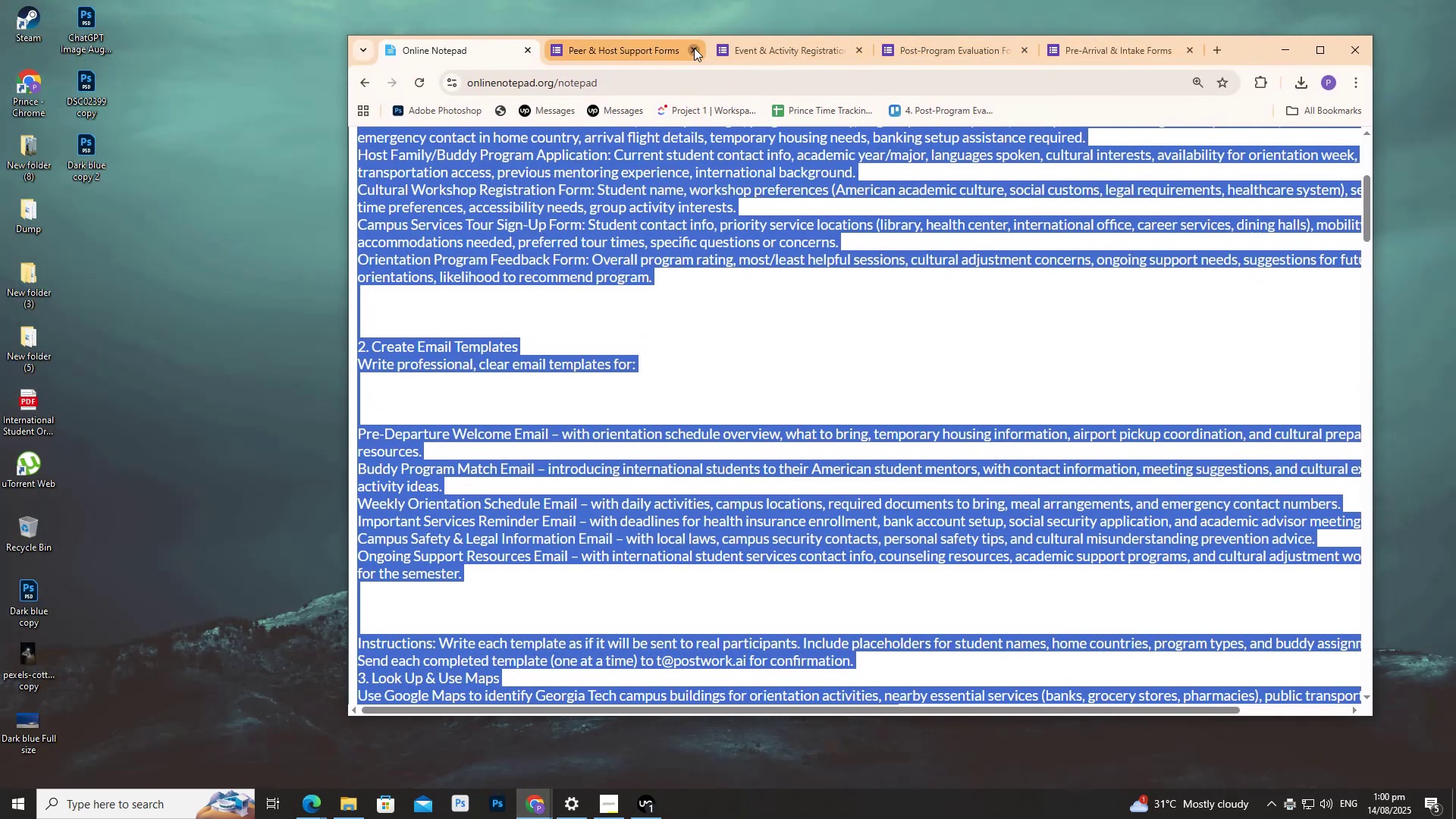 
double_click([694, 48])
 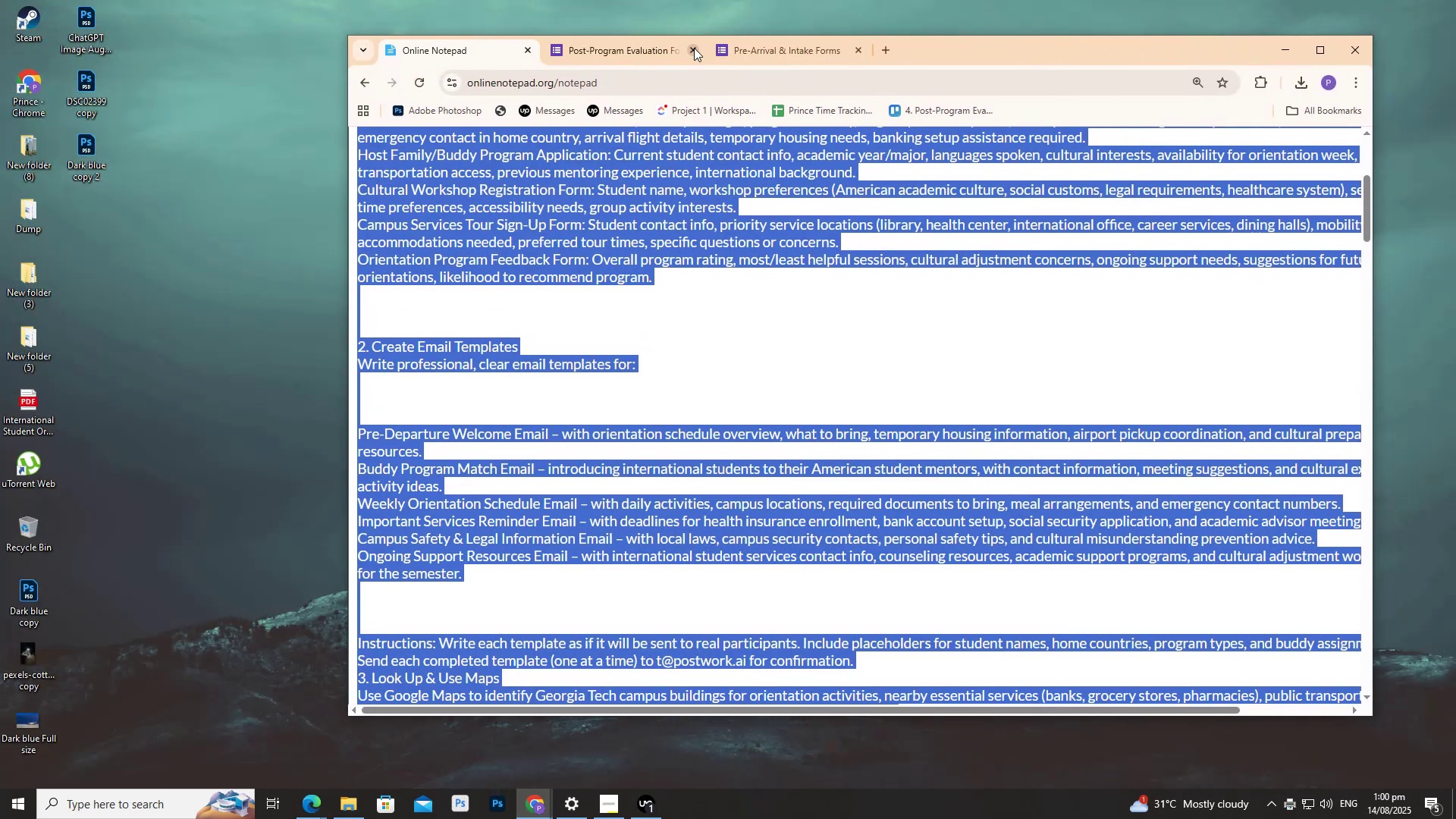 
triple_click([694, 48])
 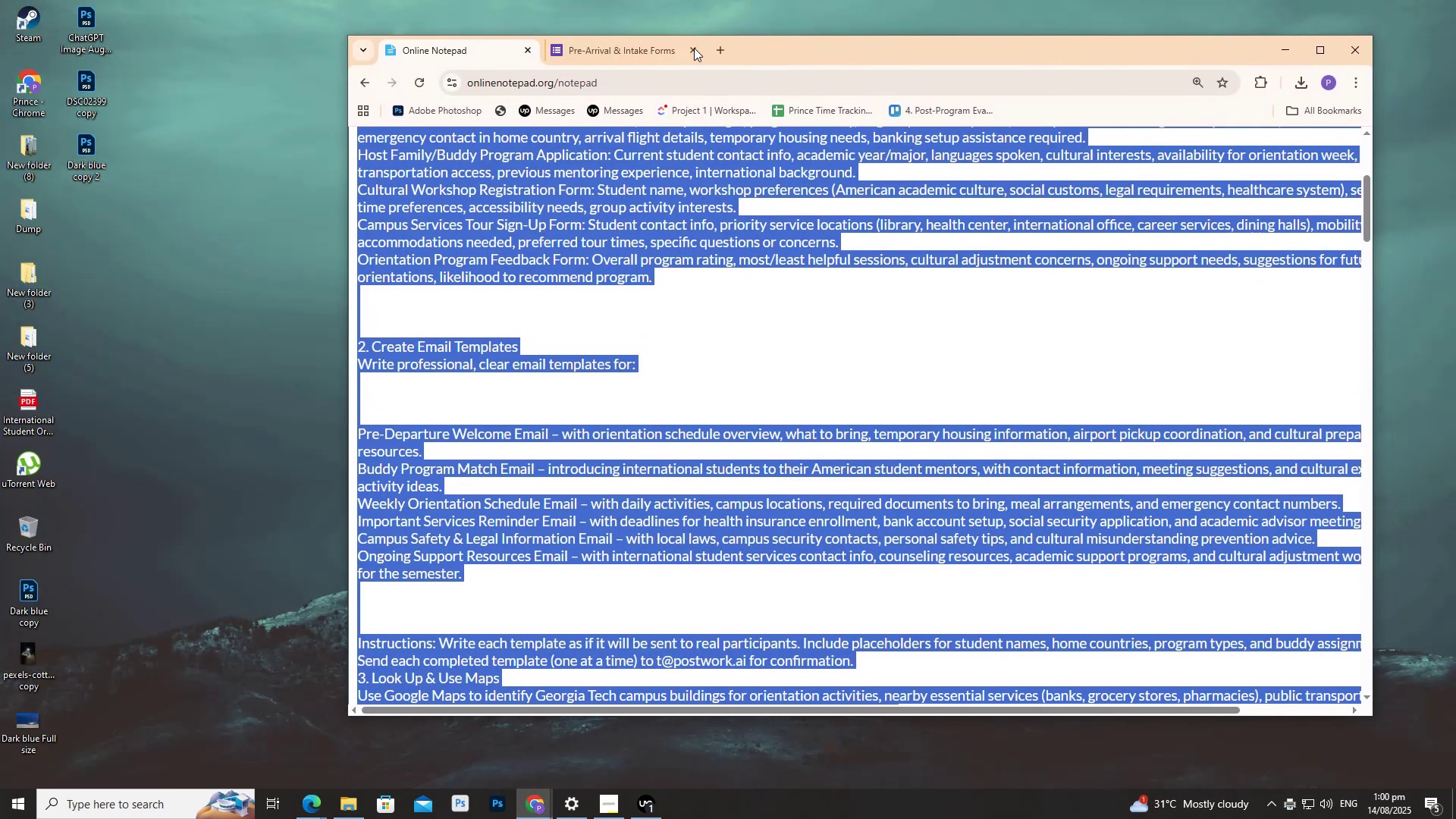 
triple_click([694, 48])
 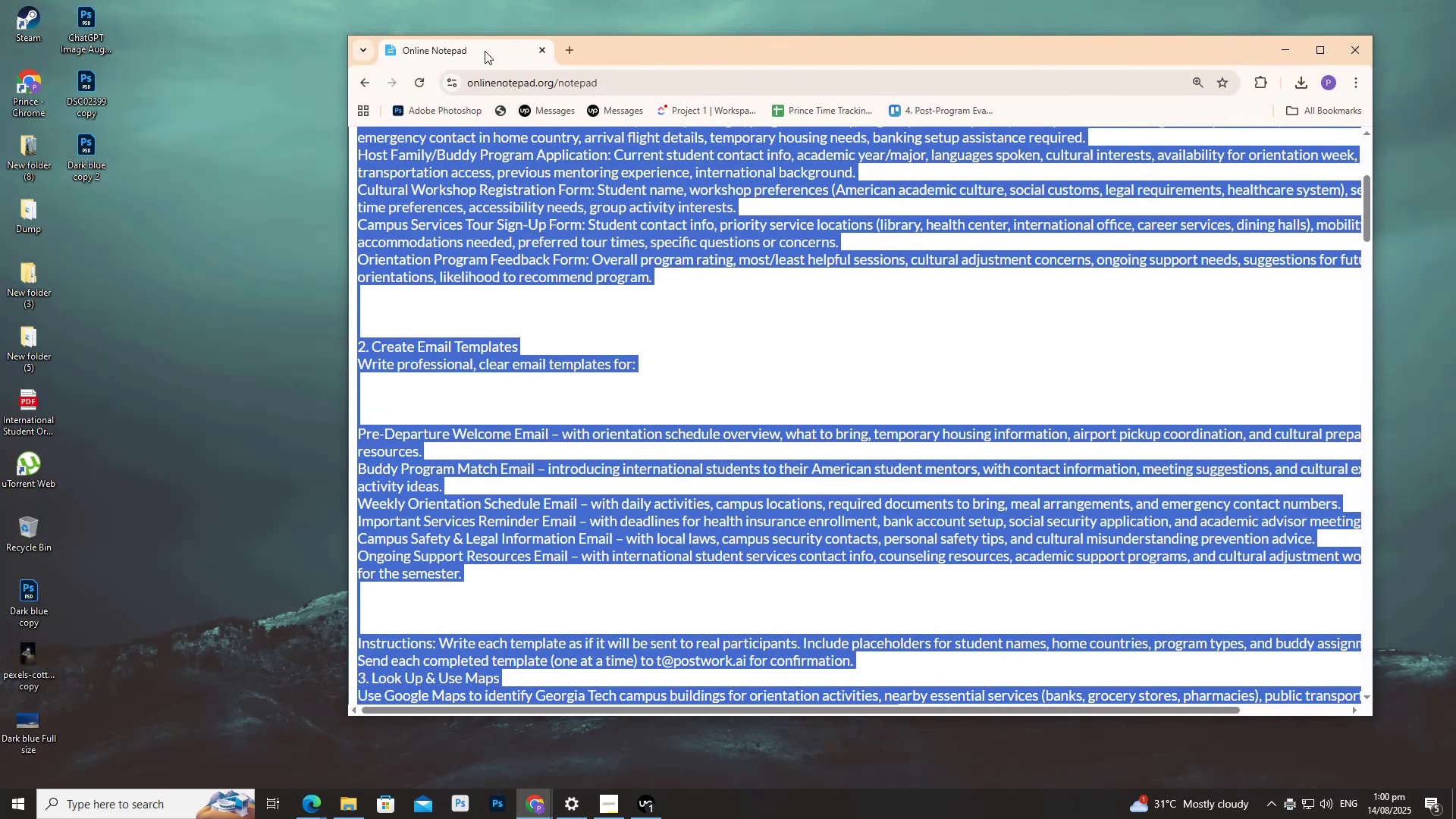 
left_click_drag(start_coordinate=[472, 51], to_coordinate=[463, 0])
 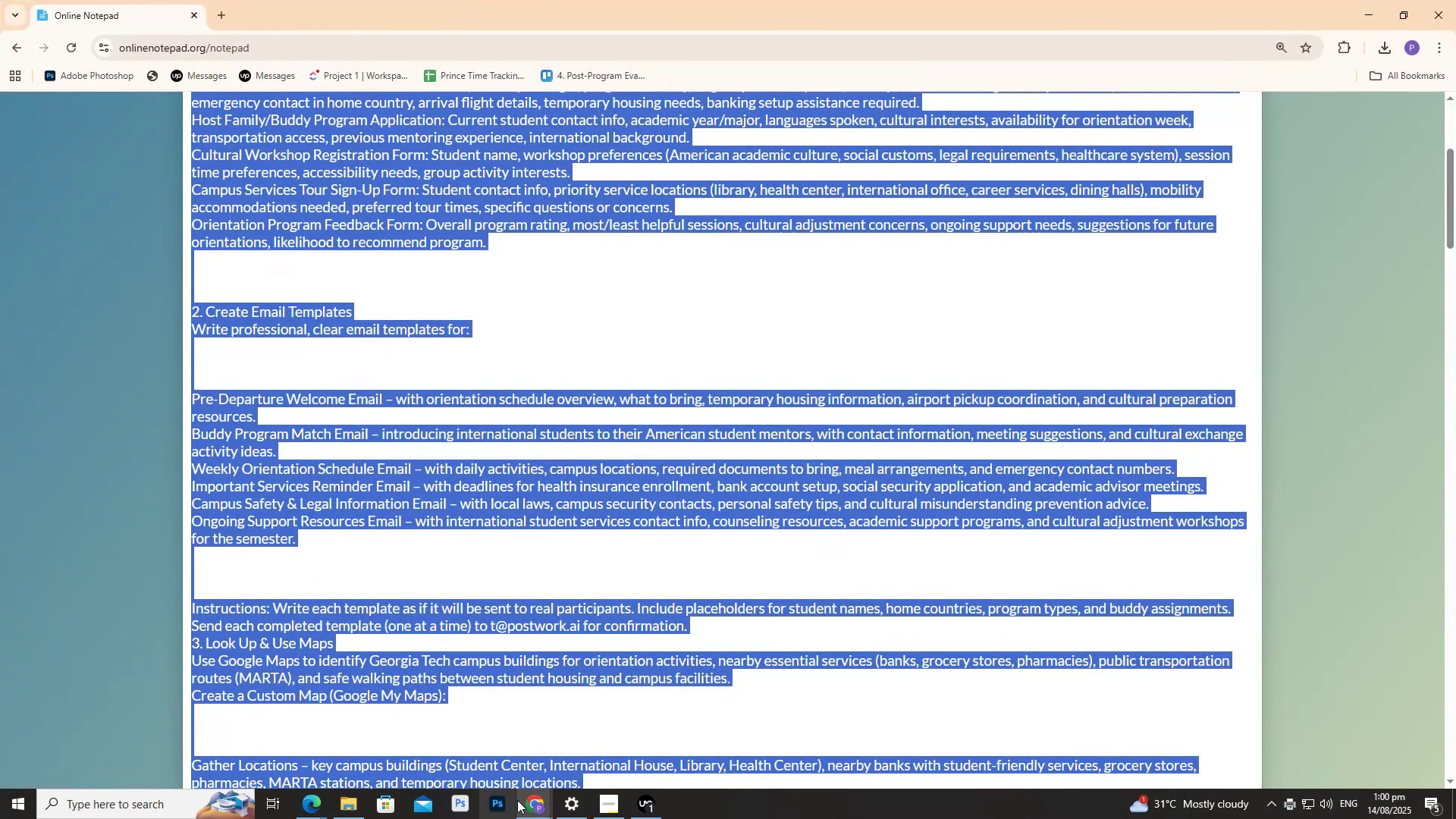 
left_click([538, 803])
 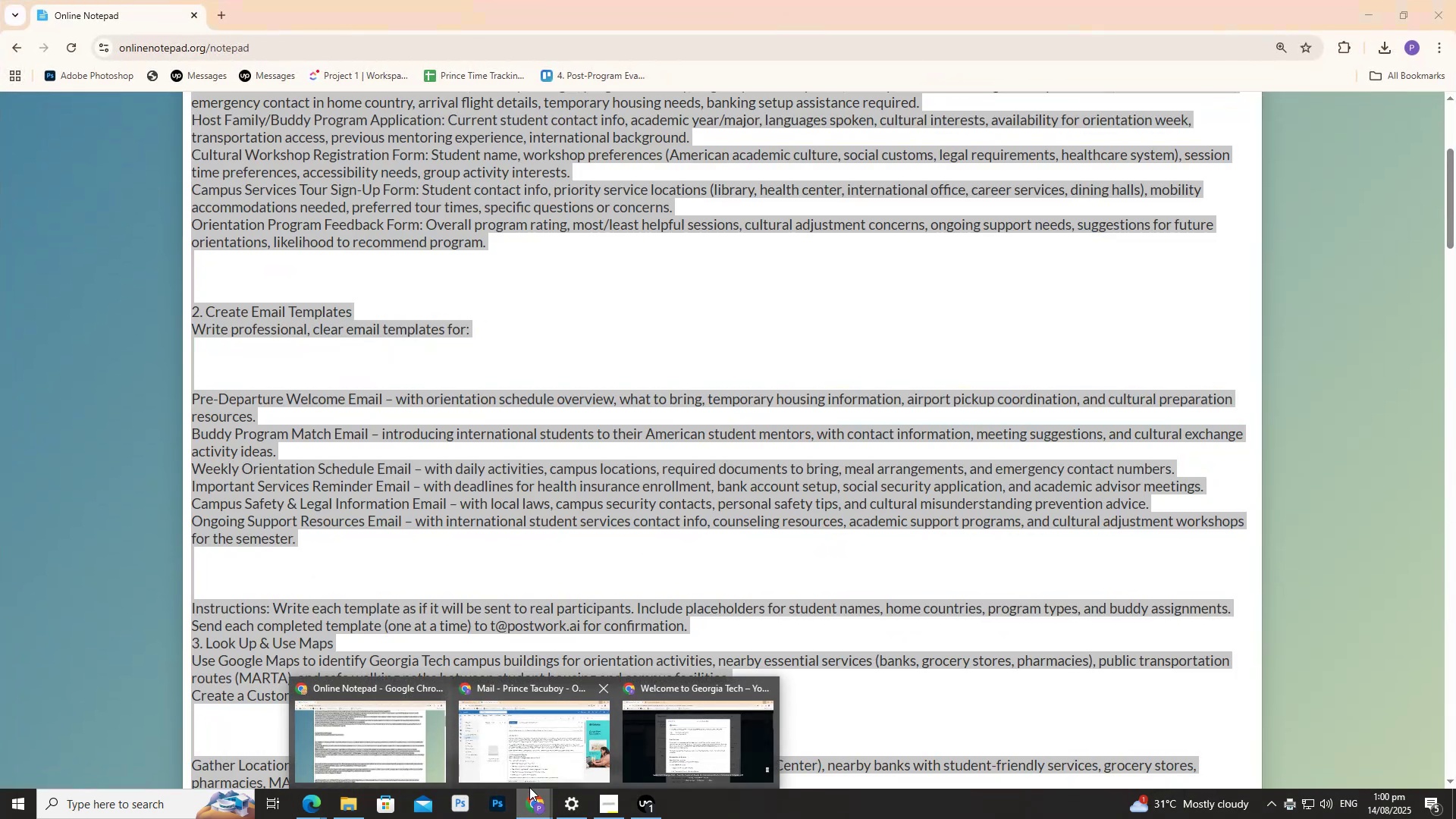 
left_click([520, 767])
 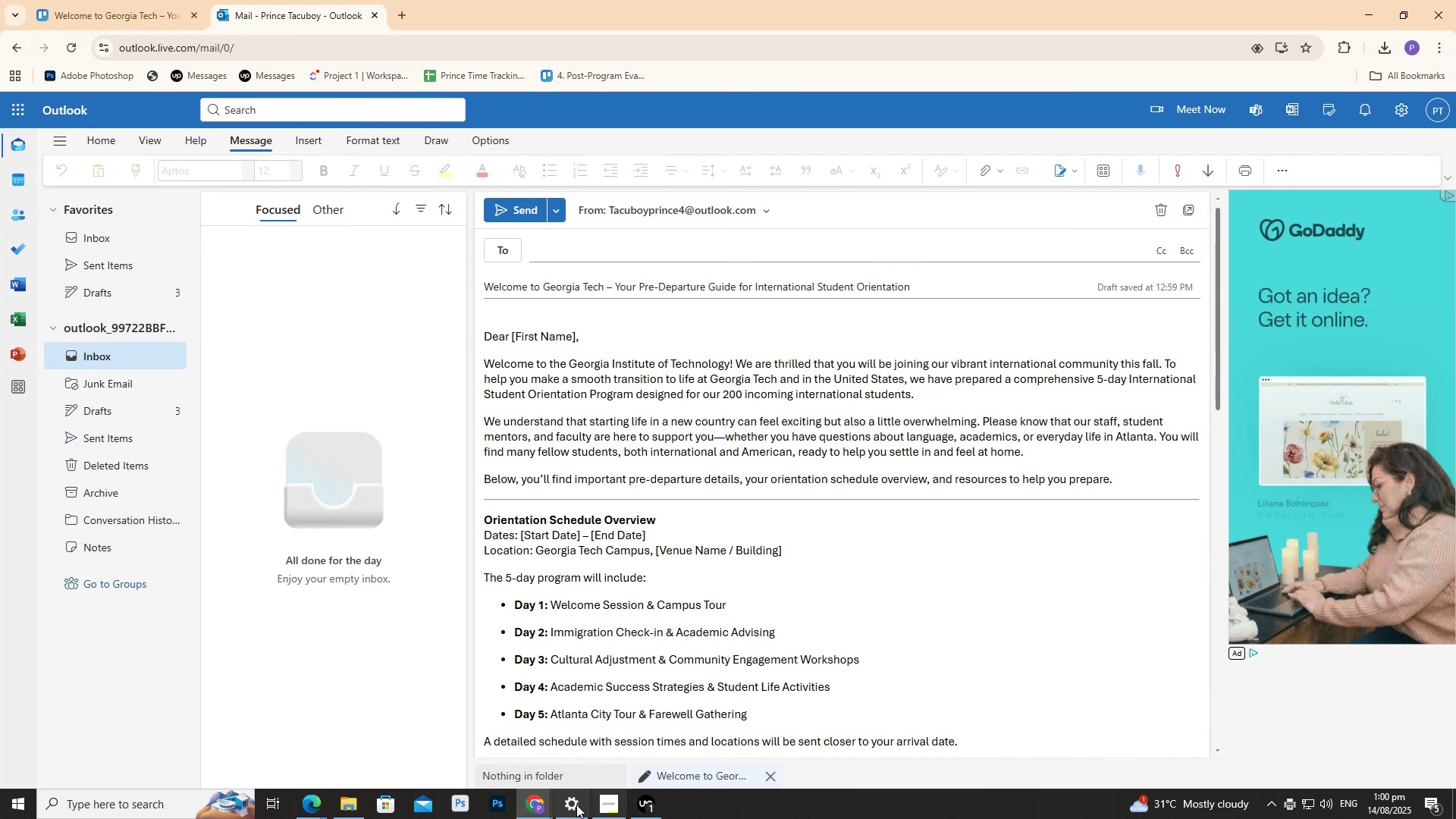 
left_click([542, 801])
 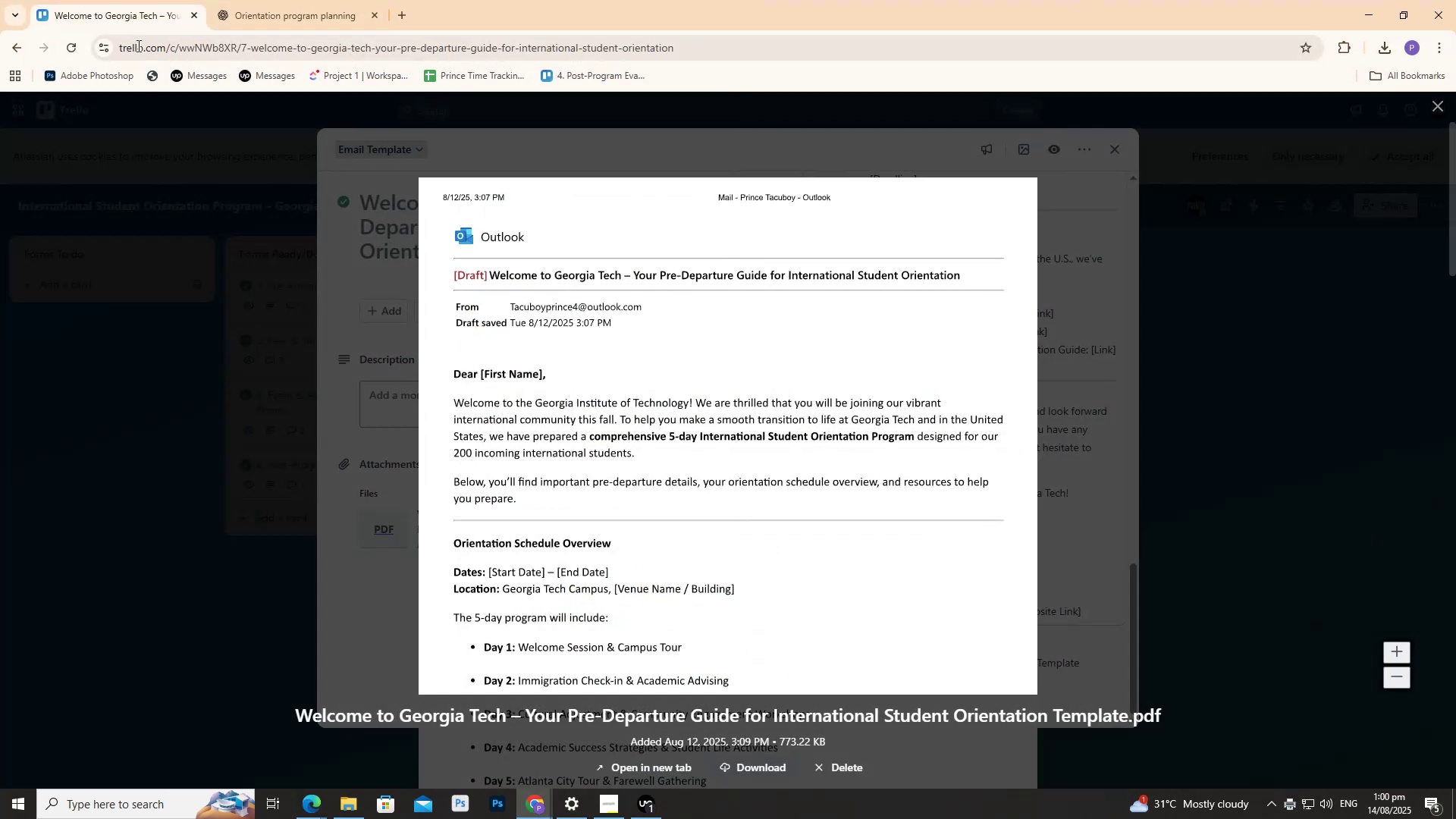 
left_click_drag(start_coordinate=[141, 27], to_coordinate=[442, 20])
 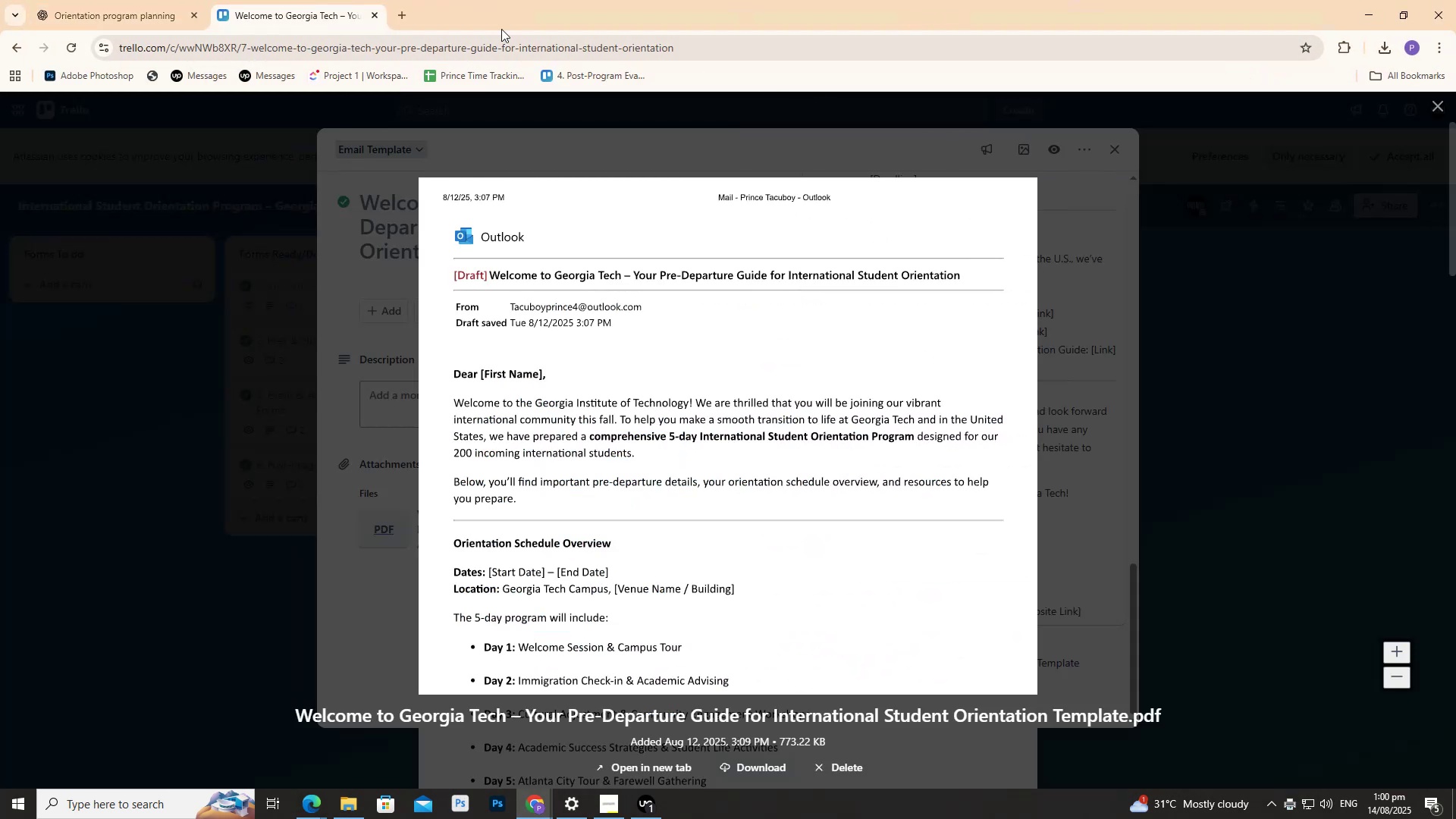 
left_click([205, 0])
 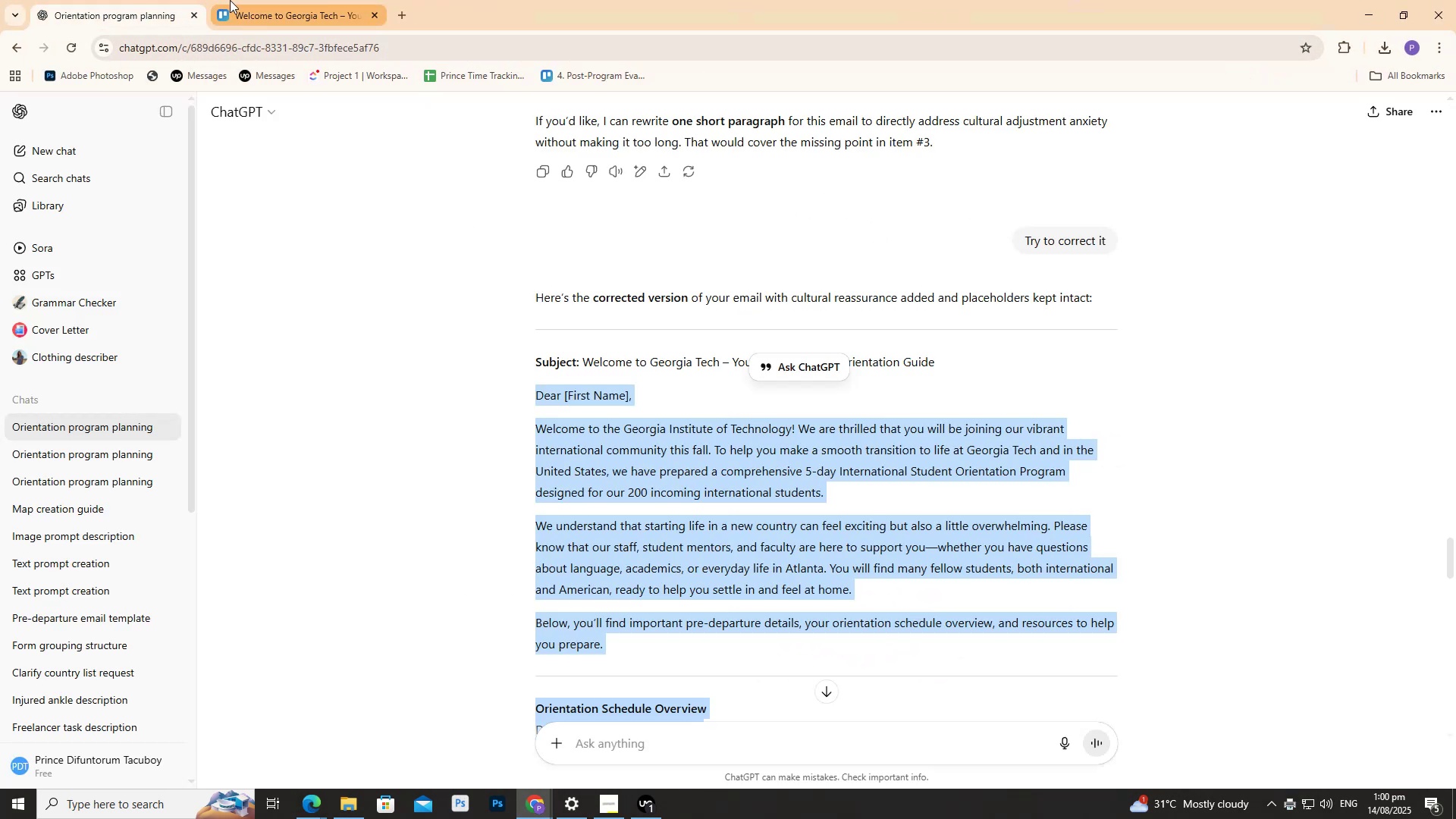 
scroll: coordinate [775, 348], scroll_direction: down, amount: 35.0
 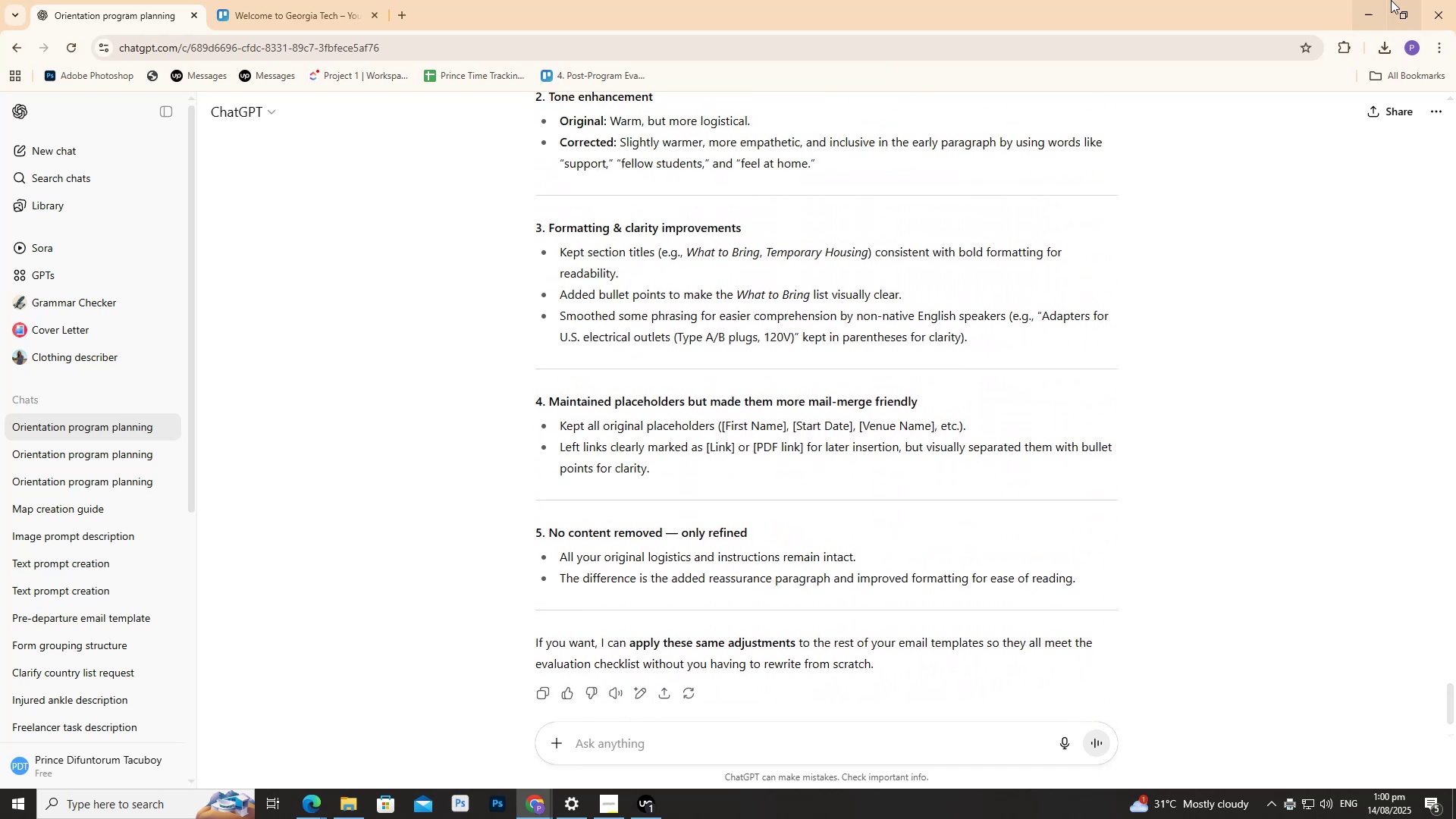 
left_click([1398, 2])
 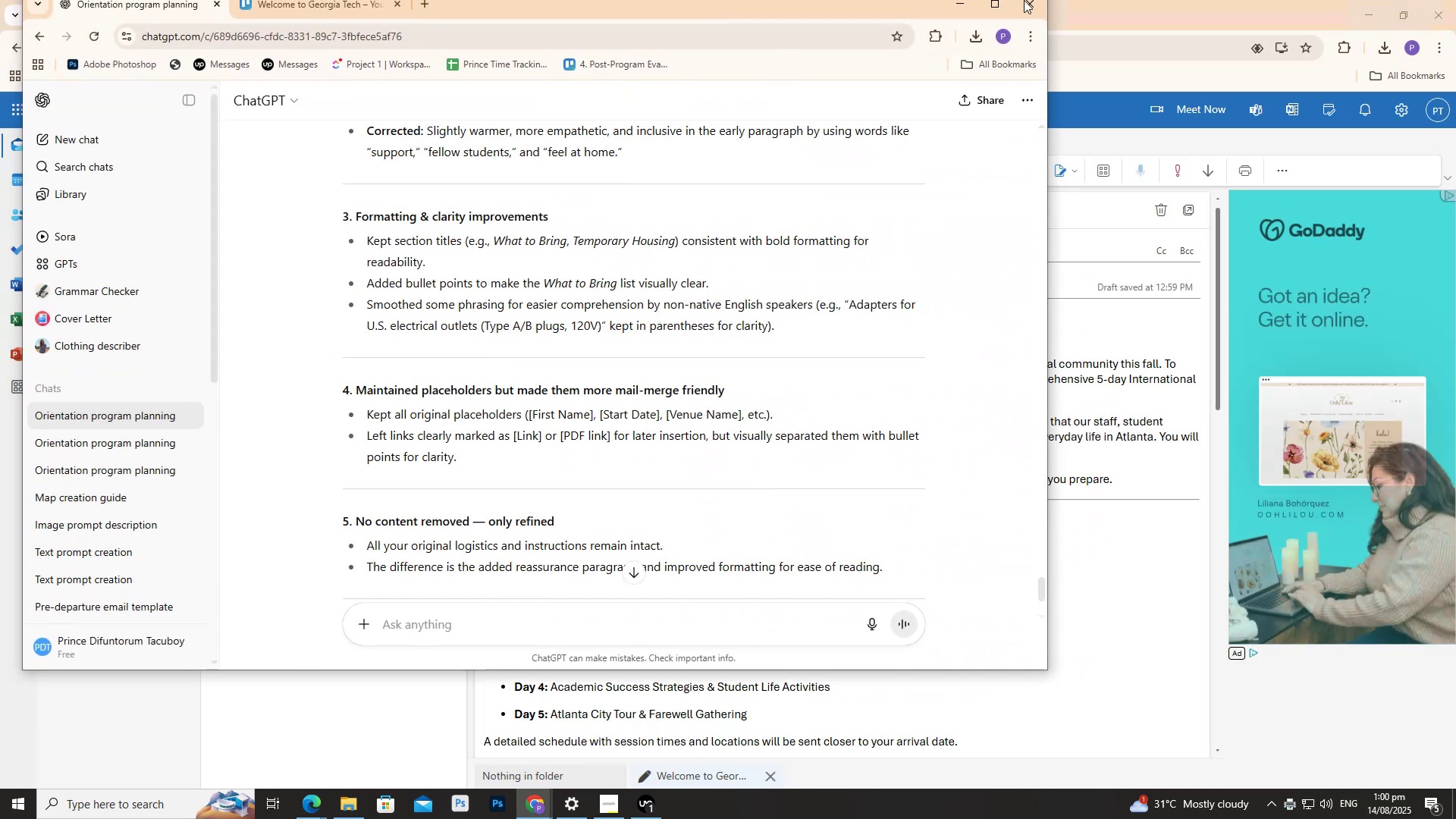 
left_click_drag(start_coordinate=[1097, 0], to_coordinate=[1100, 0])
 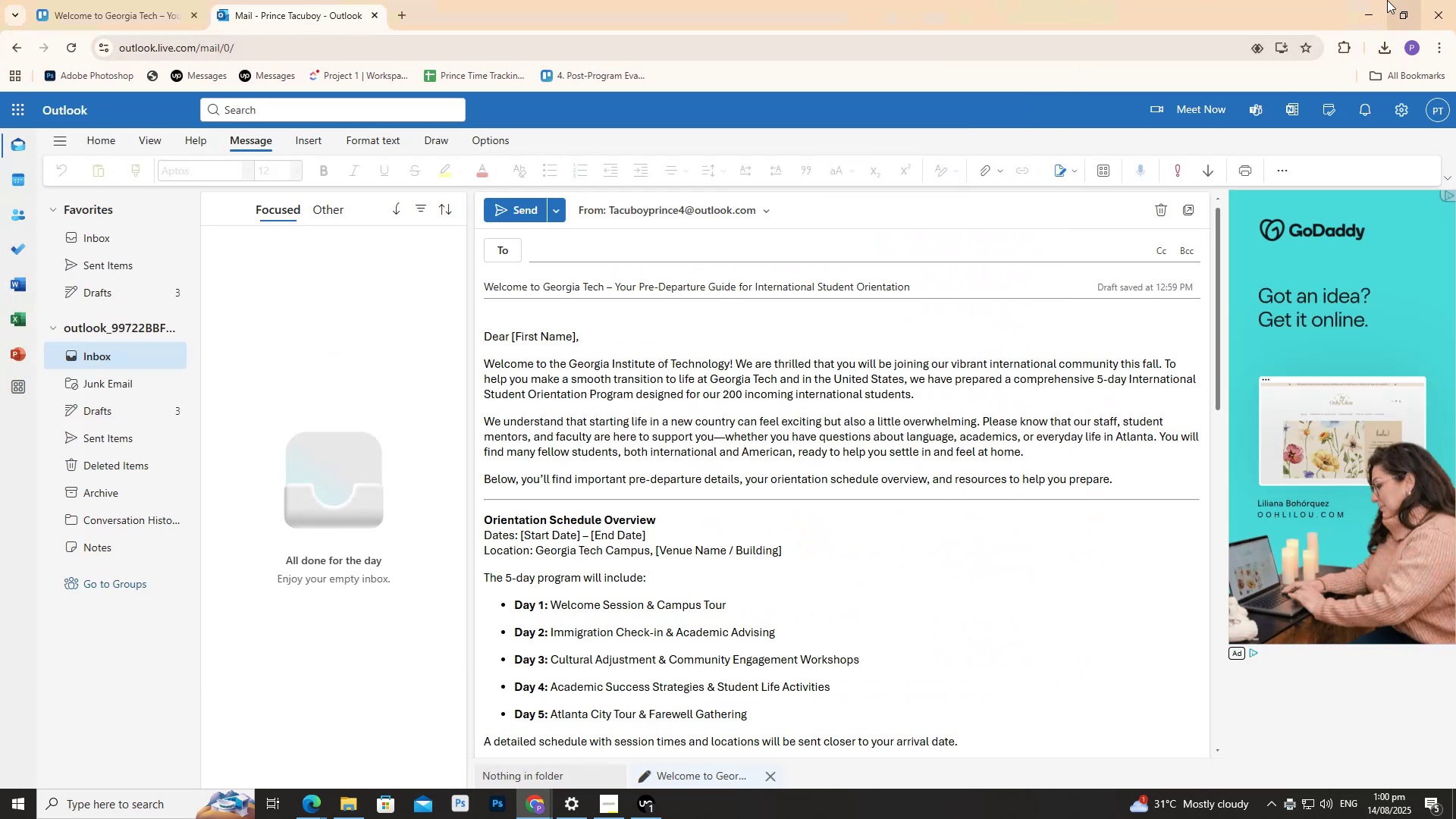 
left_click([1367, 0])
 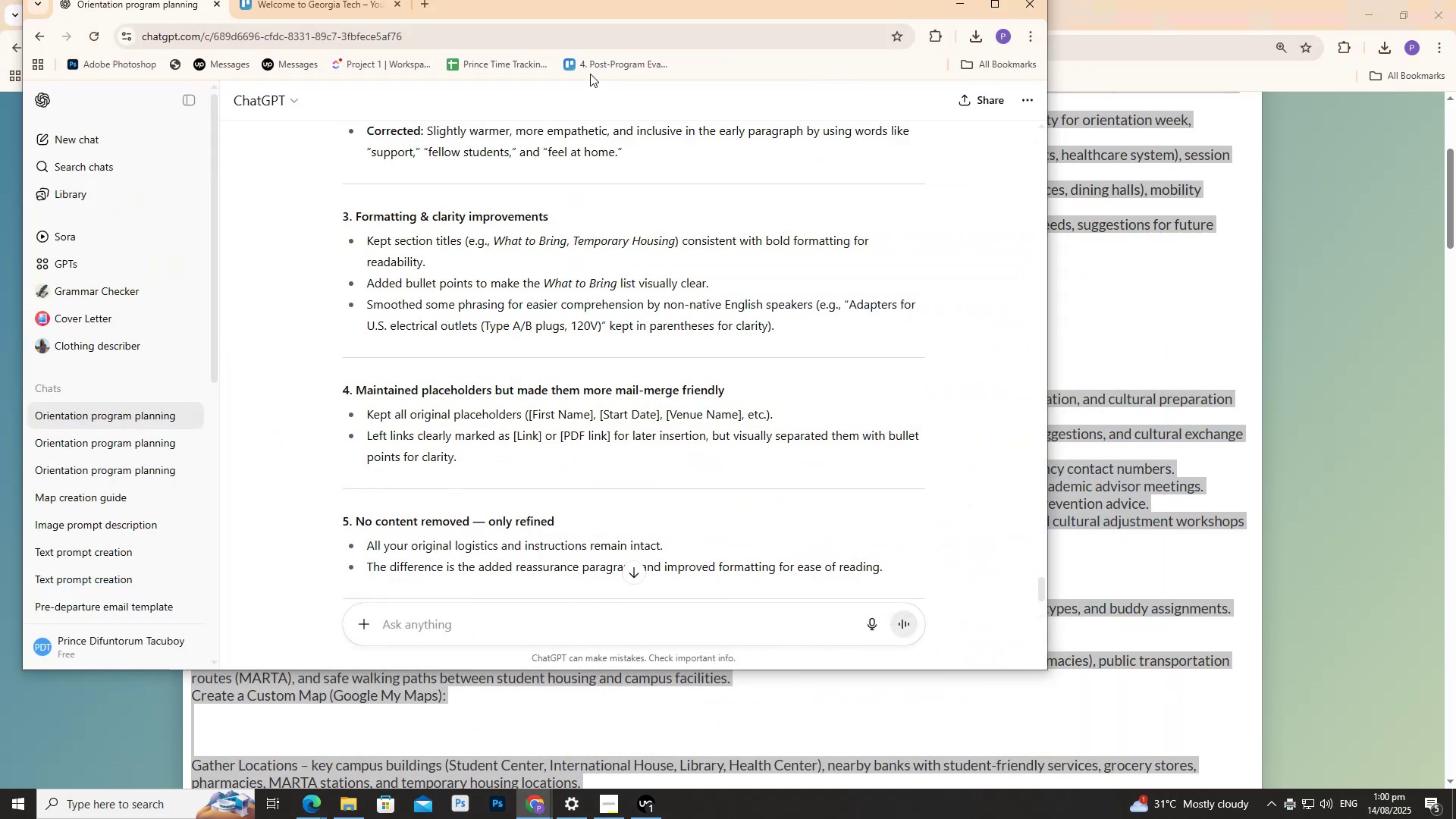 
left_click_drag(start_coordinate=[606, 4], to_coordinate=[654, 129])
 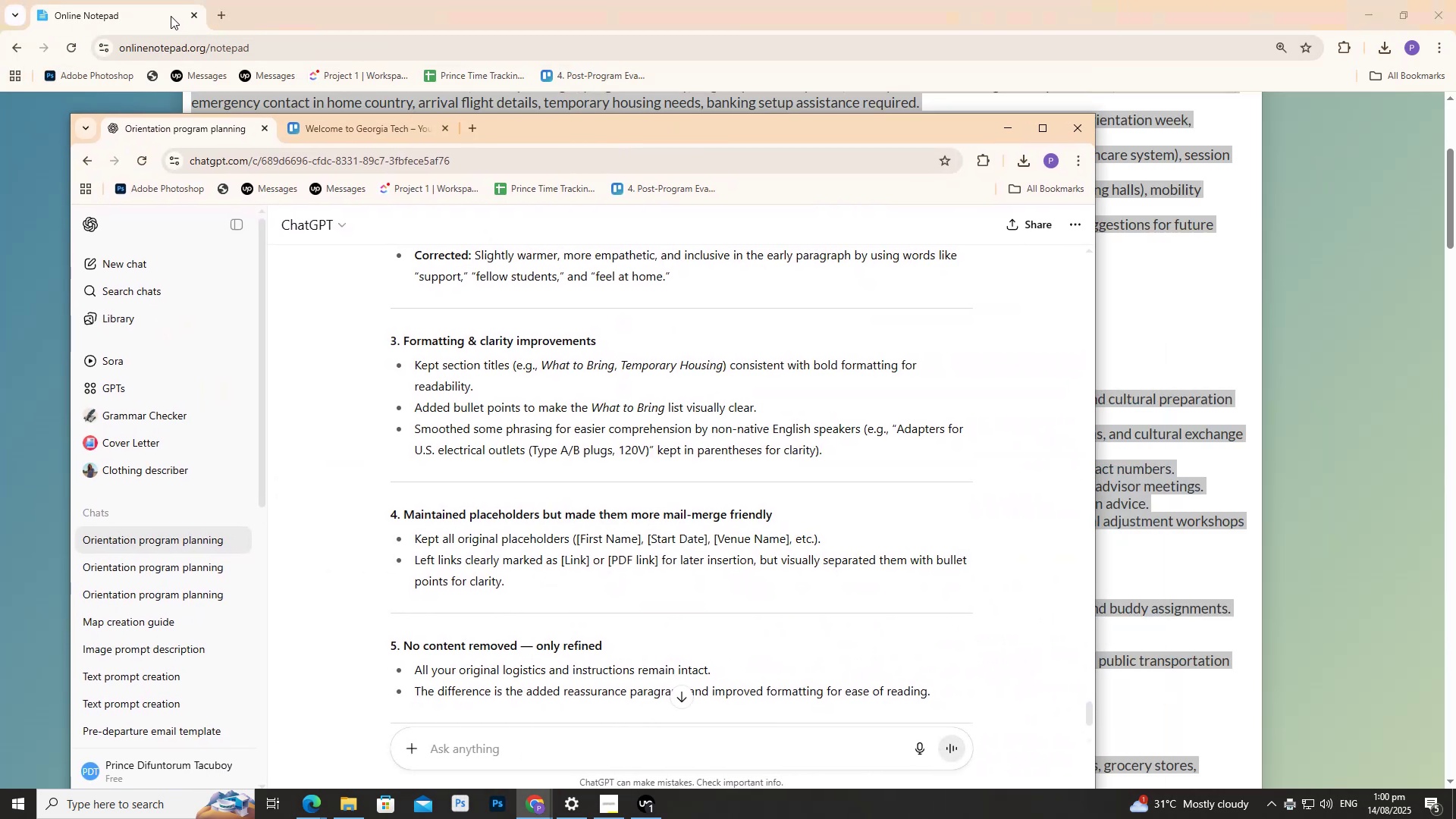 
left_click_drag(start_coordinate=[158, 18], to_coordinate=[503, 133])
 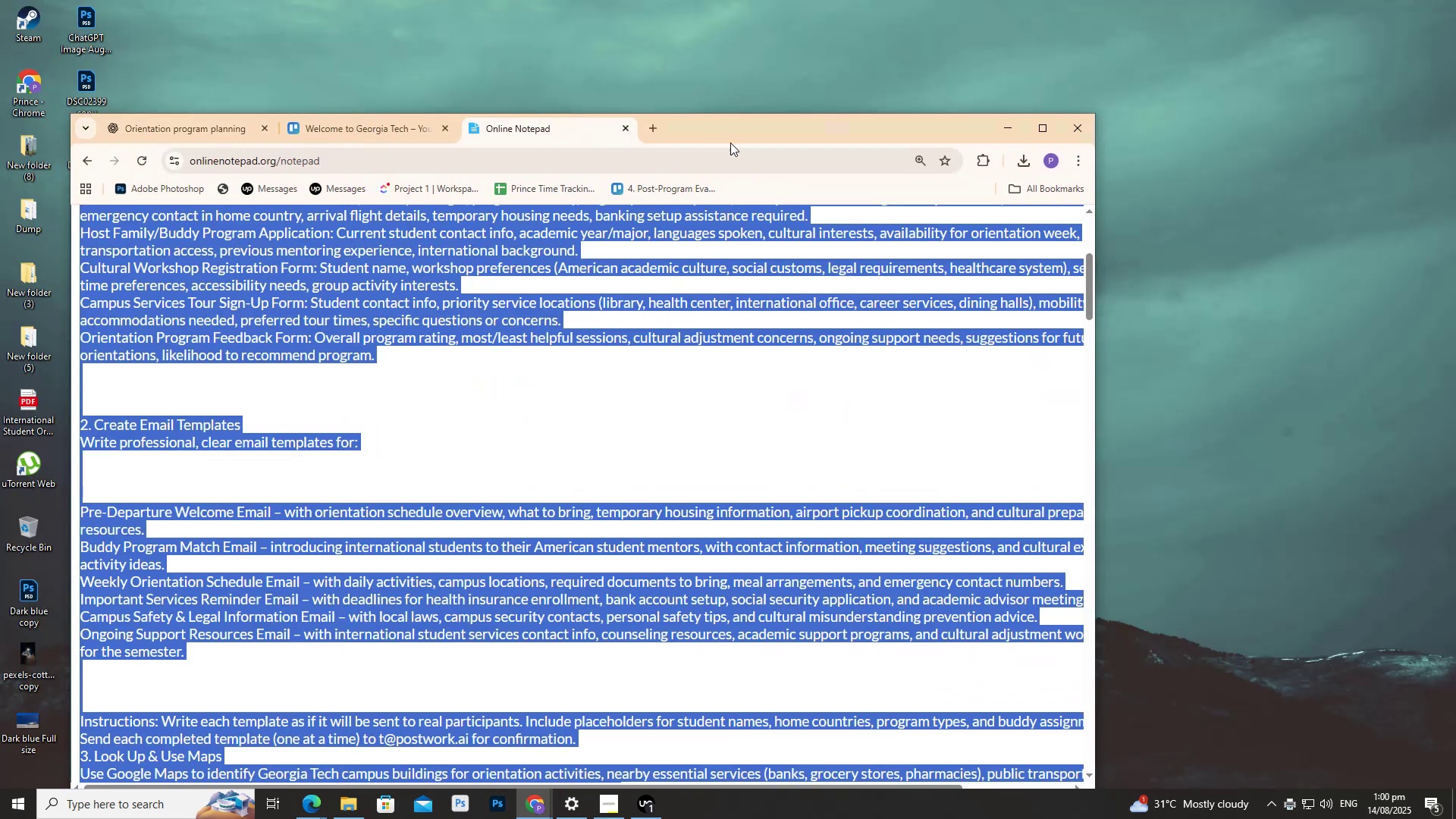 
left_click_drag(start_coordinate=[731, 127], to_coordinate=[712, 0])
 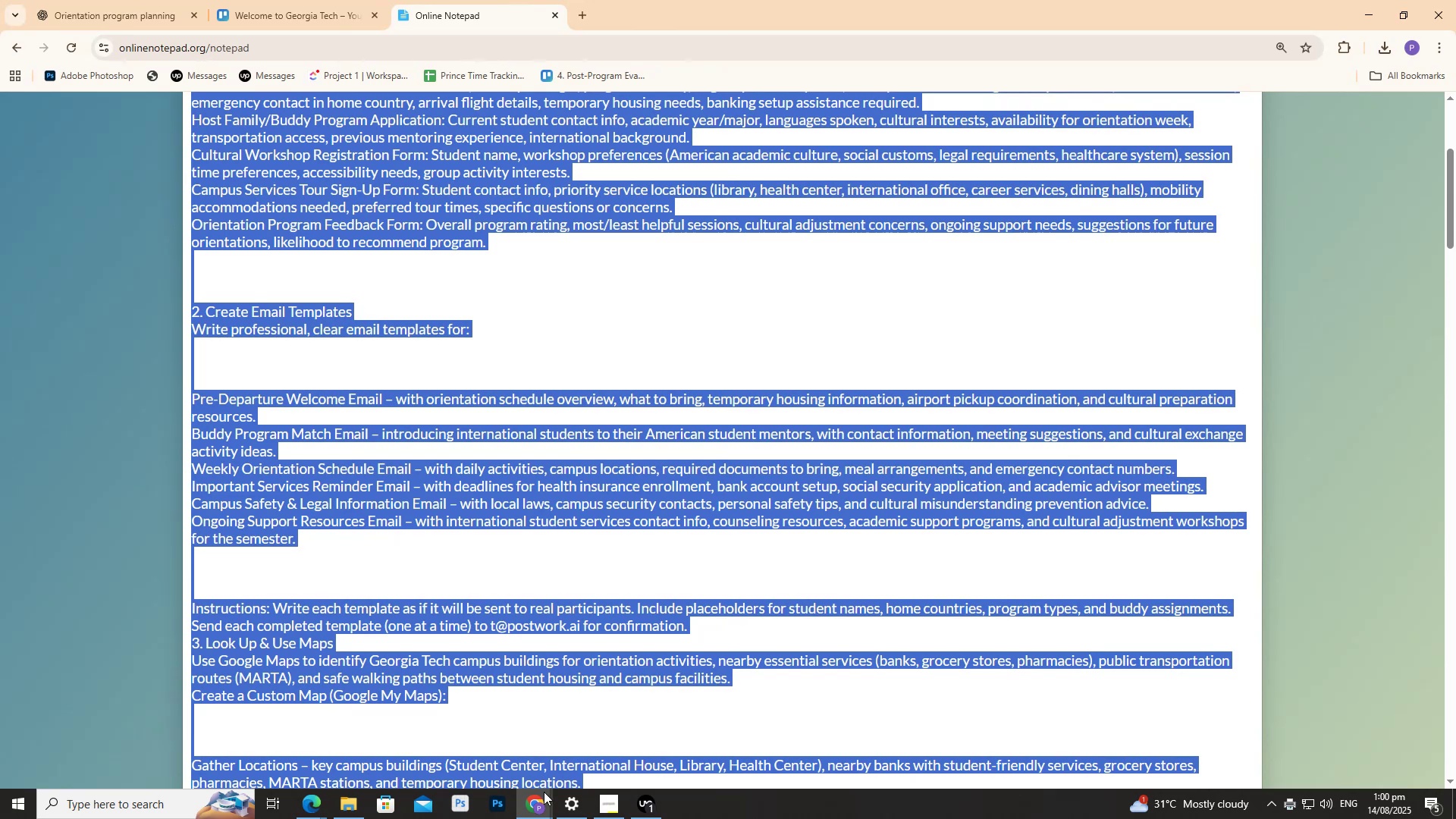 
left_click([544, 809])
 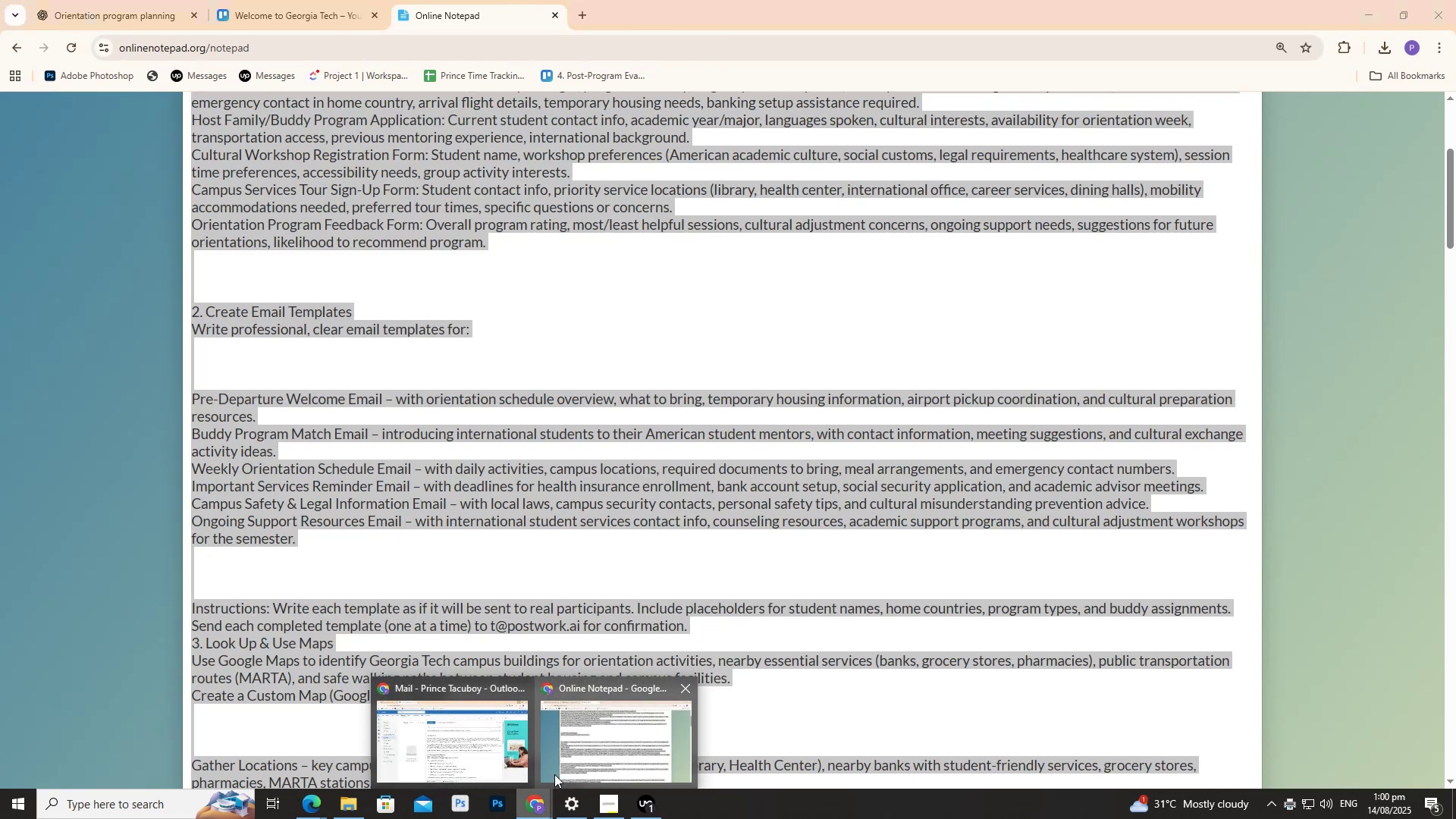 
double_click([554, 772])
 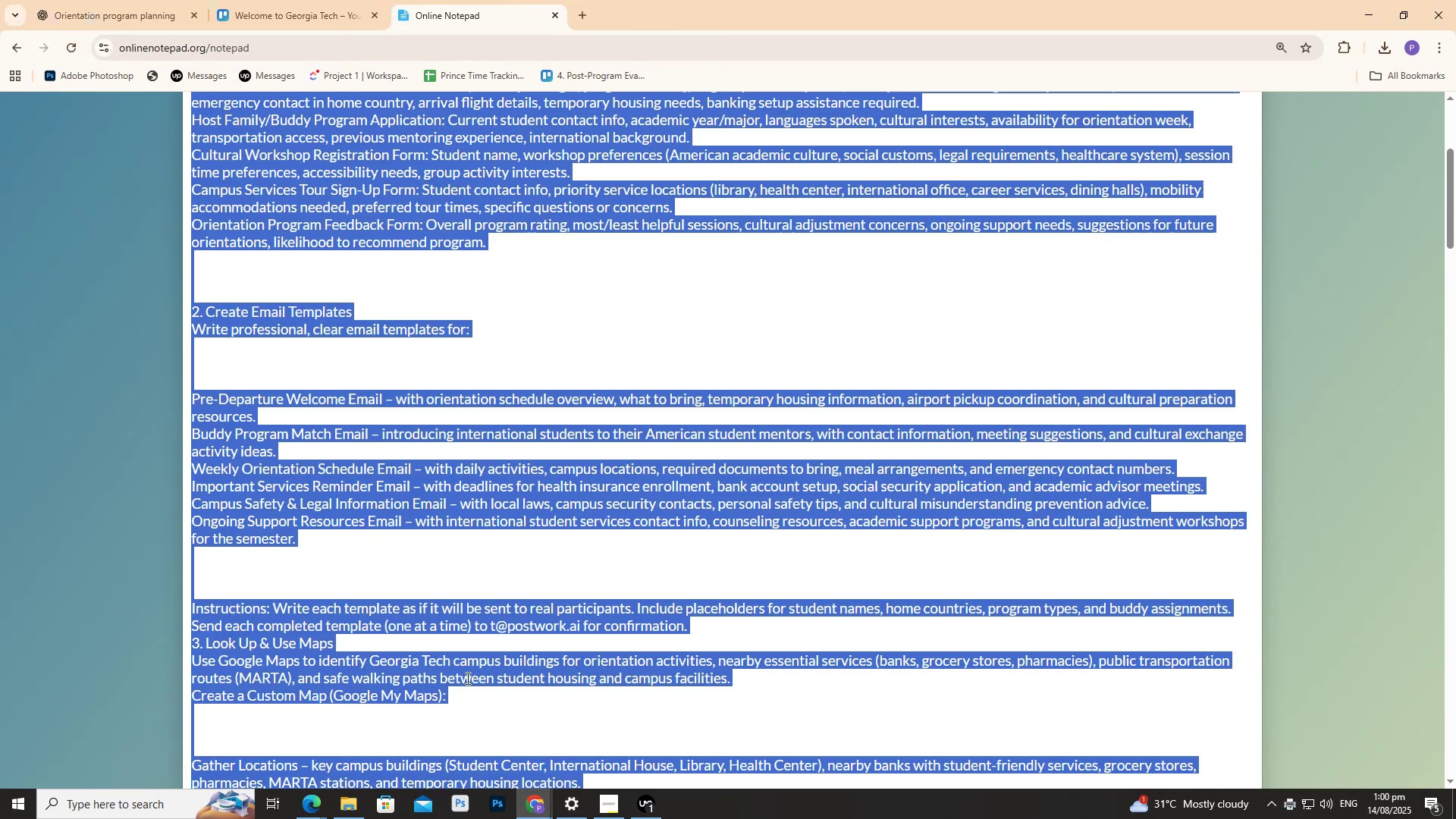 
left_click([315, 0])
 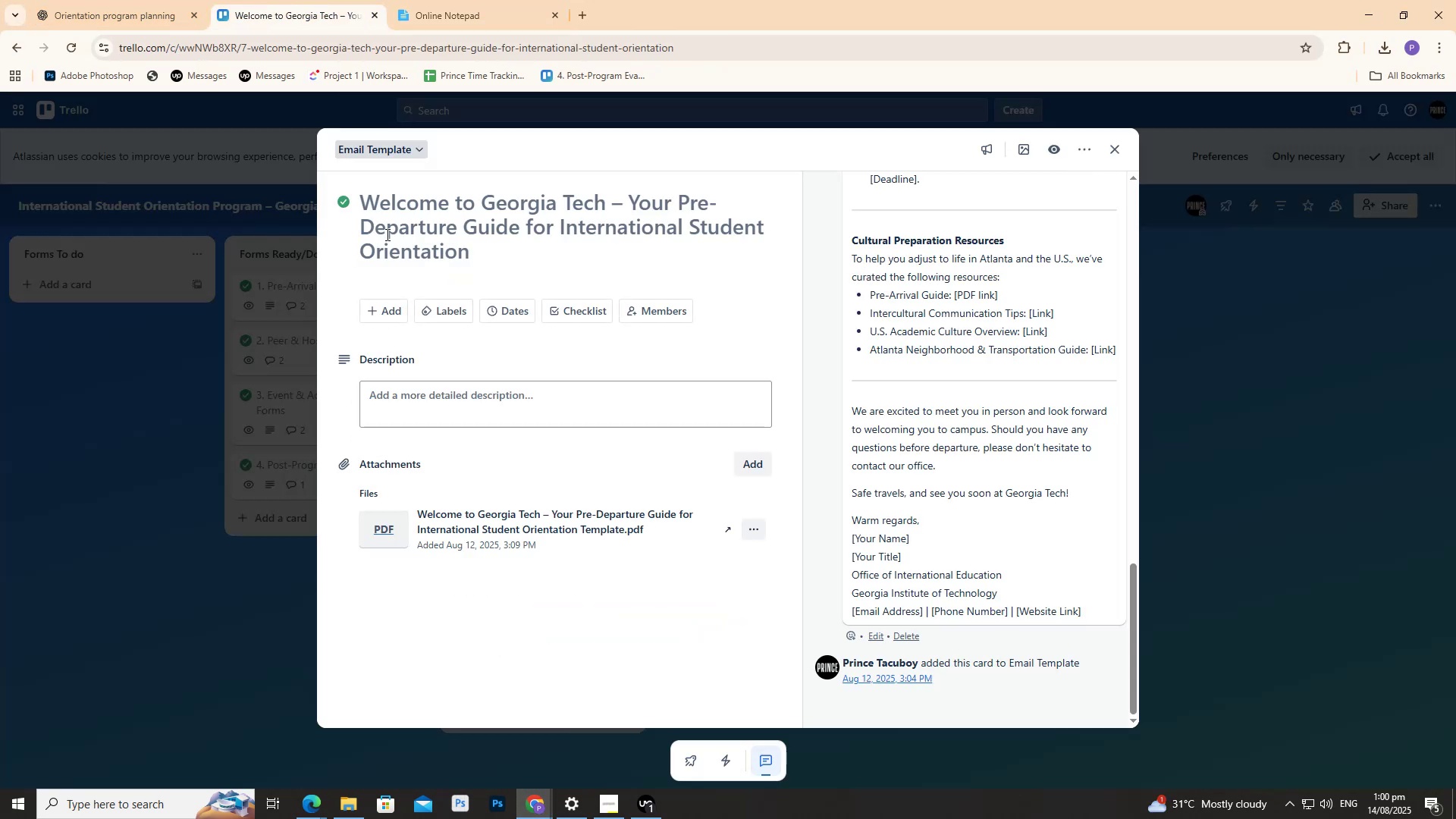 
left_click([1411, 8])
 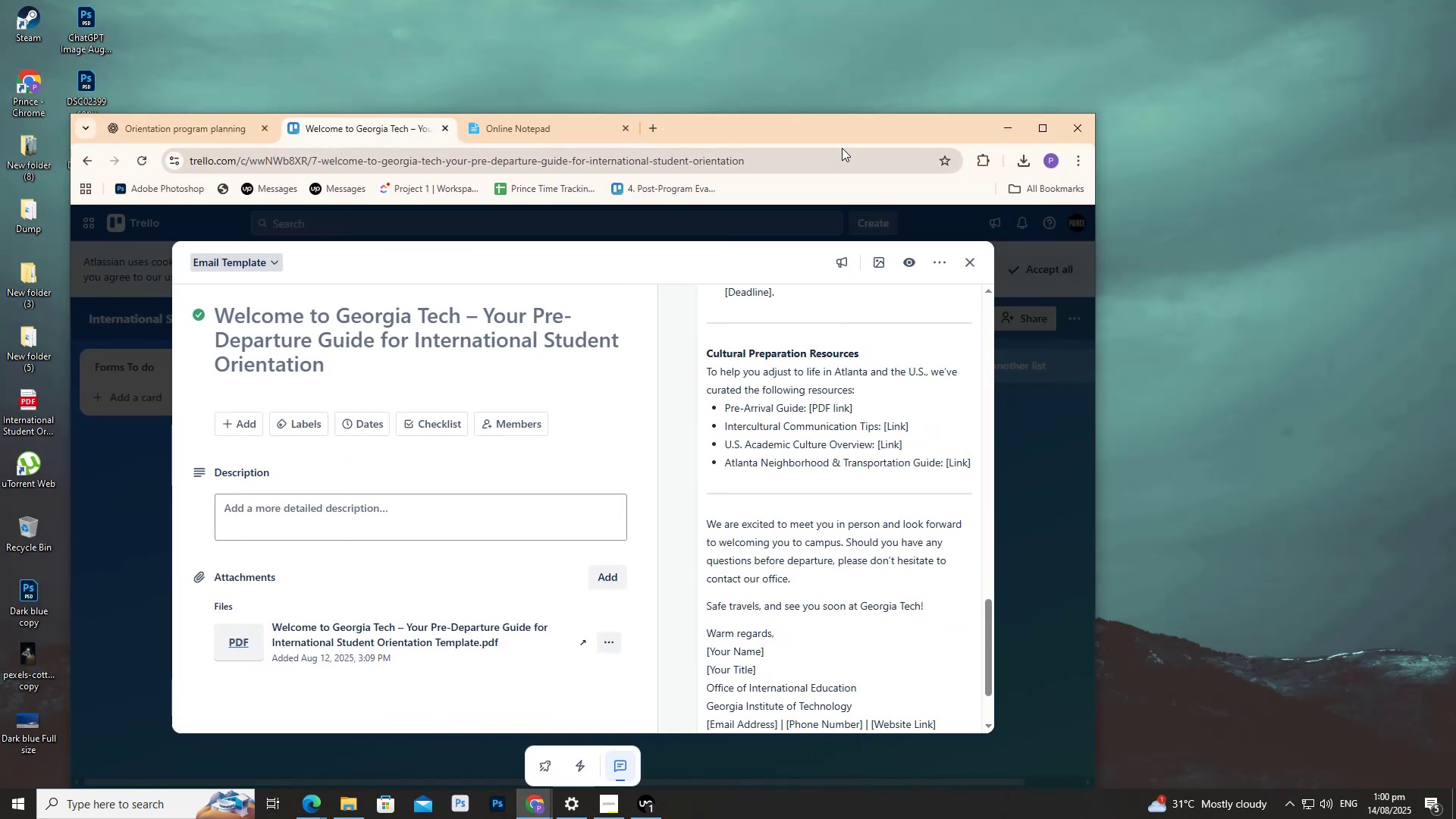 
left_click_drag(start_coordinate=[827, 130], to_coordinate=[1004, 65])
 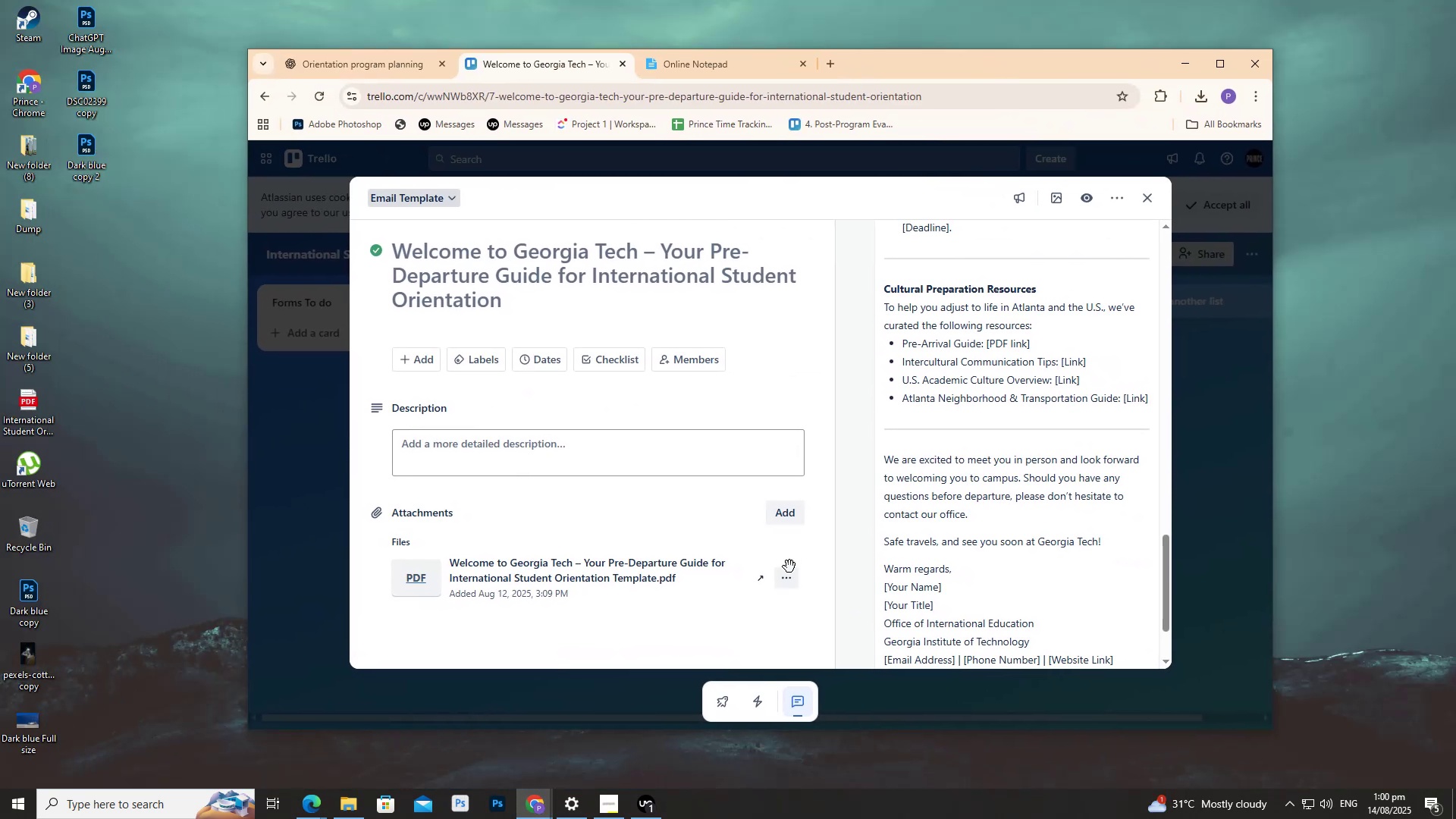 
left_click([789, 573])
 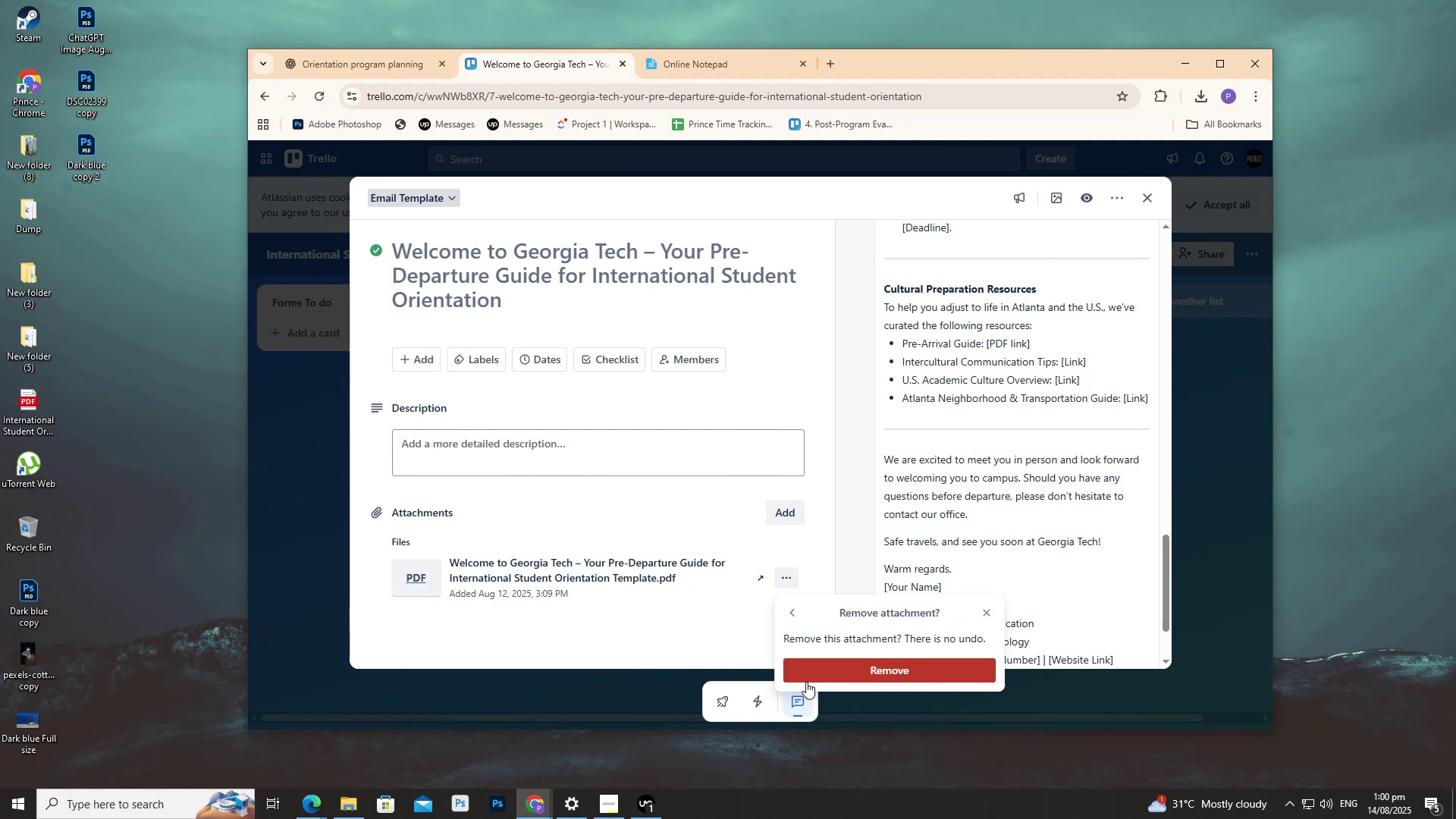 
left_click([808, 669])
 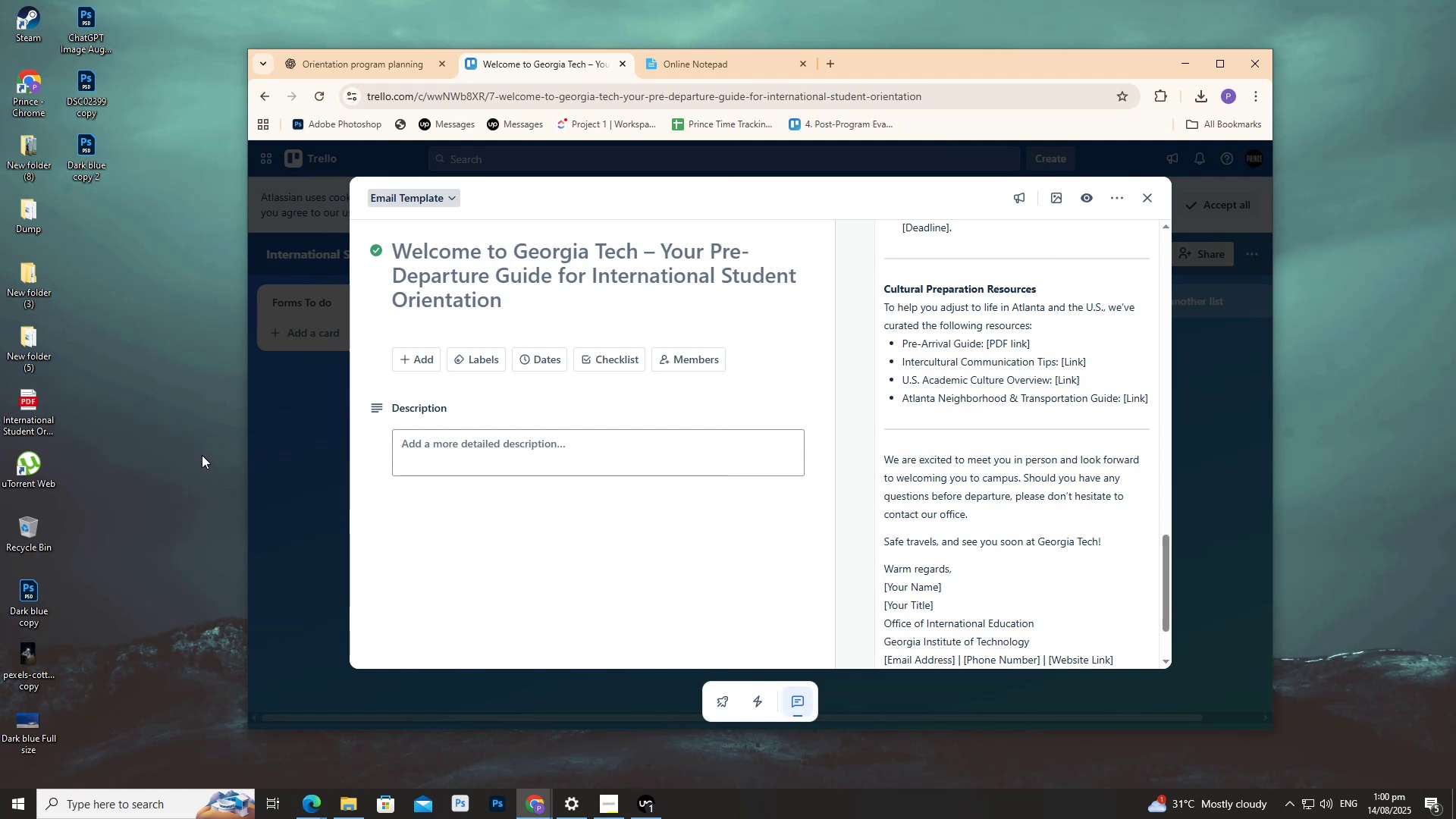 
left_click([202, 454])
 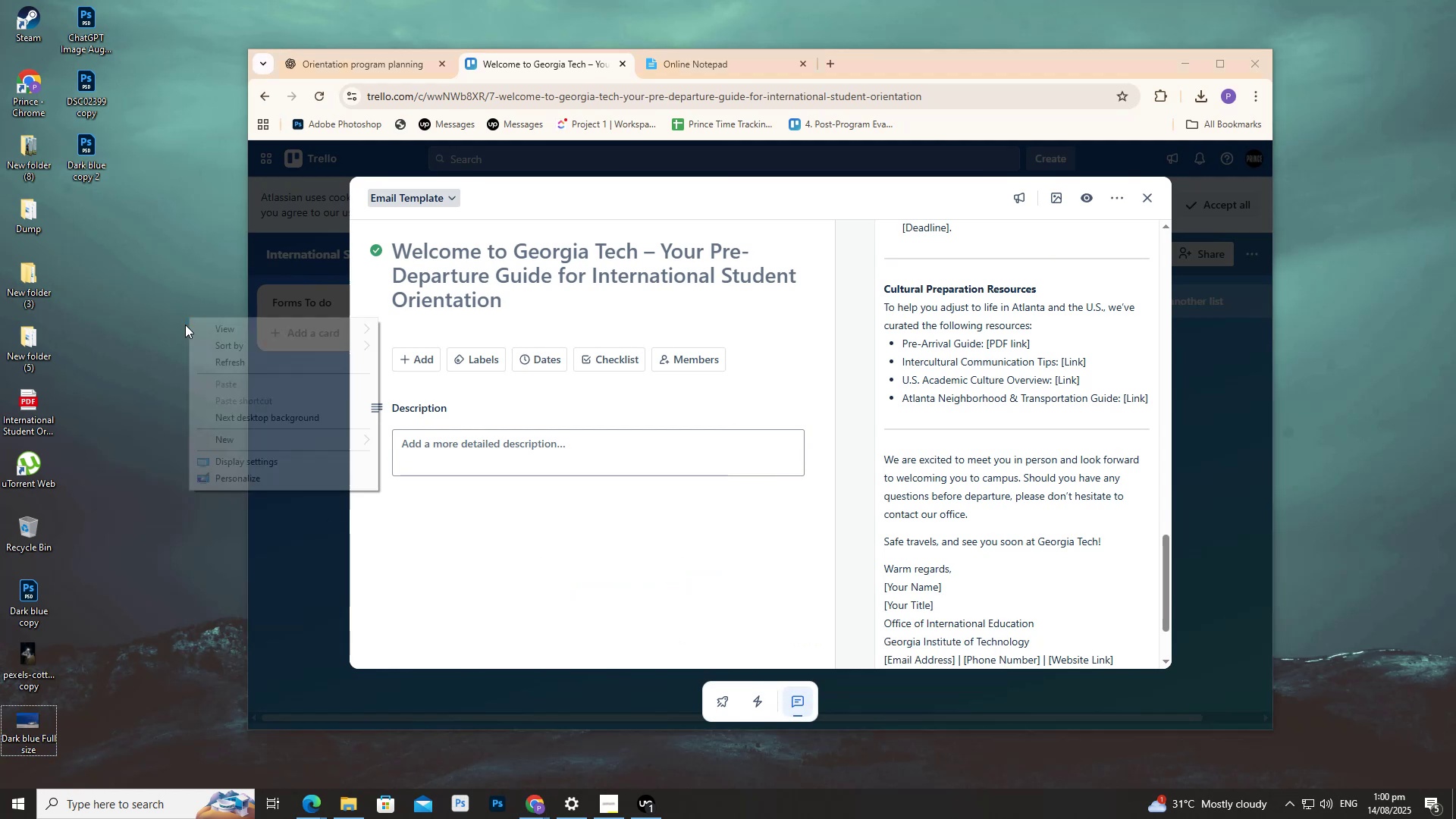 
key(D)
 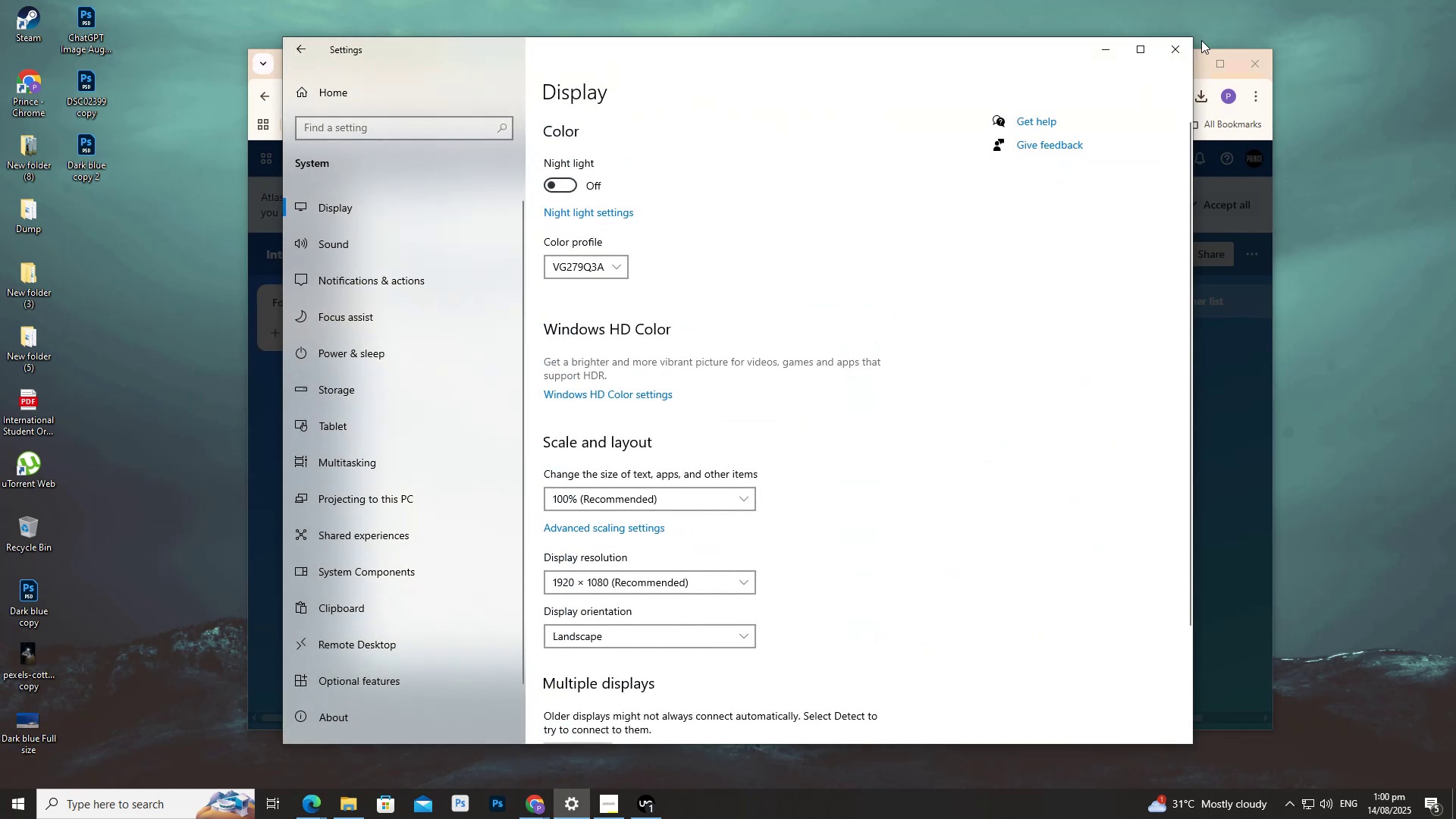 
left_click([1176, 52])
 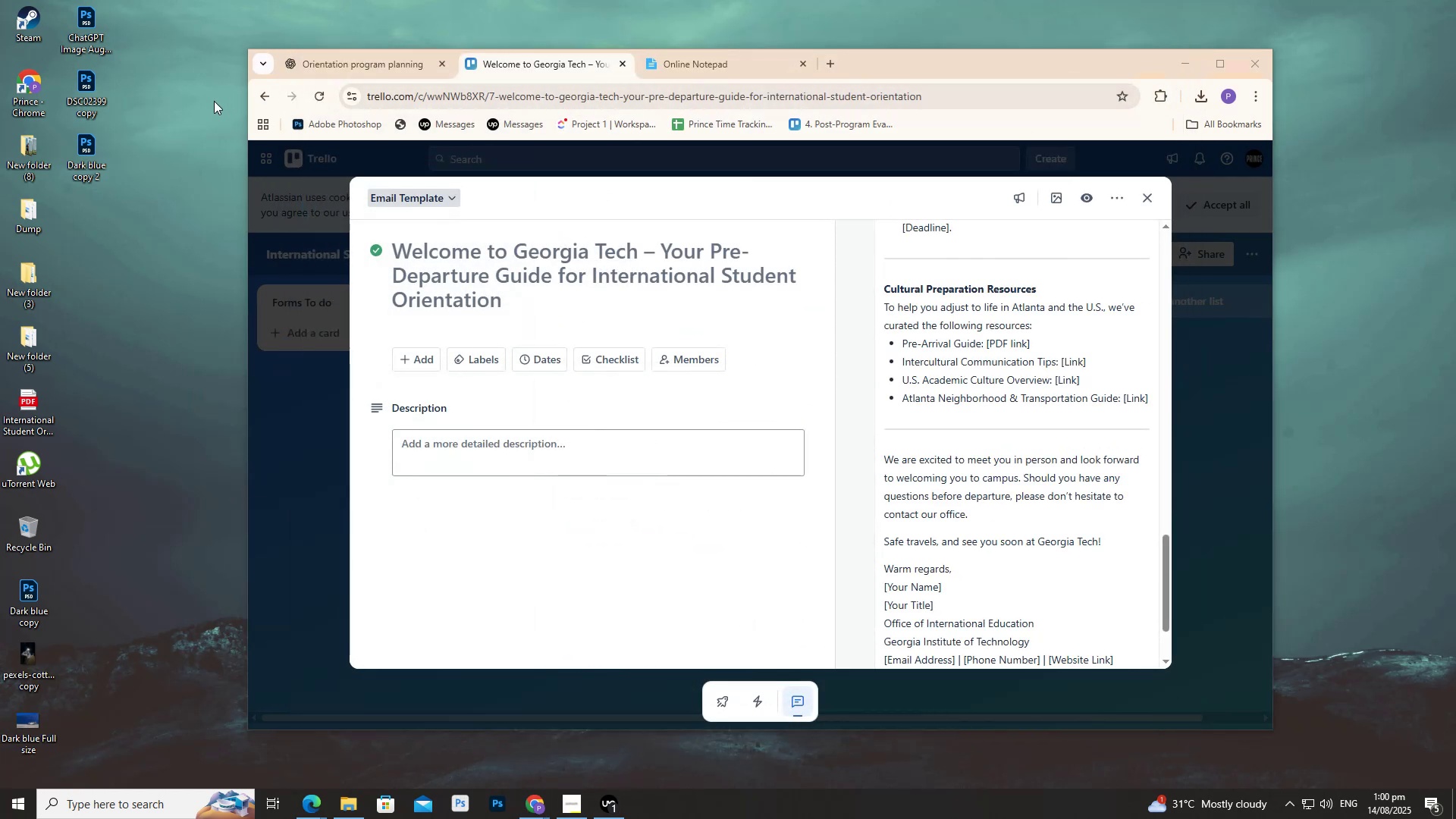 
right_click([207, 101])
 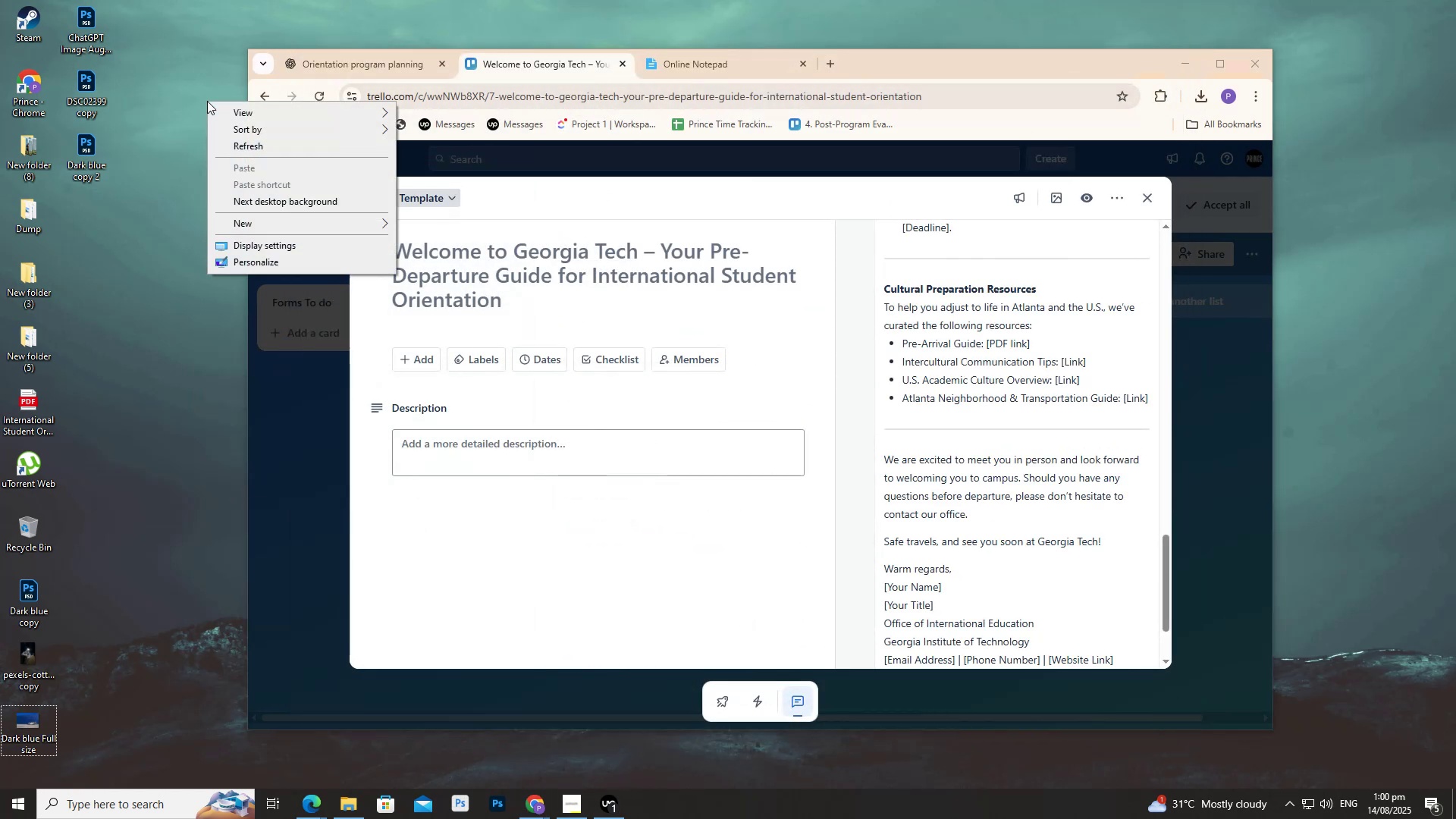 
key(E)
 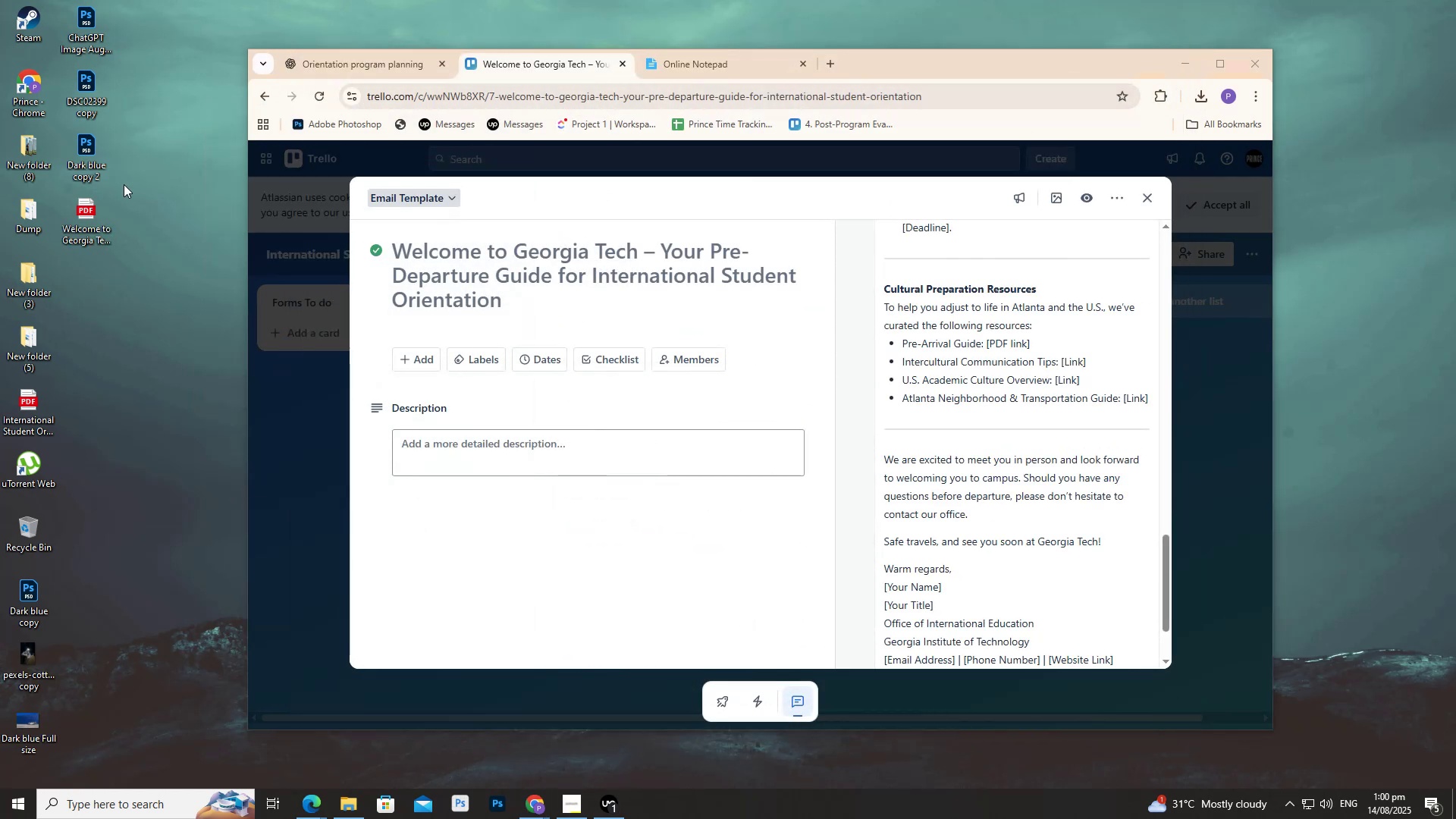 
left_click_drag(start_coordinate=[86, 211], to_coordinate=[442, 290])
 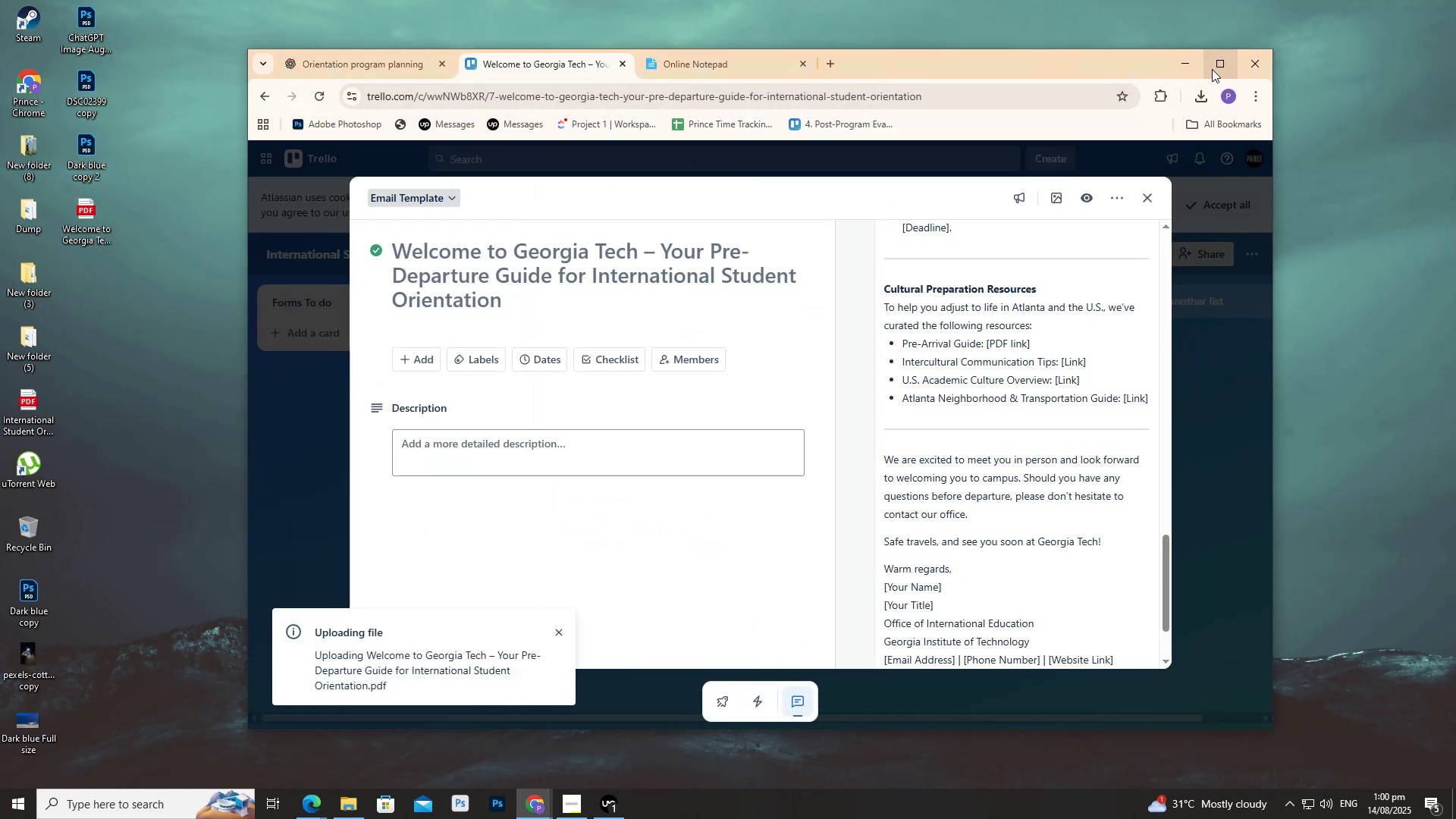 
left_click([1220, 68])
 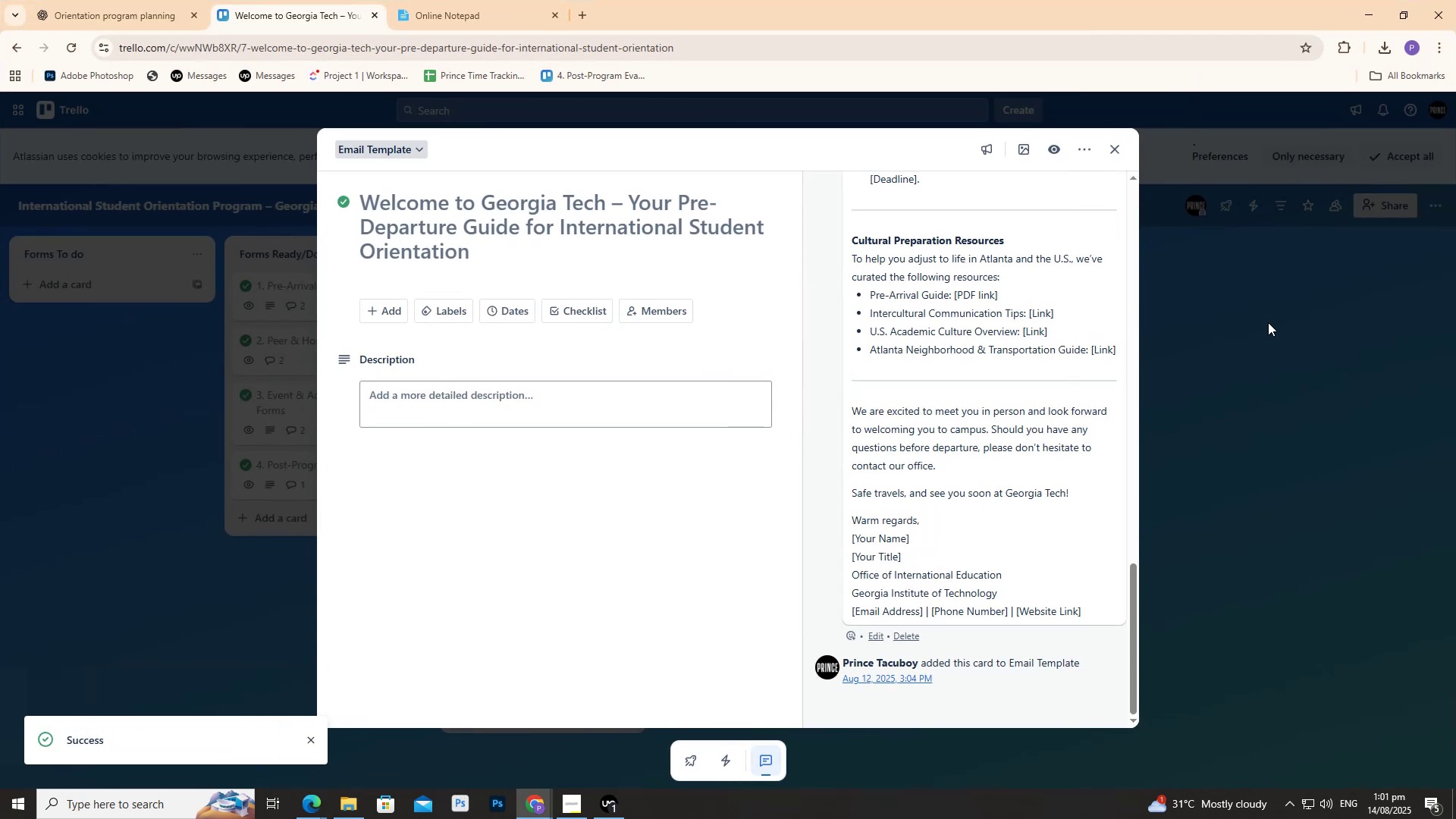 
left_click([1268, 322])
 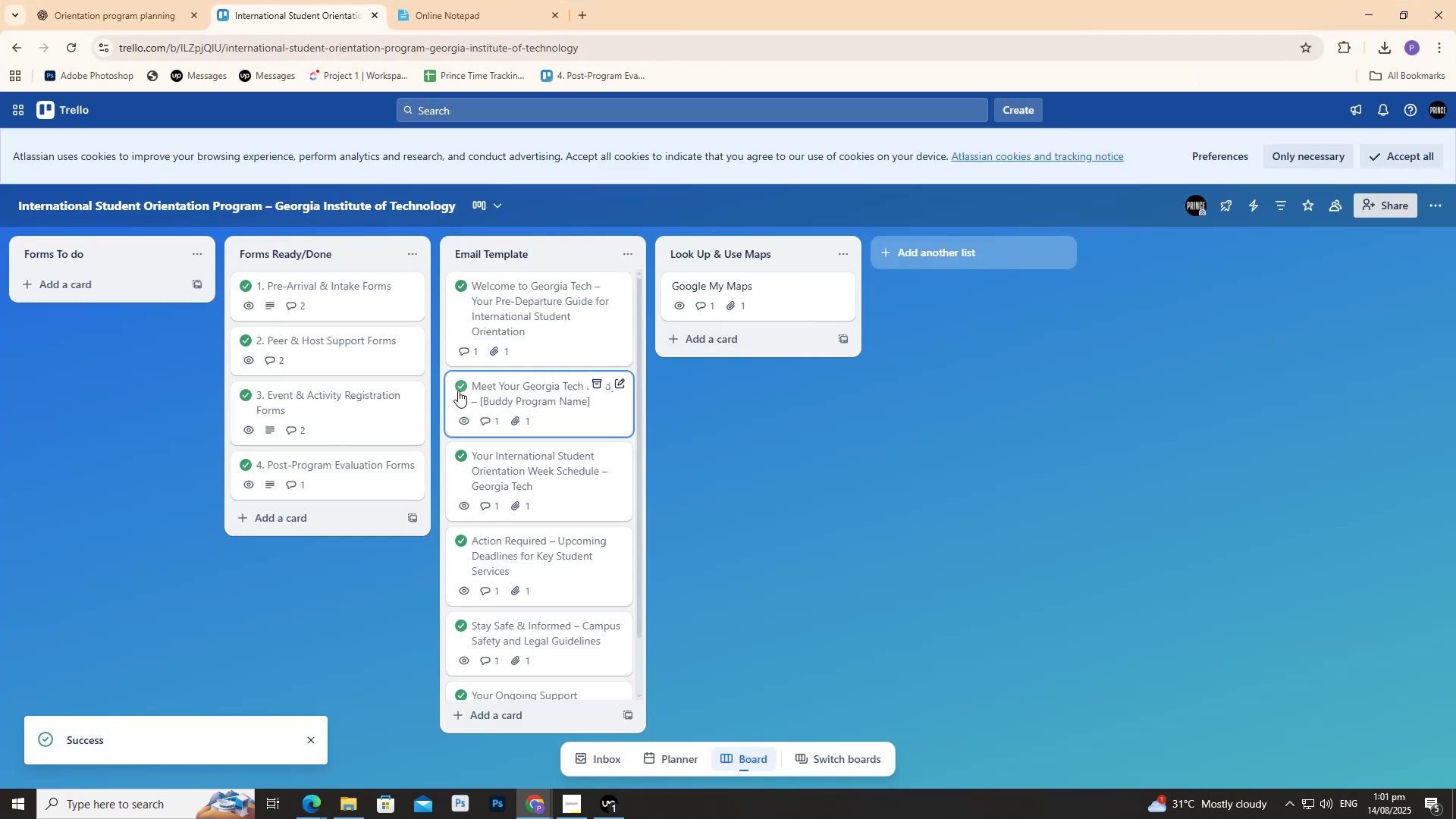 
left_click([458, 391])
 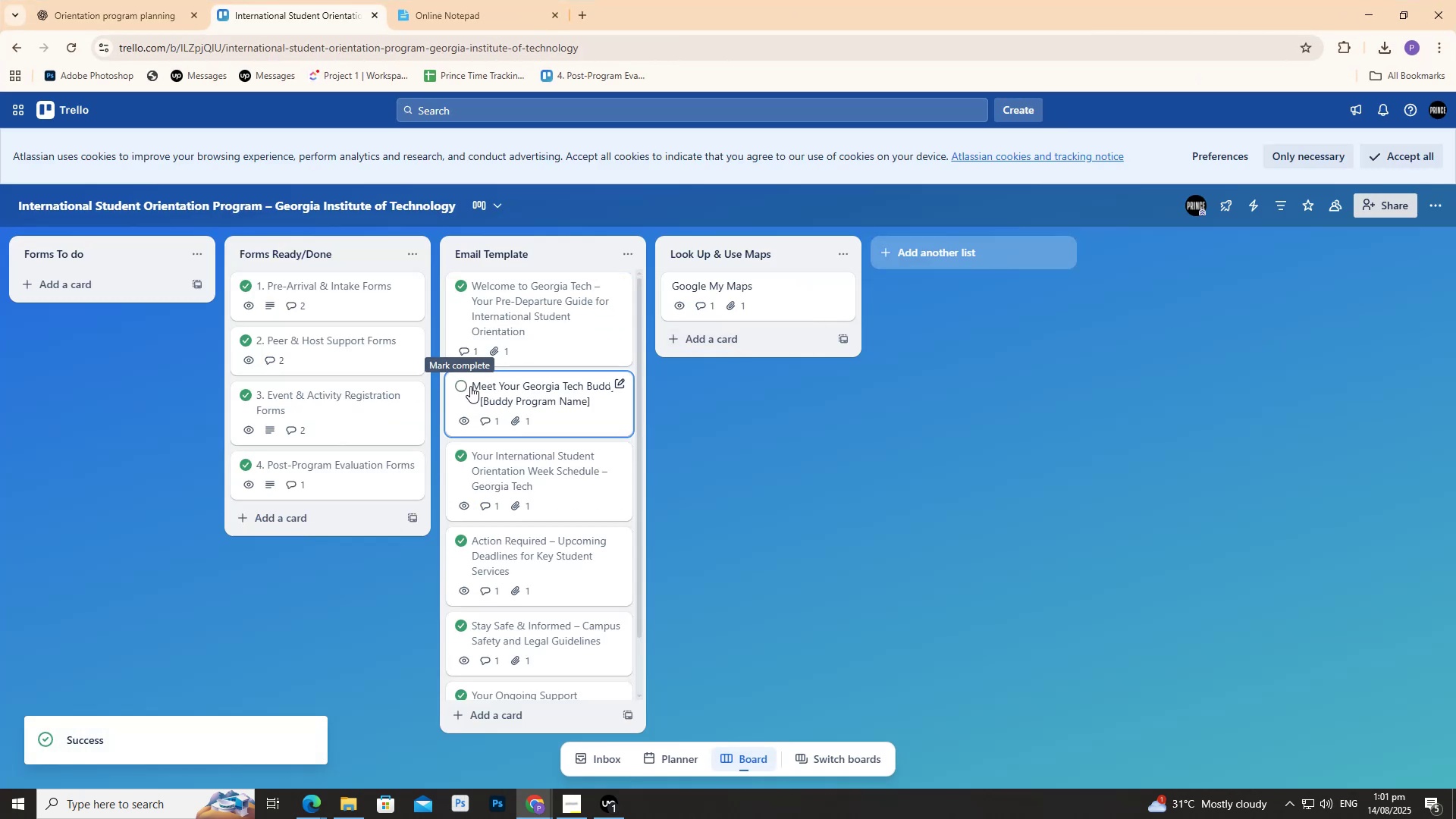 
left_click([461, 383])
 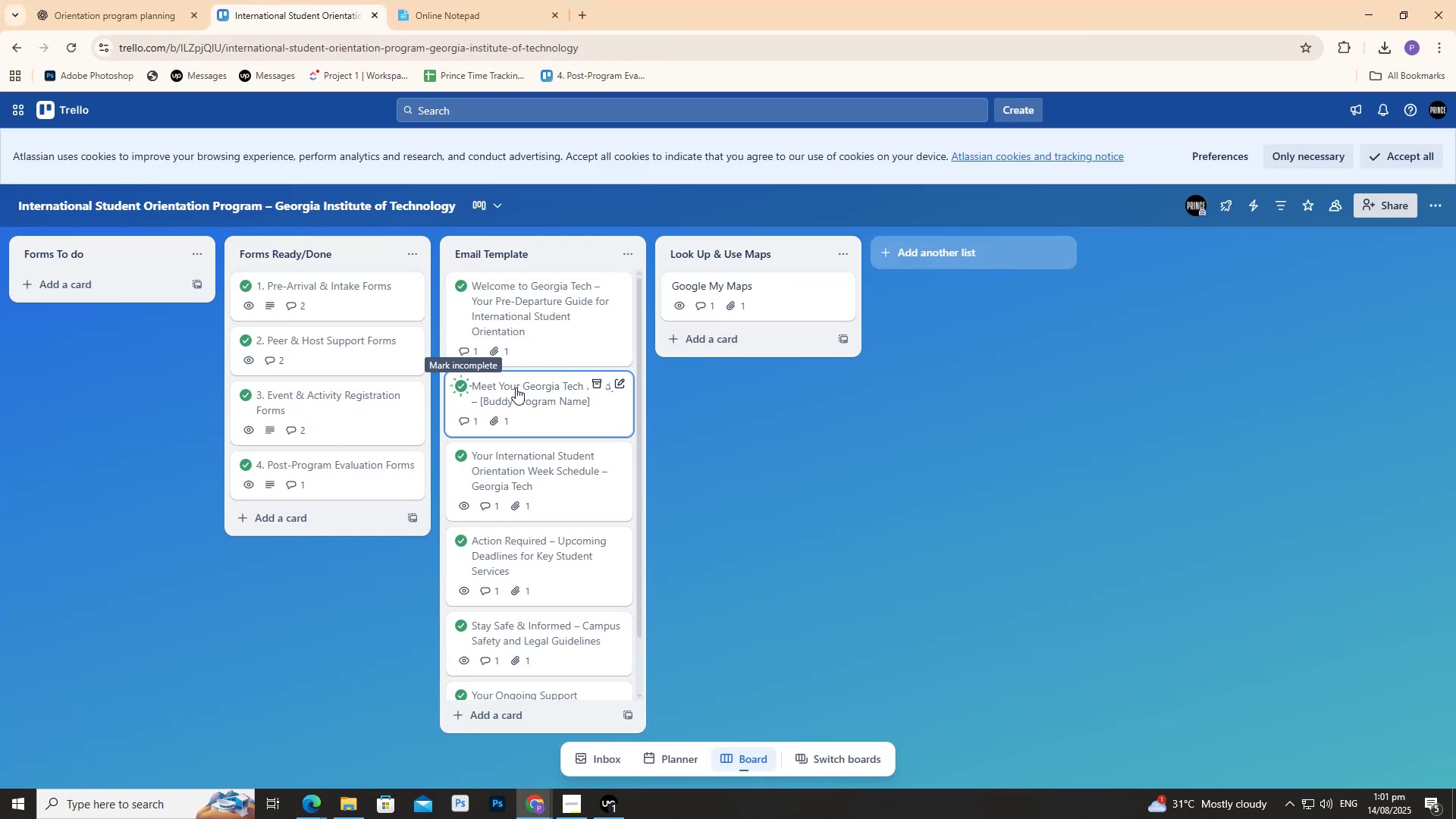 
double_click([520, 389])
 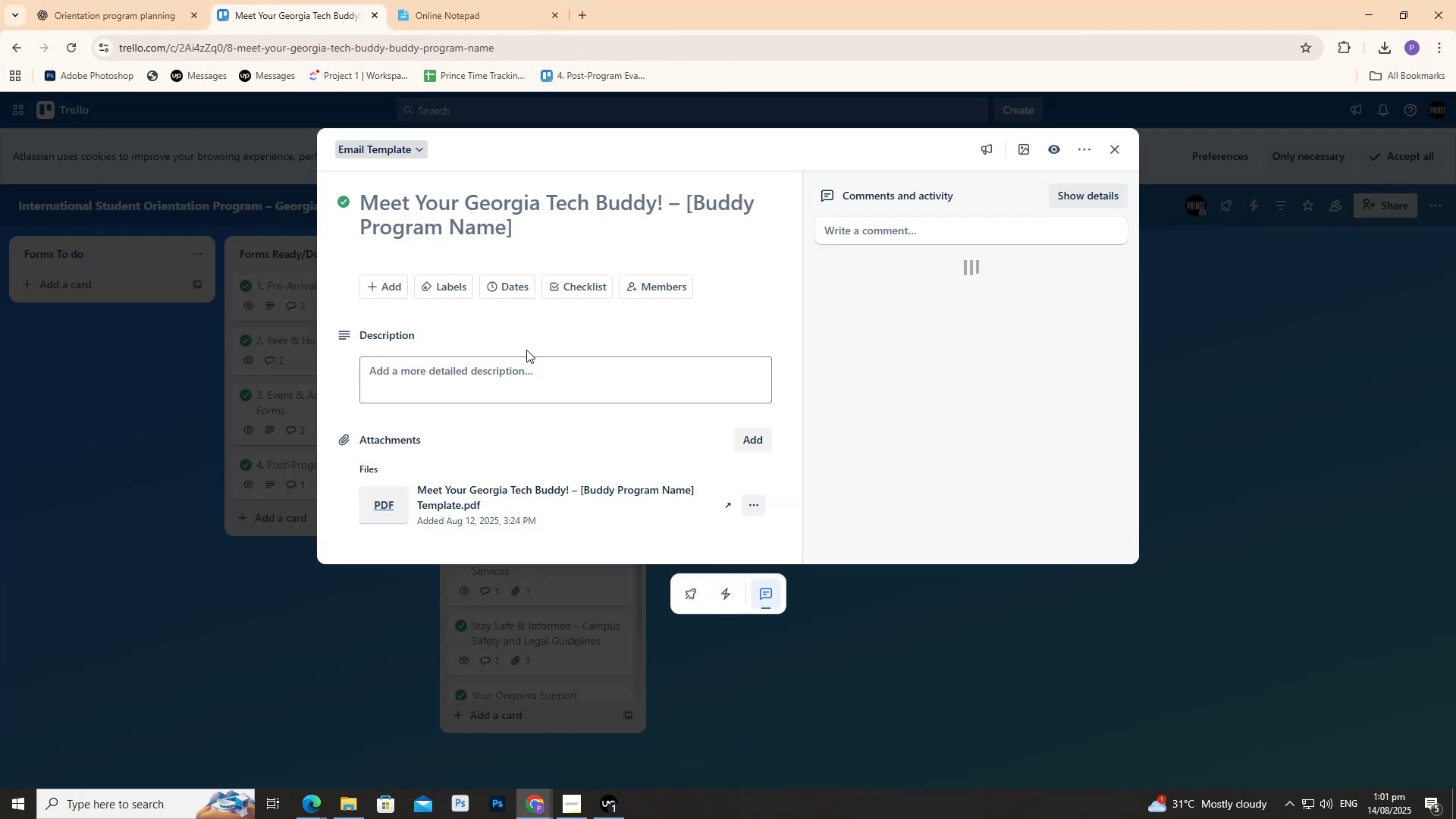 
scroll: coordinate [896, 560], scroll_direction: down, amount: 21.0
 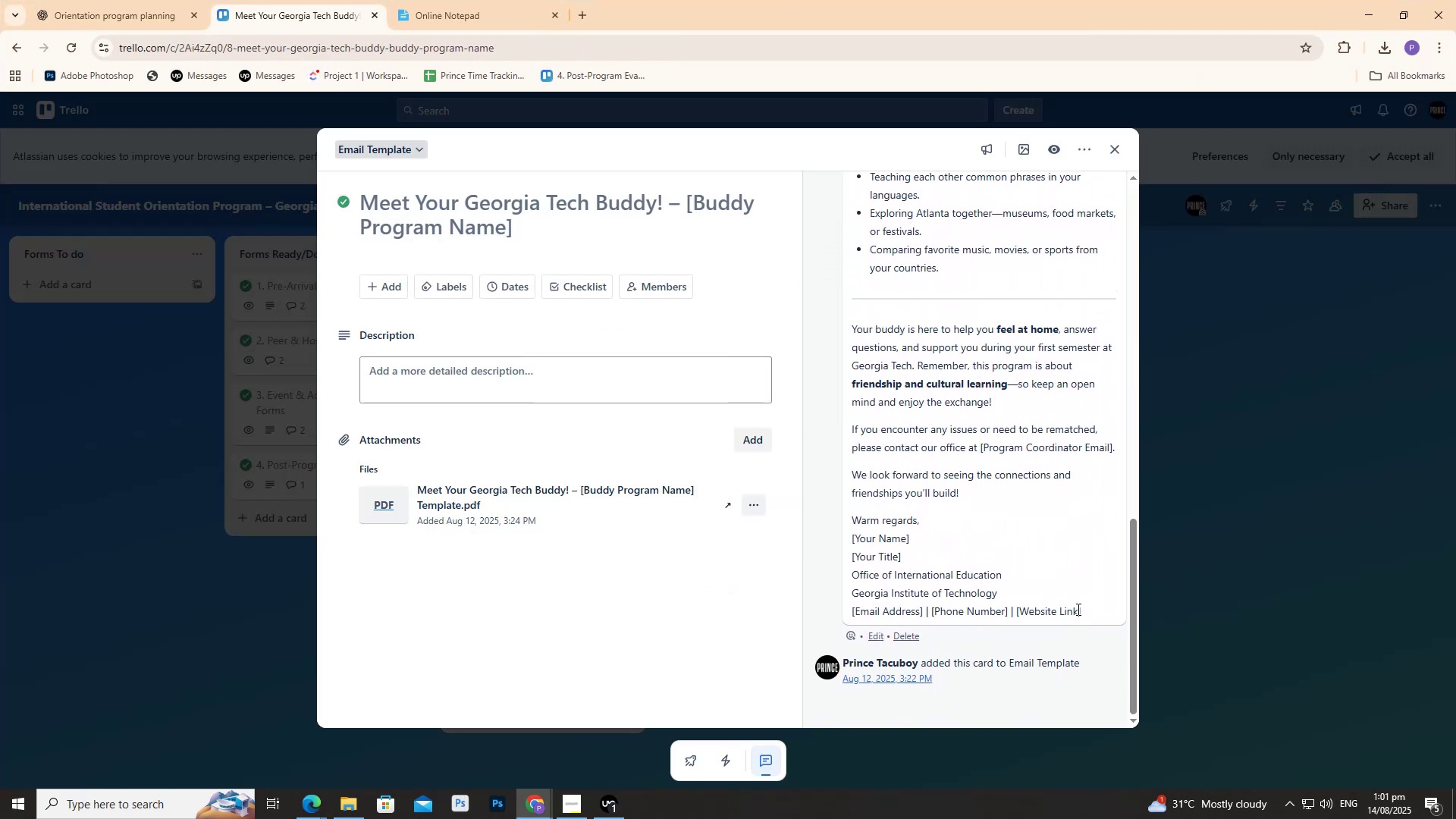 
left_click_drag(start_coordinate=[1083, 610], to_coordinate=[852, 293])
 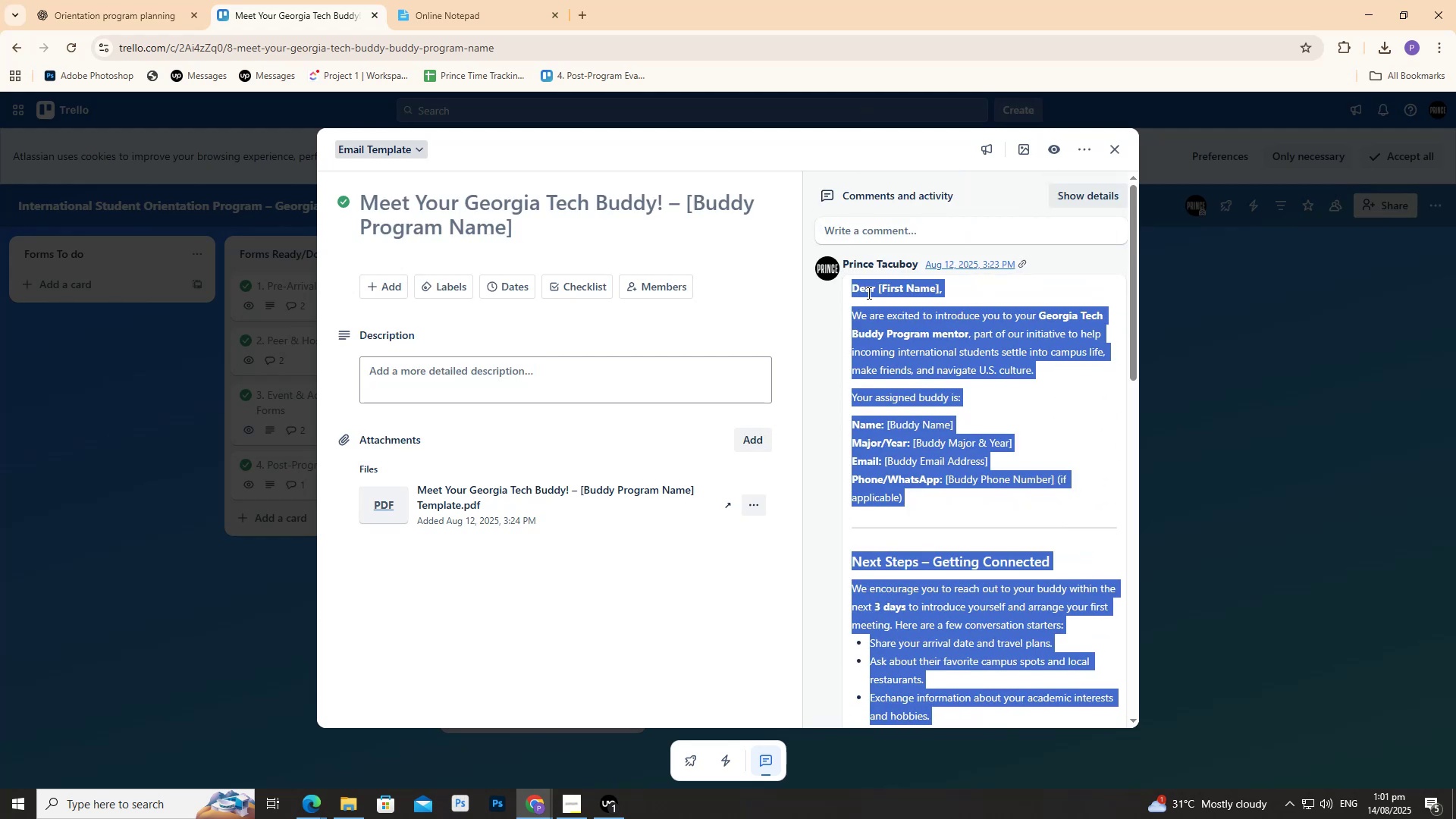 
right_click([868, 293])
 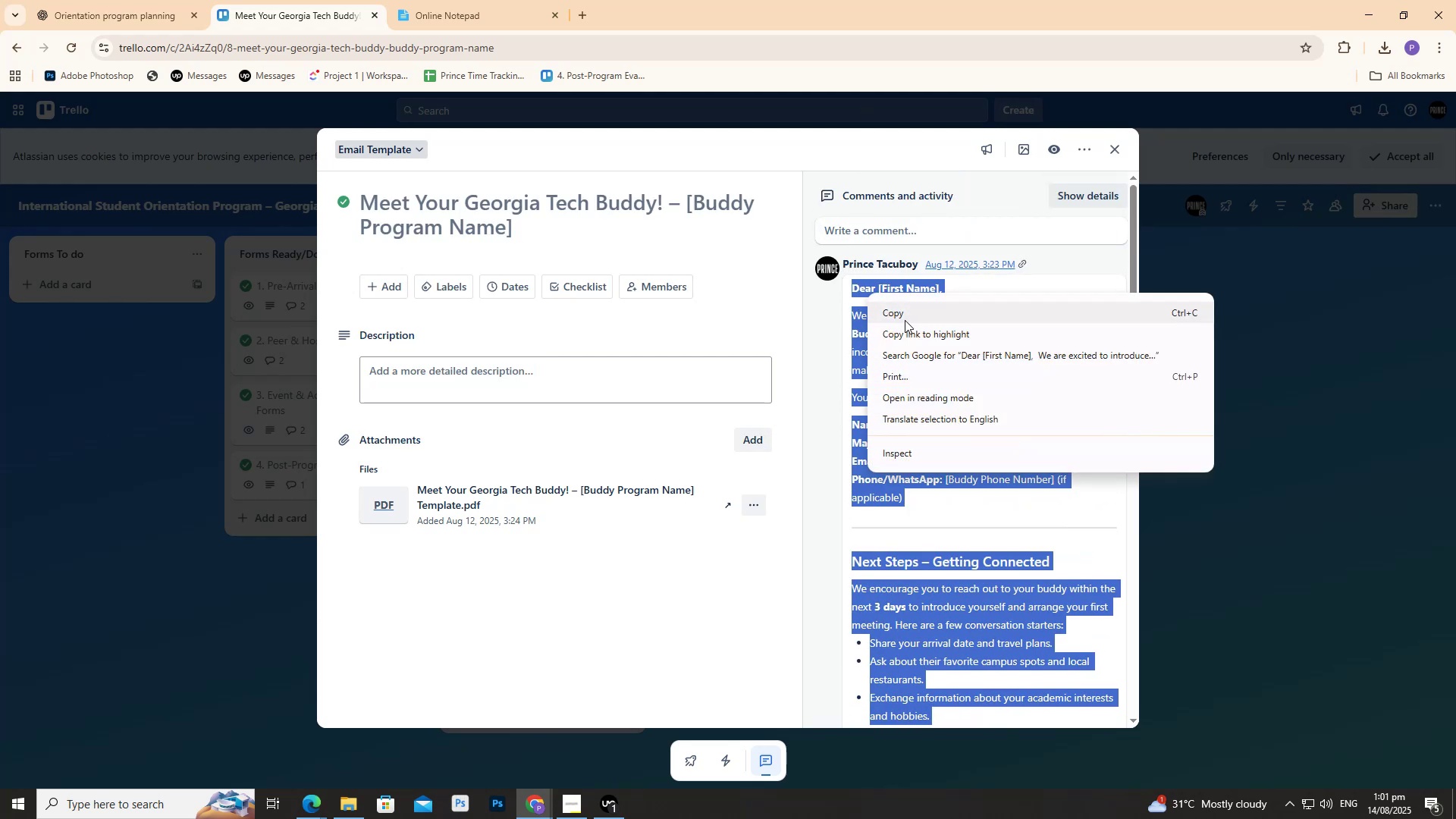 
left_click([904, 319])
 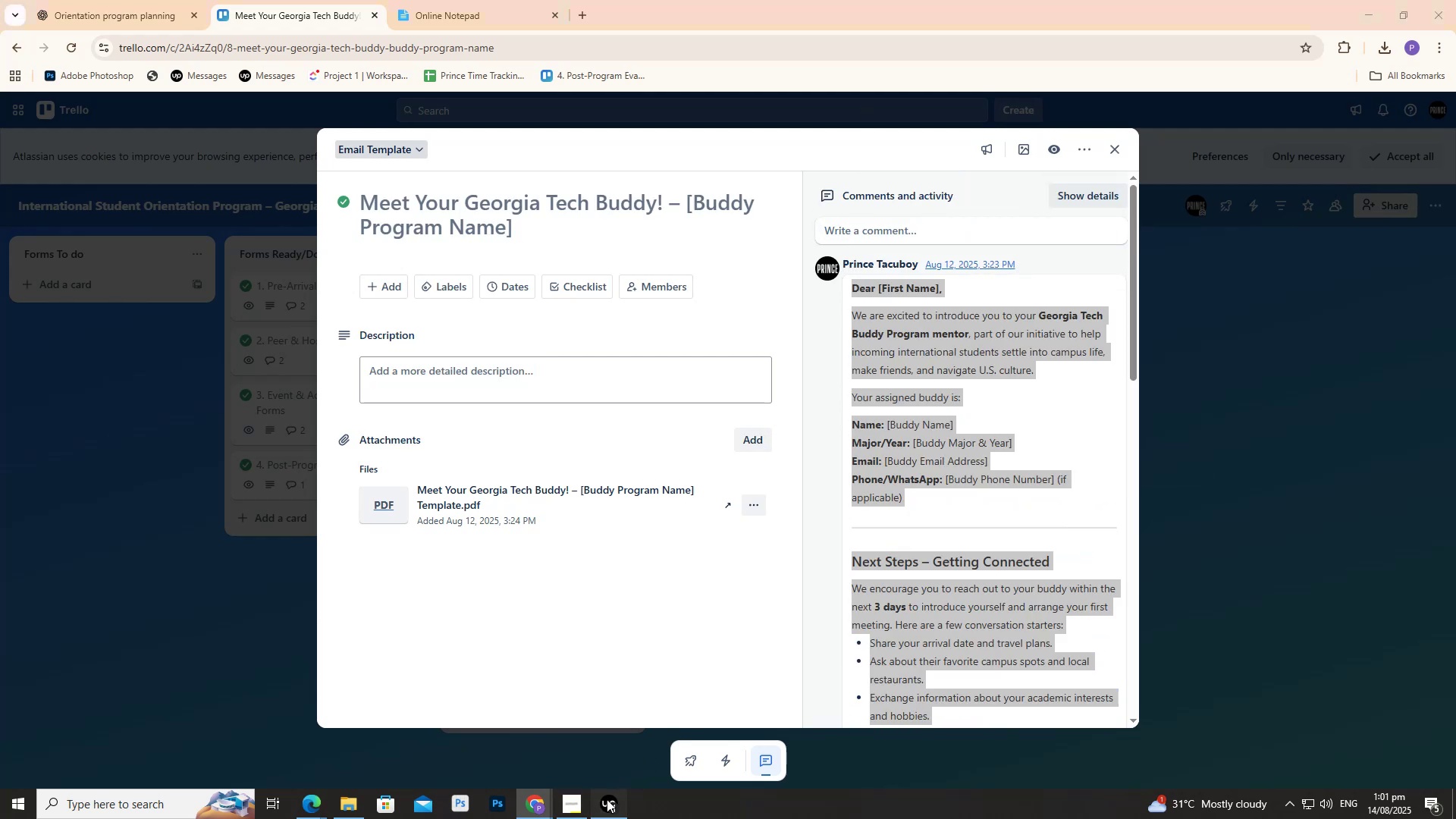 
double_click([607, 799])
 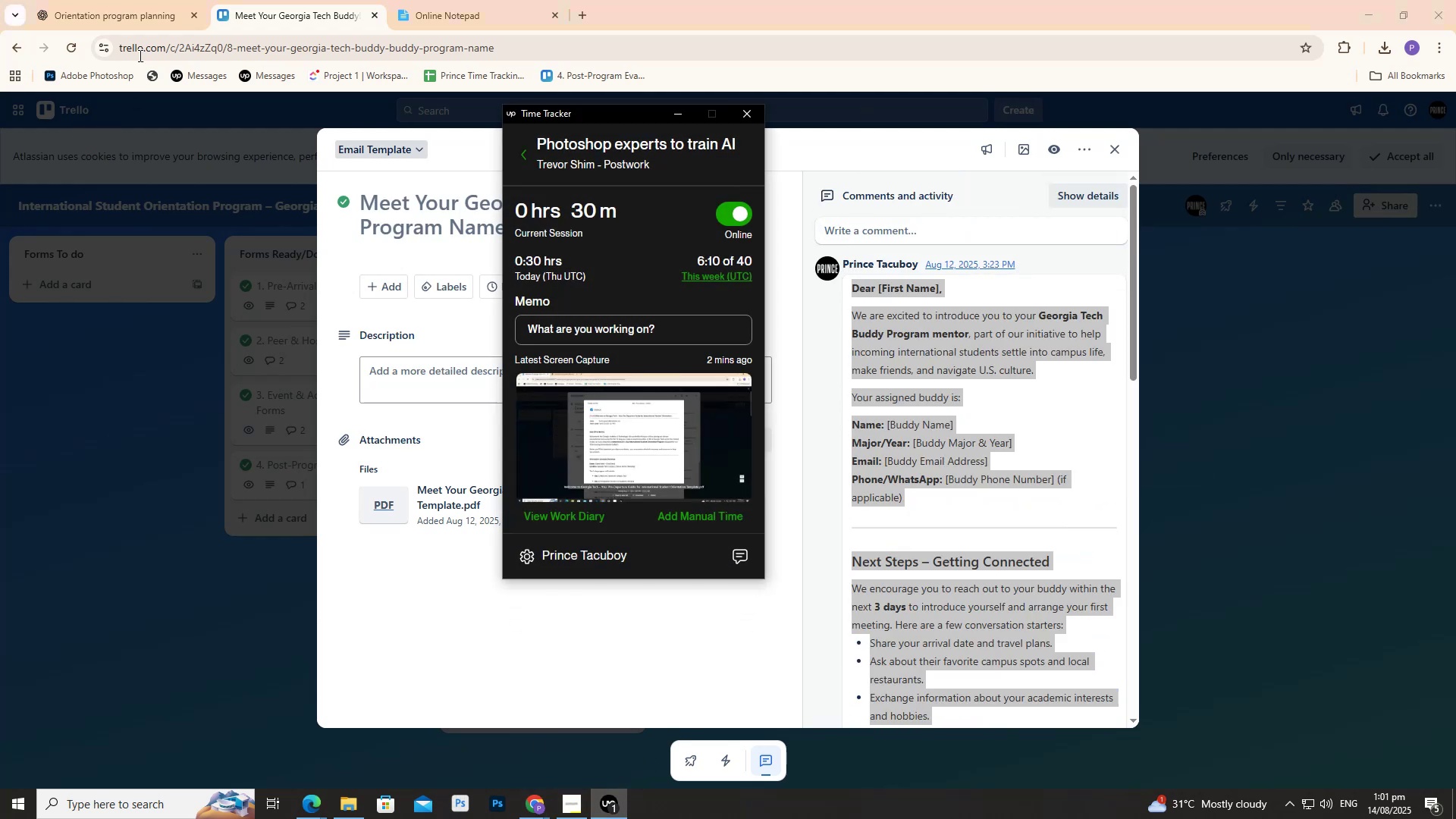 
left_click([127, 0])
 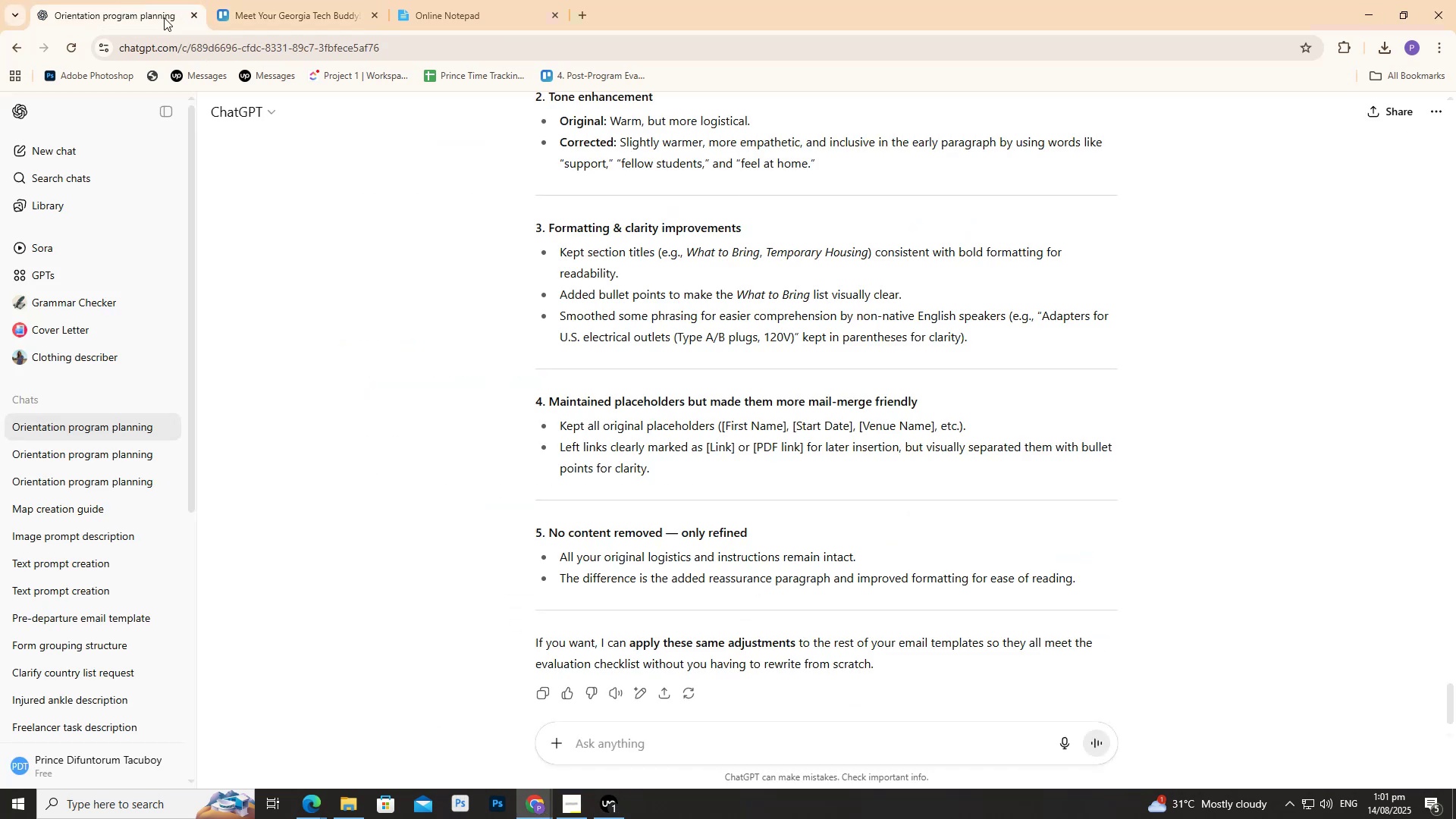 
scroll: coordinate [493, 434], scroll_direction: down, amount: 3.0
 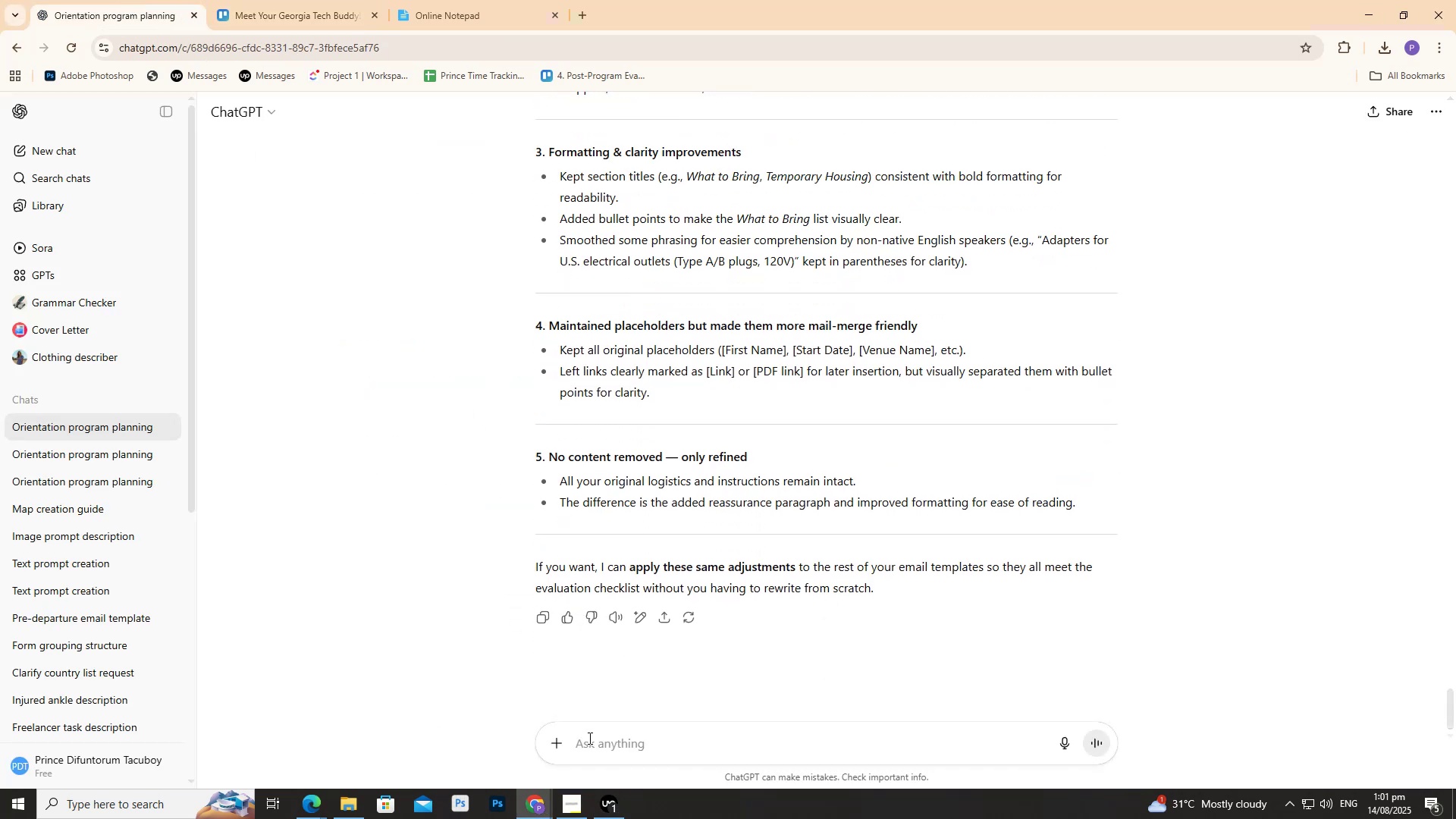 
left_click([590, 739])
 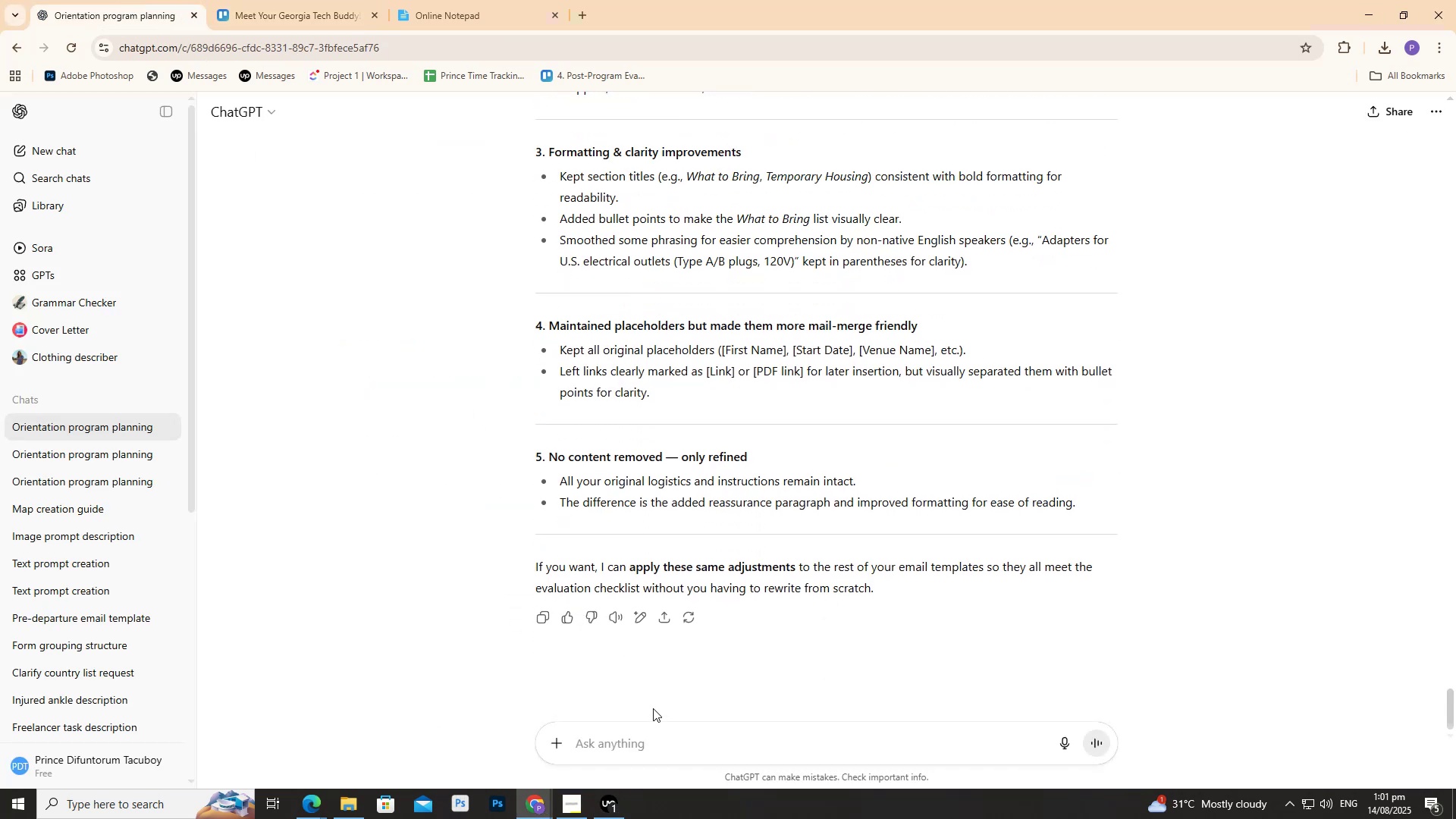 
key(Control+V)
 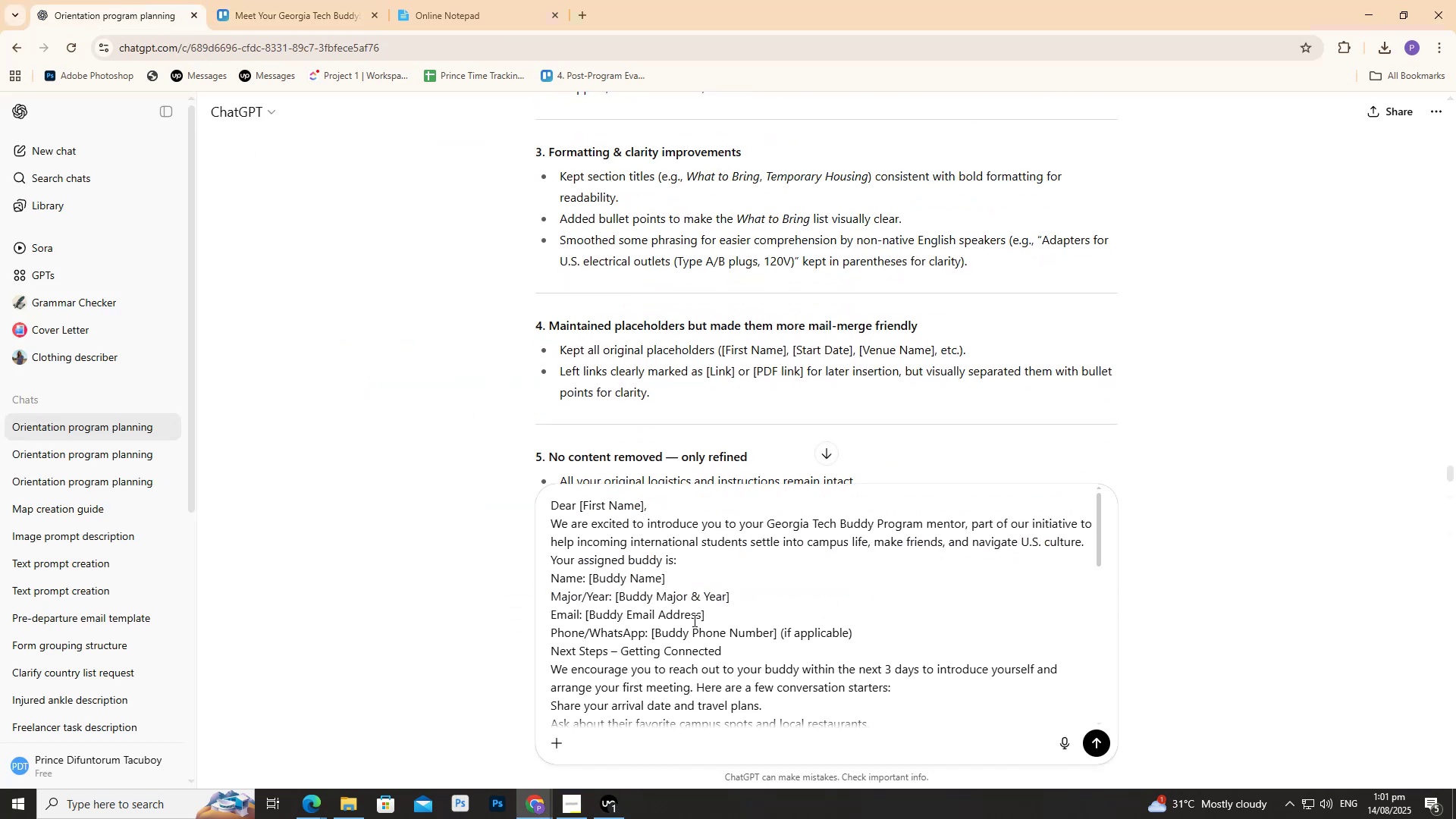 
key(Shift+Enter)
 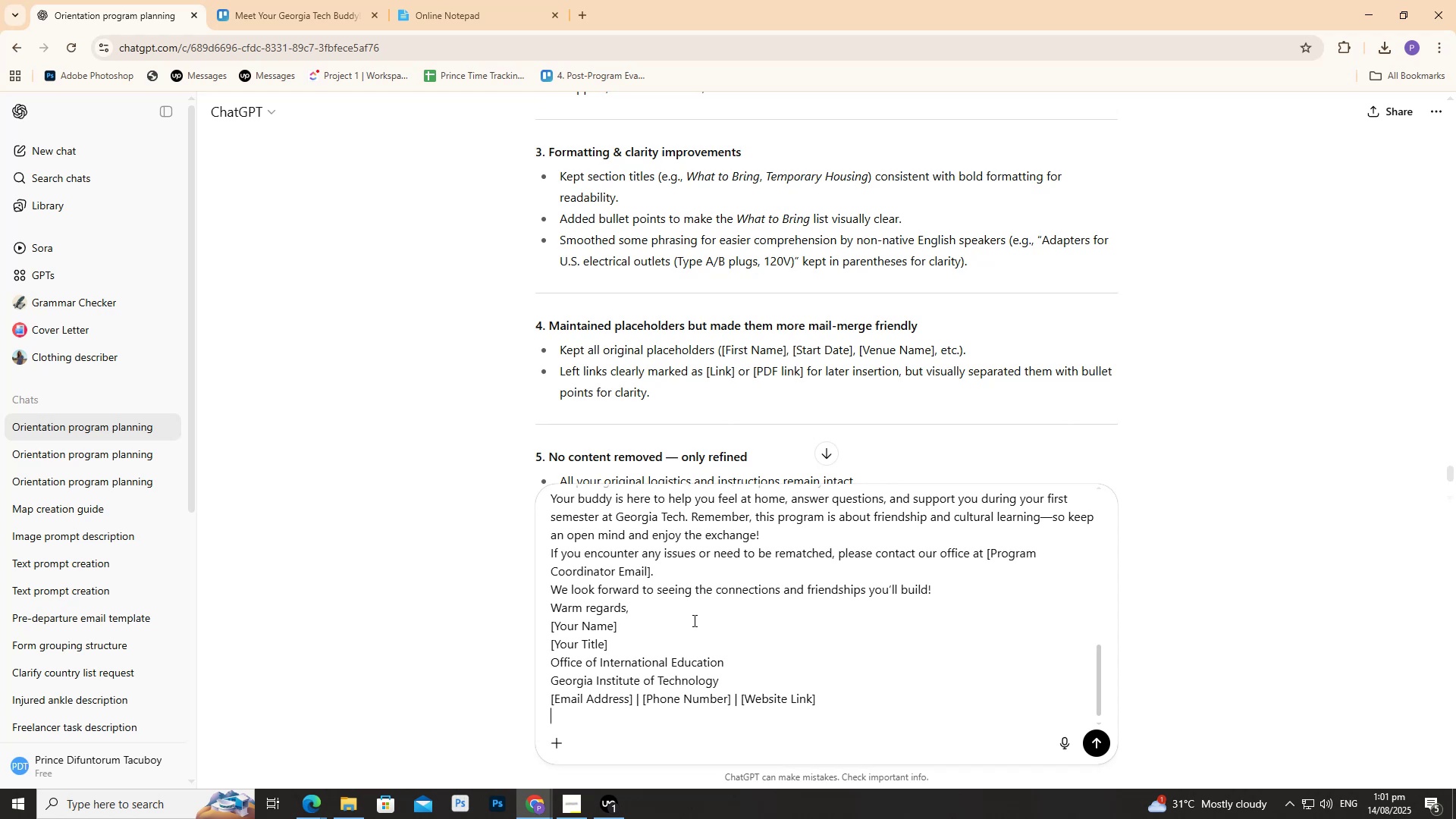 
key(Shift+Enter)
 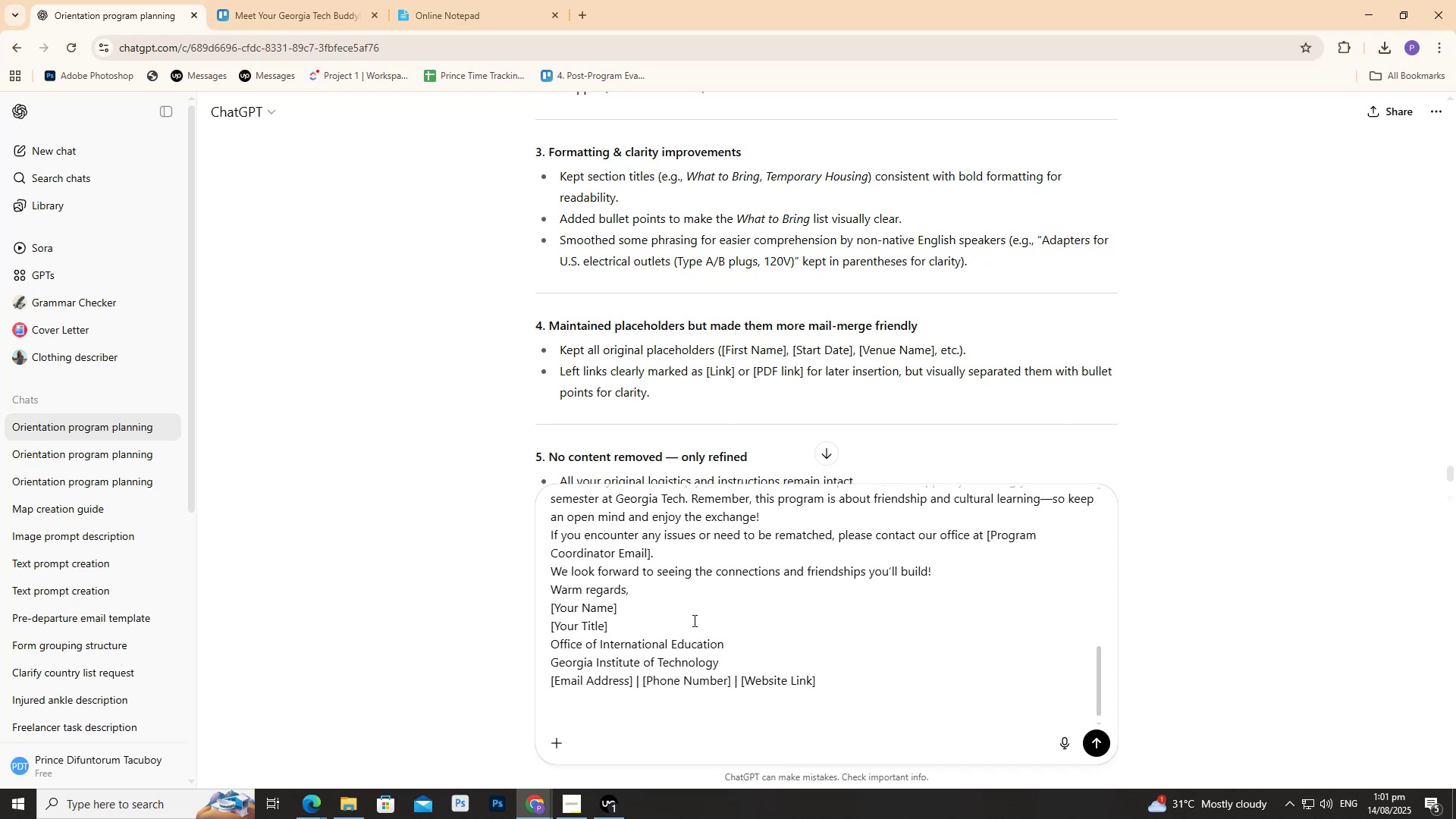 
key(Enter)
 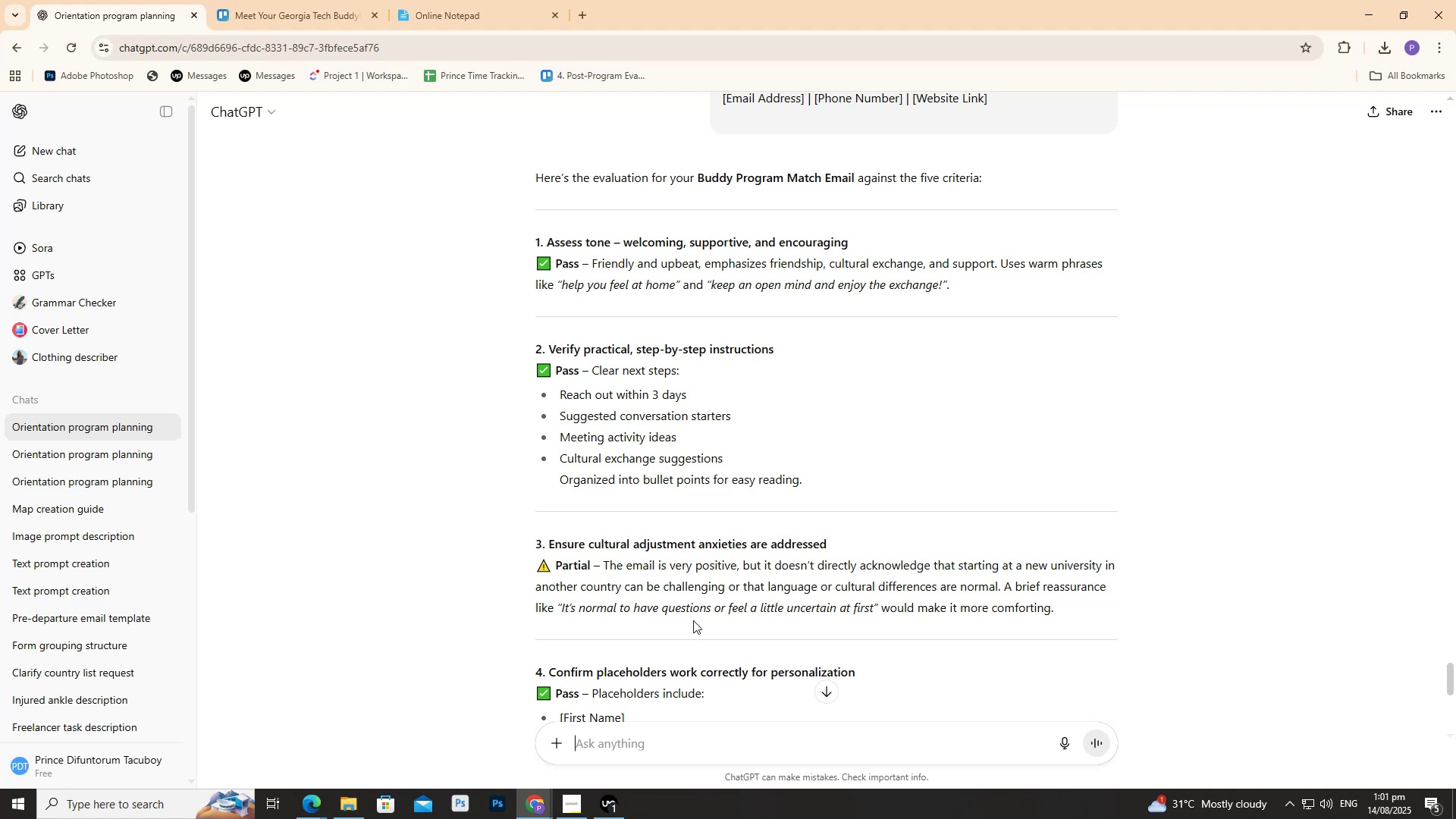 
wait(21.37)
 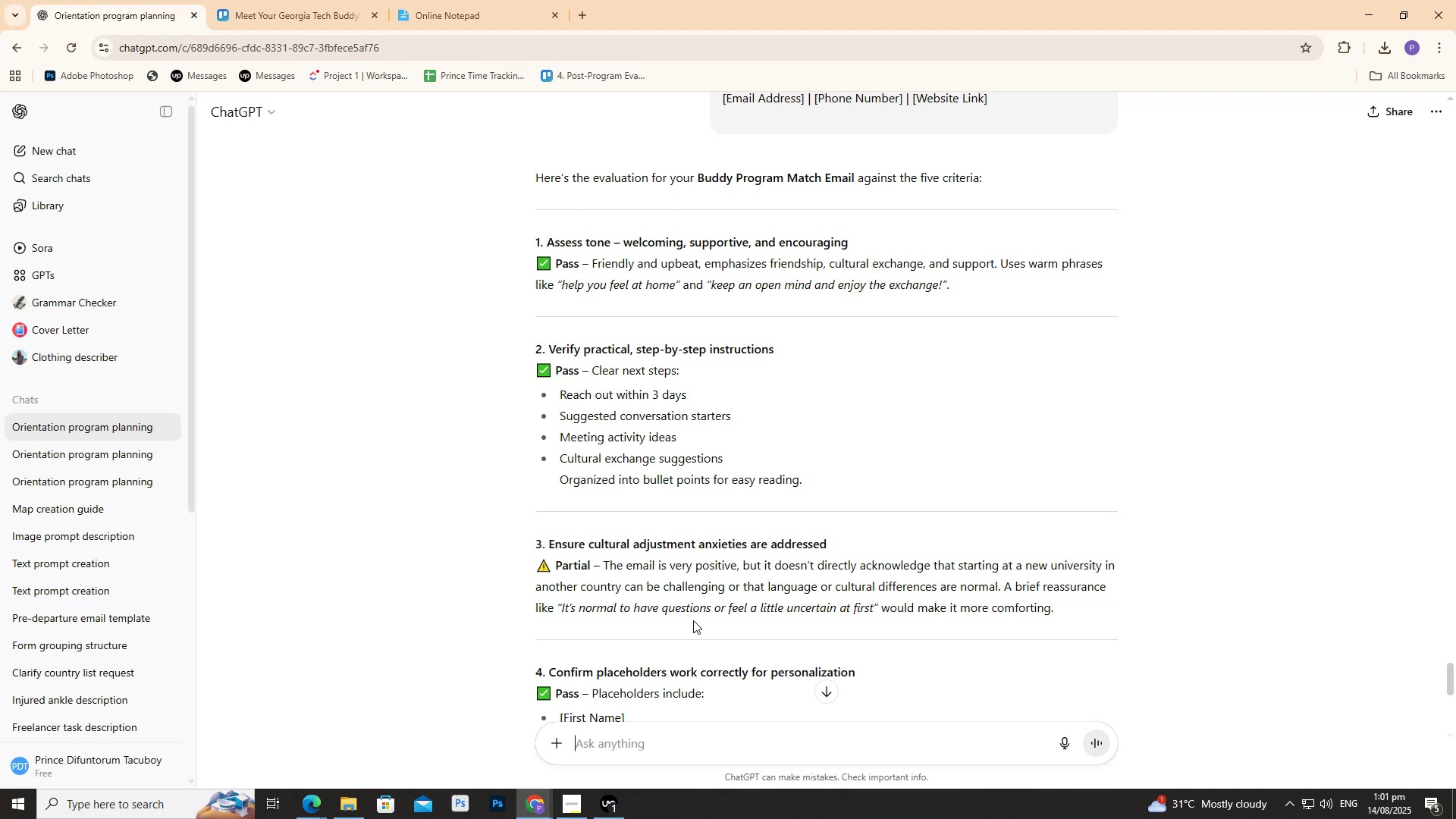 
scroll: coordinate [783, 617], scroll_direction: down, amount: 9.0
 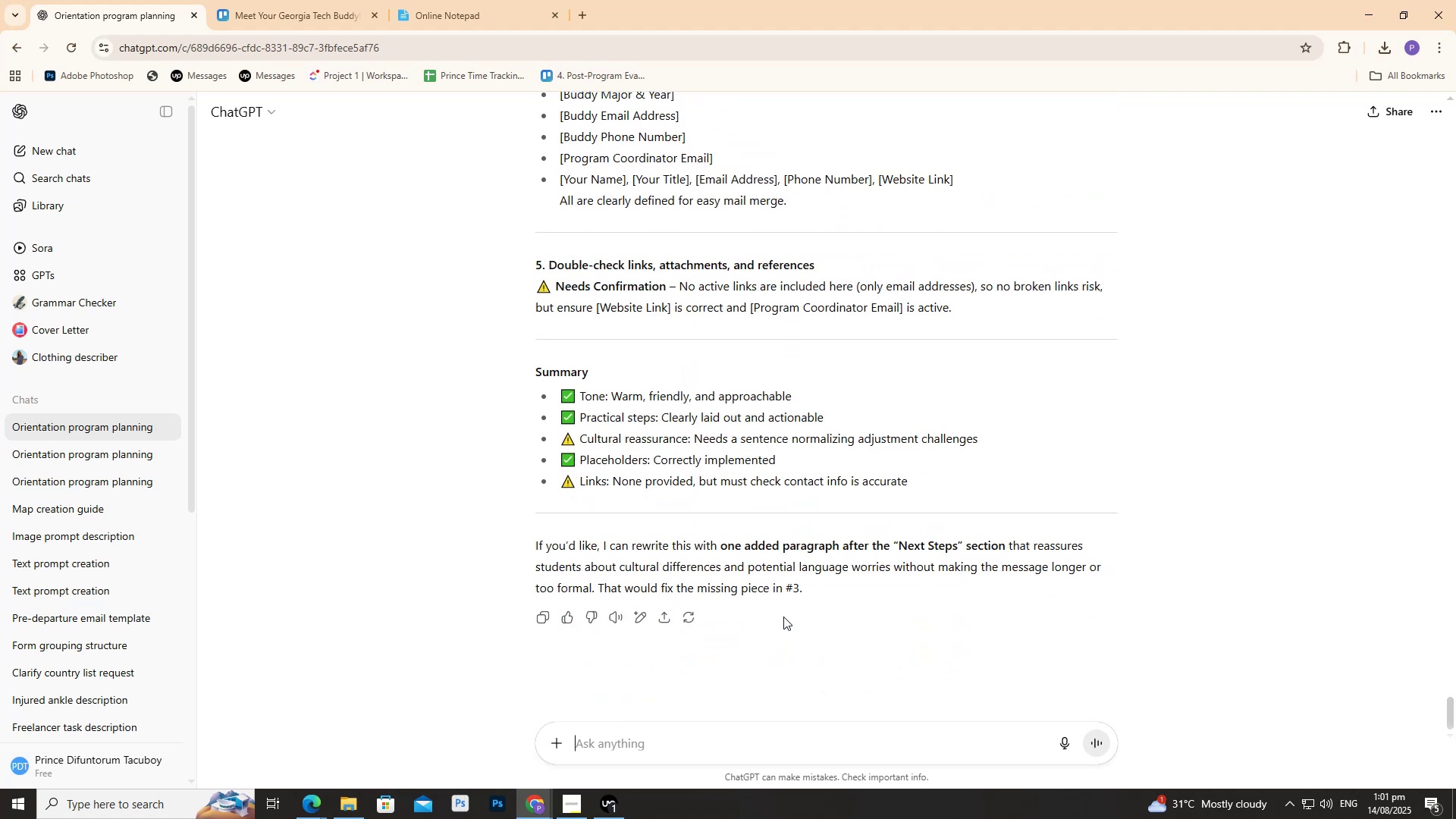 
scroll: coordinate [783, 617], scroll_direction: up, amount: 4.0
 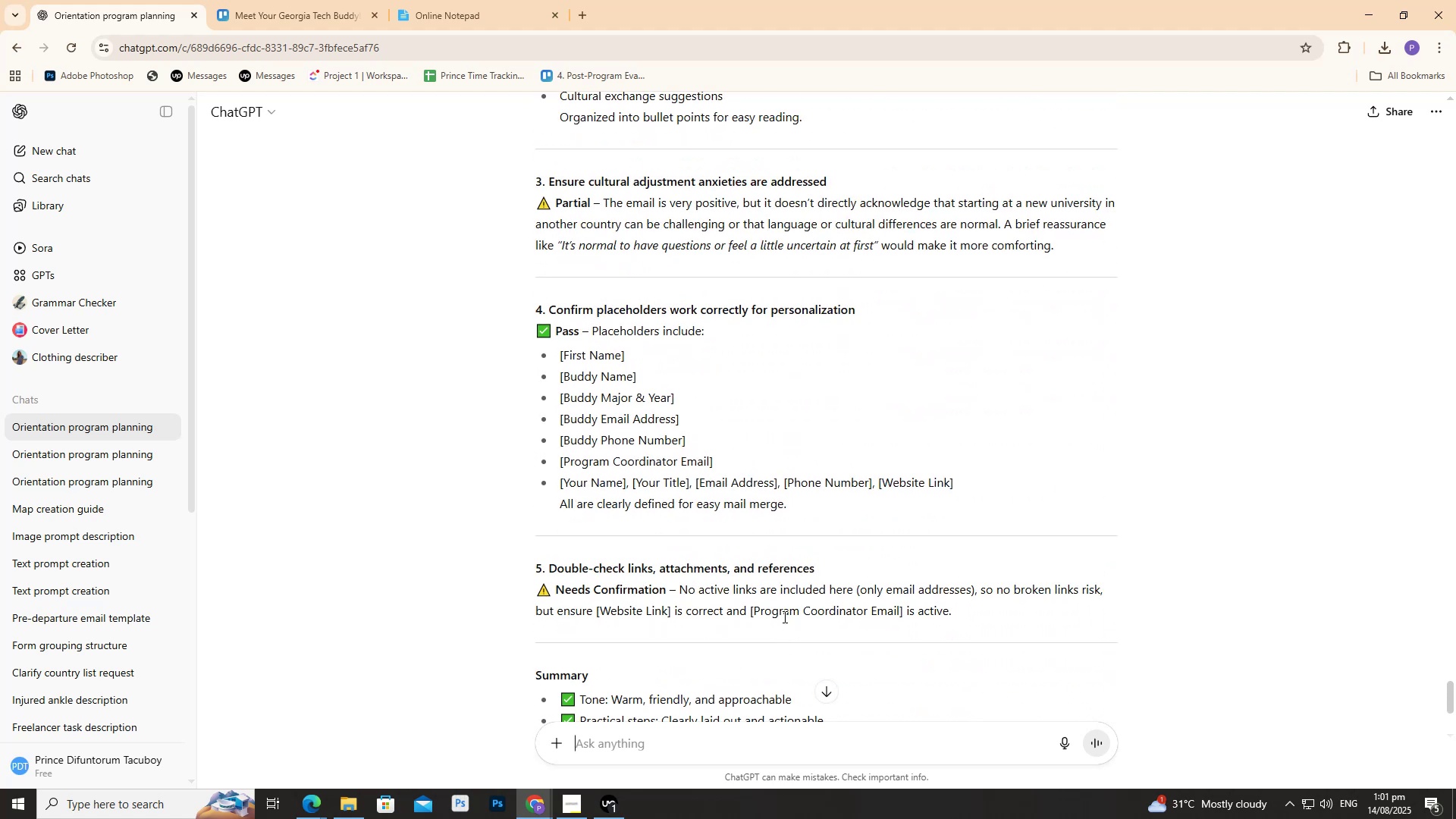 
scroll: coordinate [782, 615], scroll_direction: down, amount: 11.0
 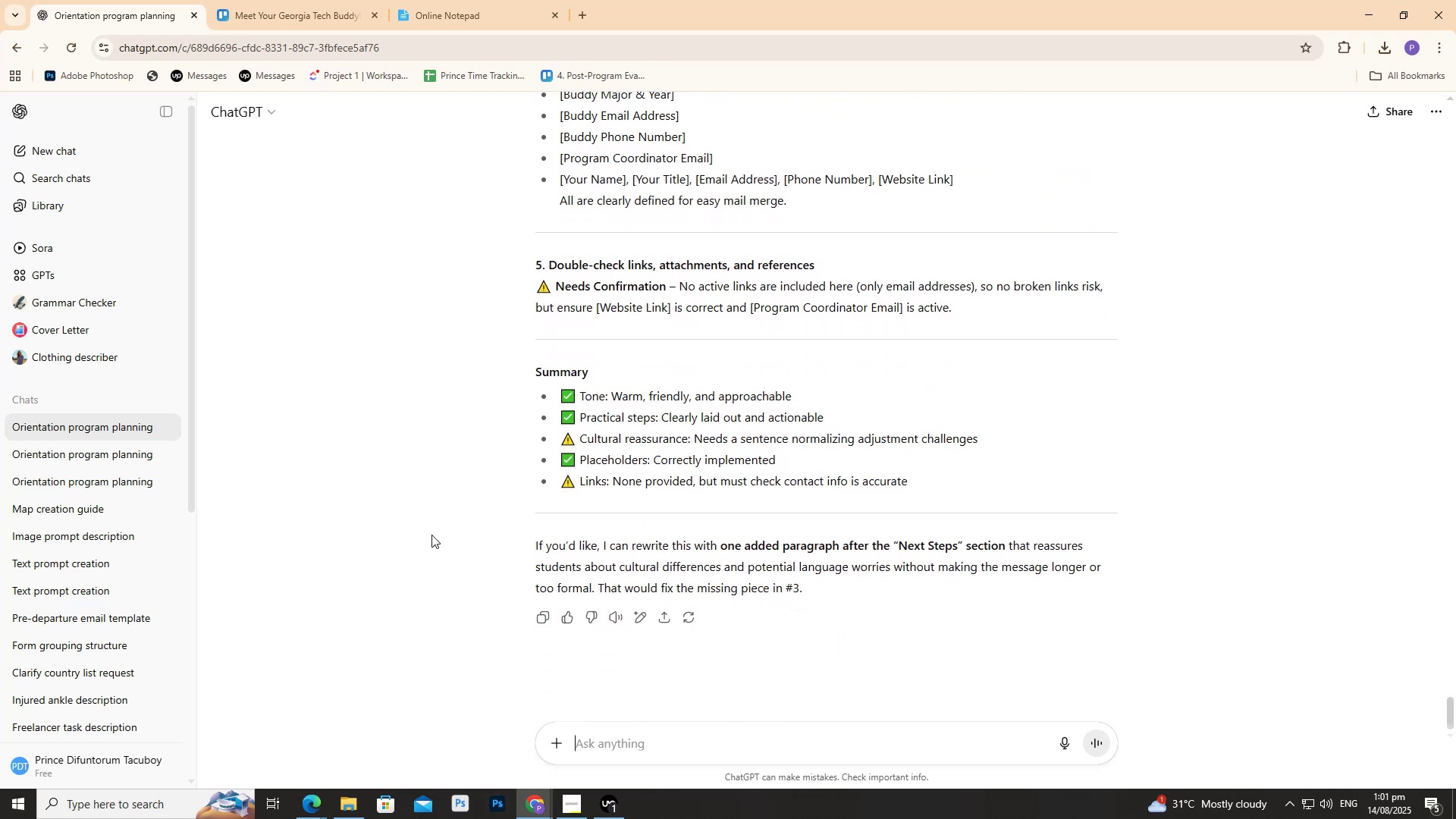 
scroll: coordinate [481, 381], scroll_direction: up, amount: 1.0
 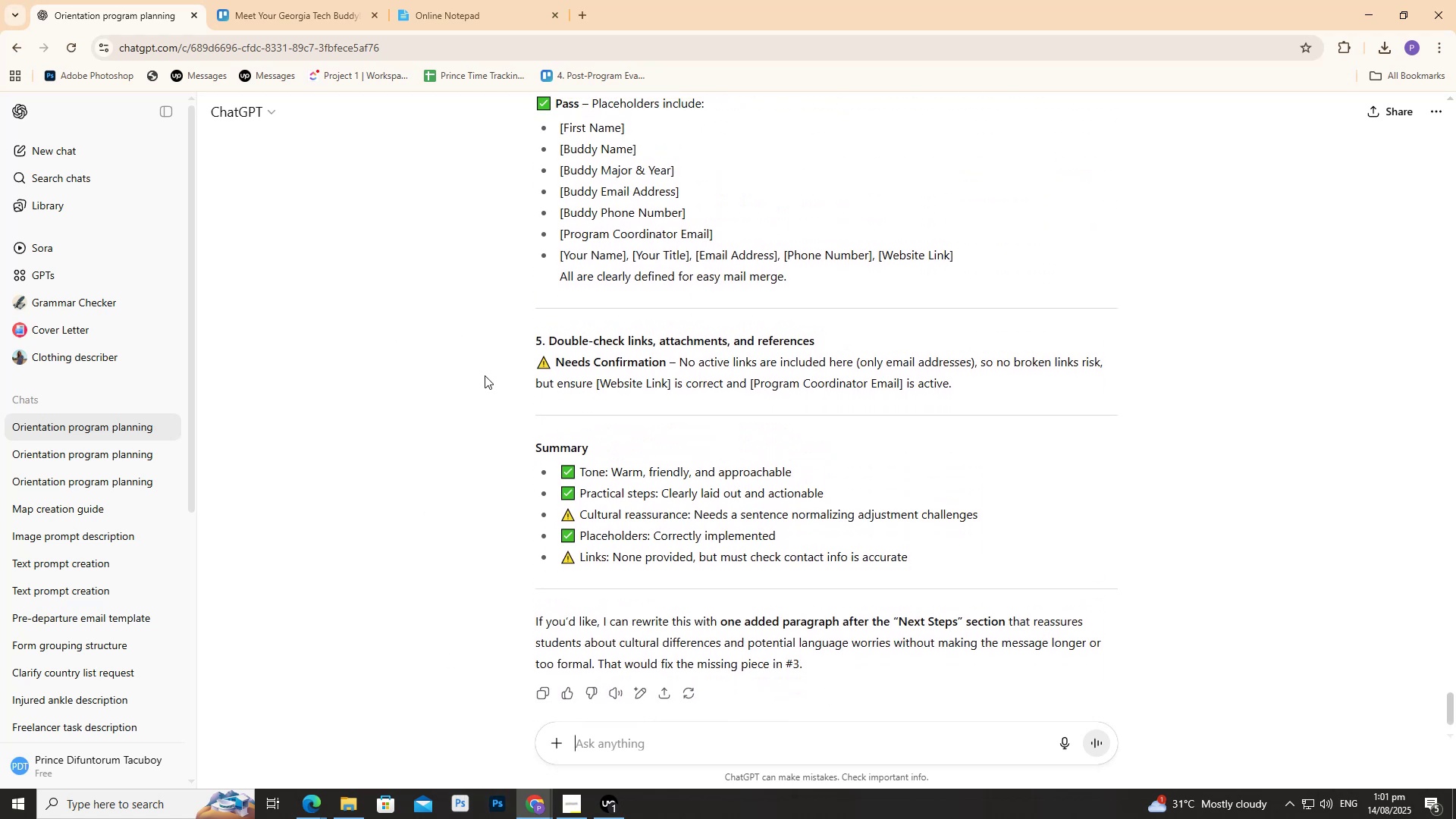 
wait(8.76)
 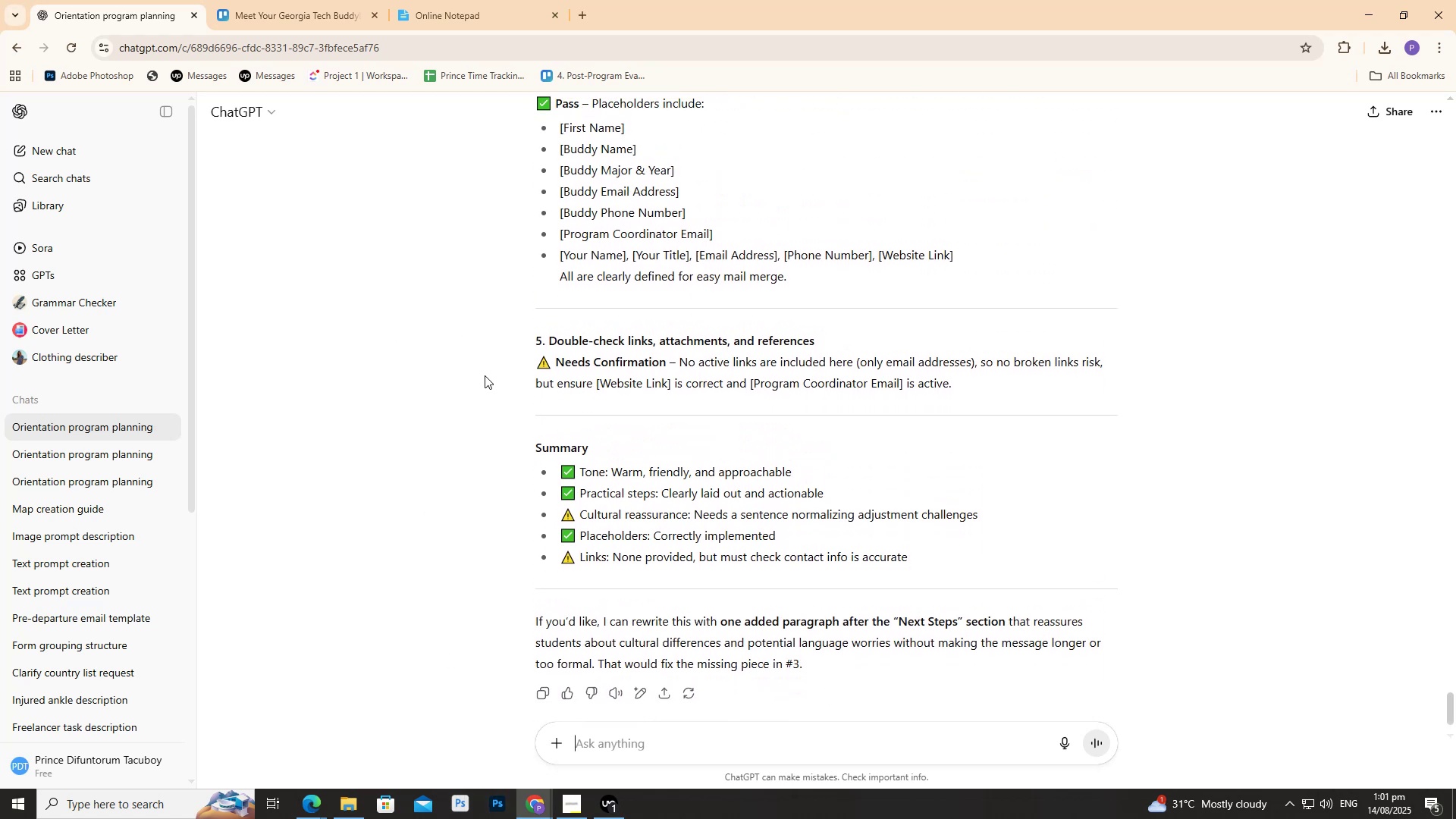 
scroll: coordinate [800, 474], scroll_direction: down, amount: 3.0
 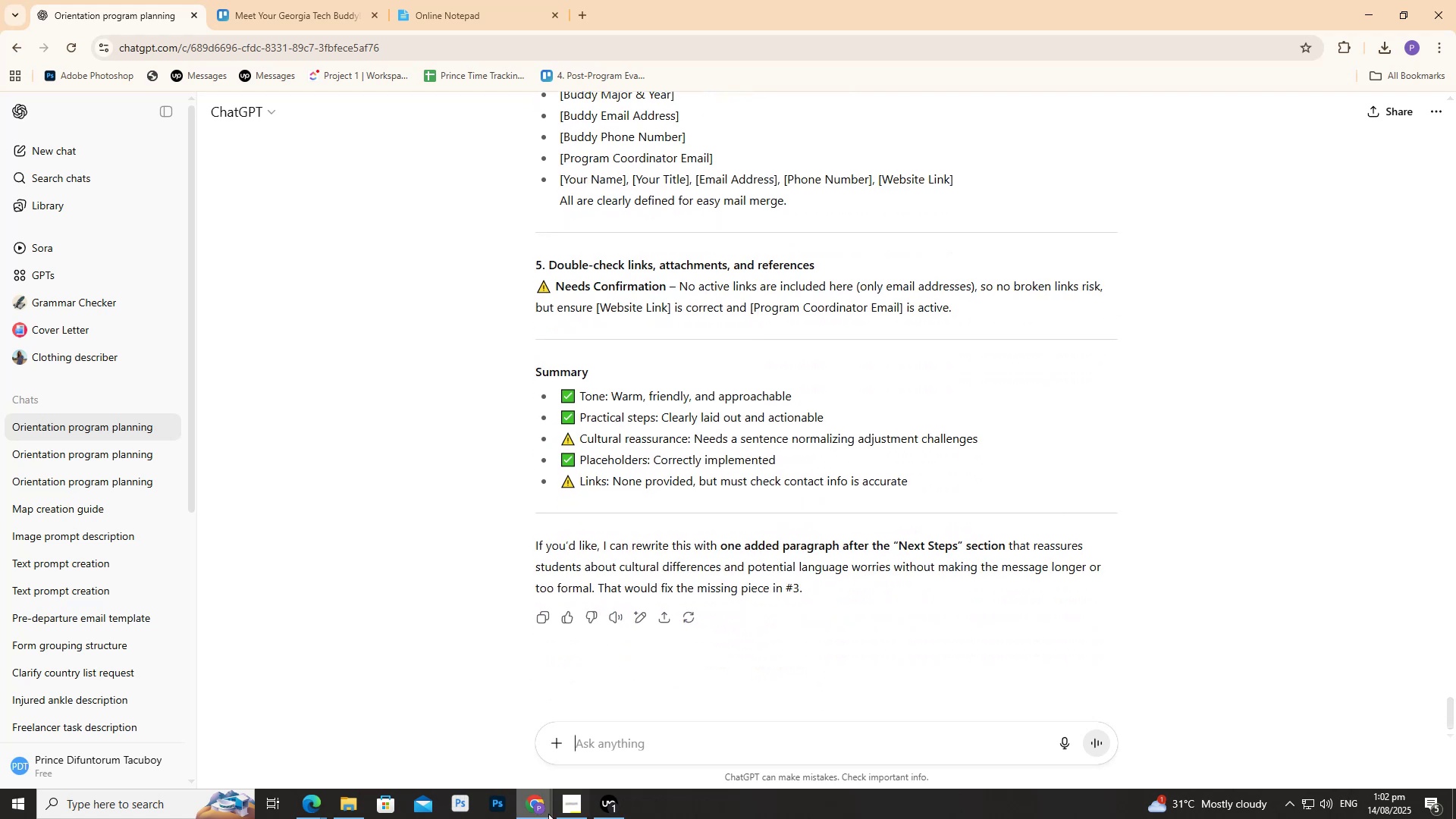 
left_click([541, 811])
 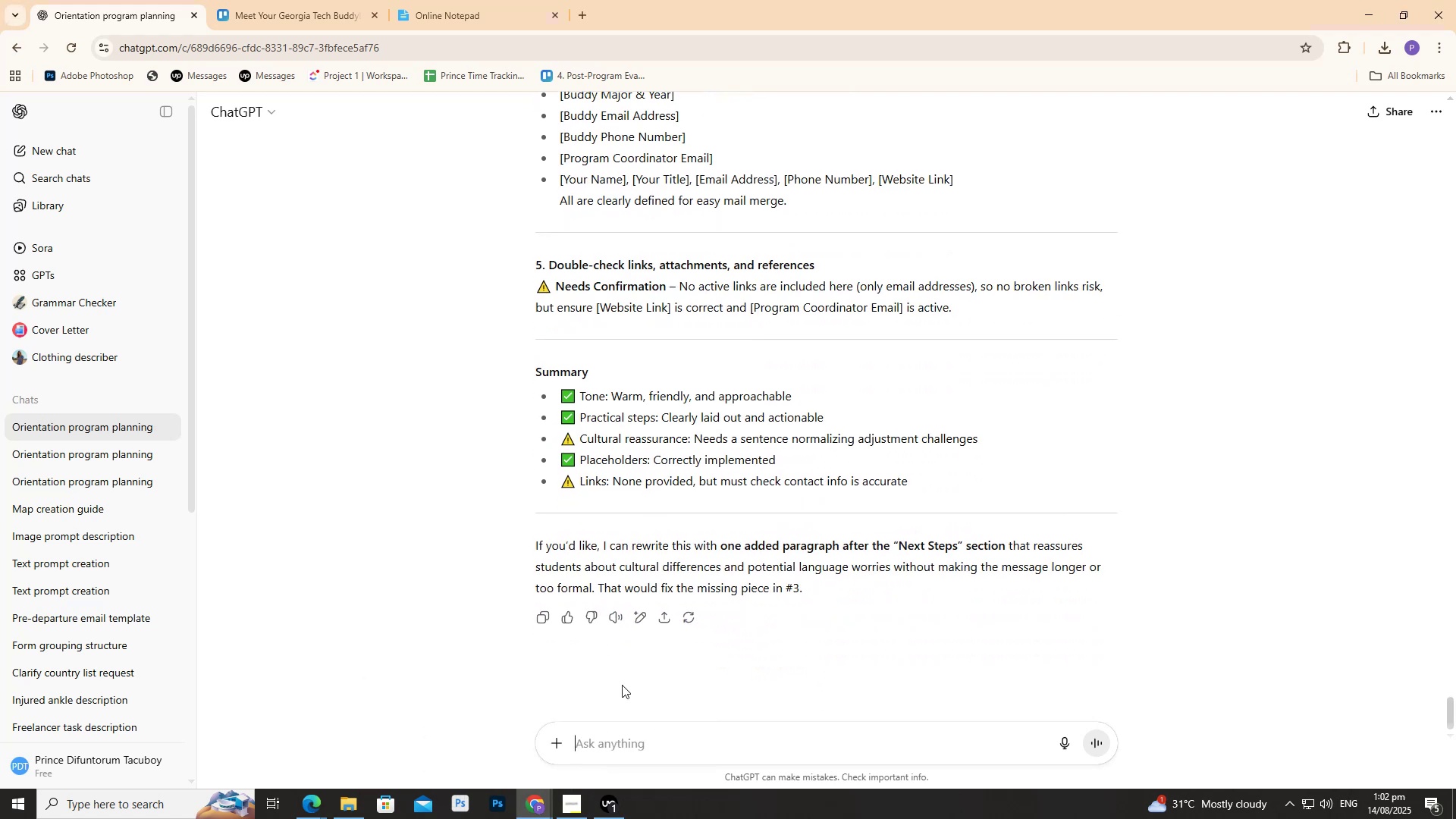 
left_click([629, 739])
 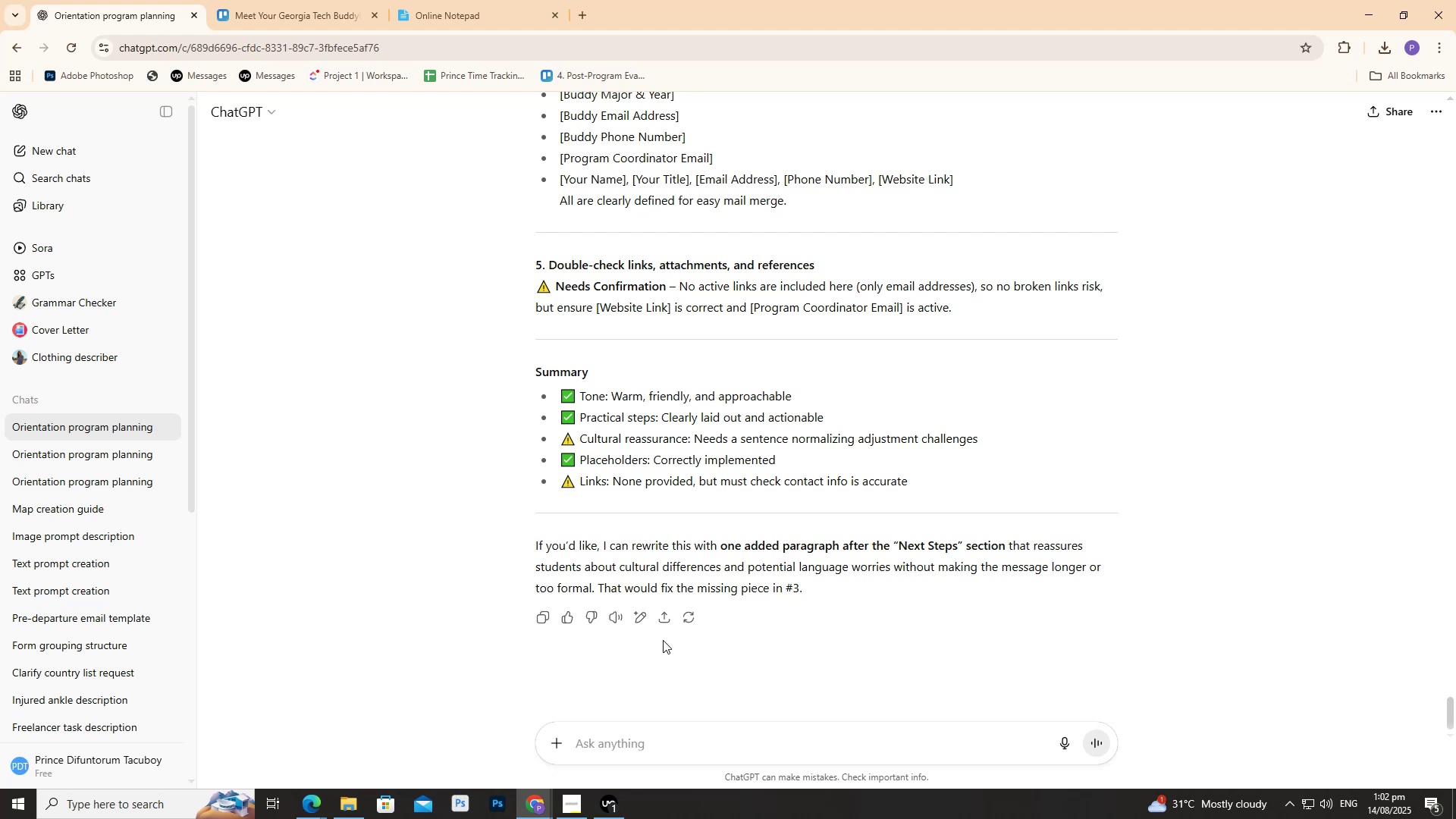 
wait(34.63)
 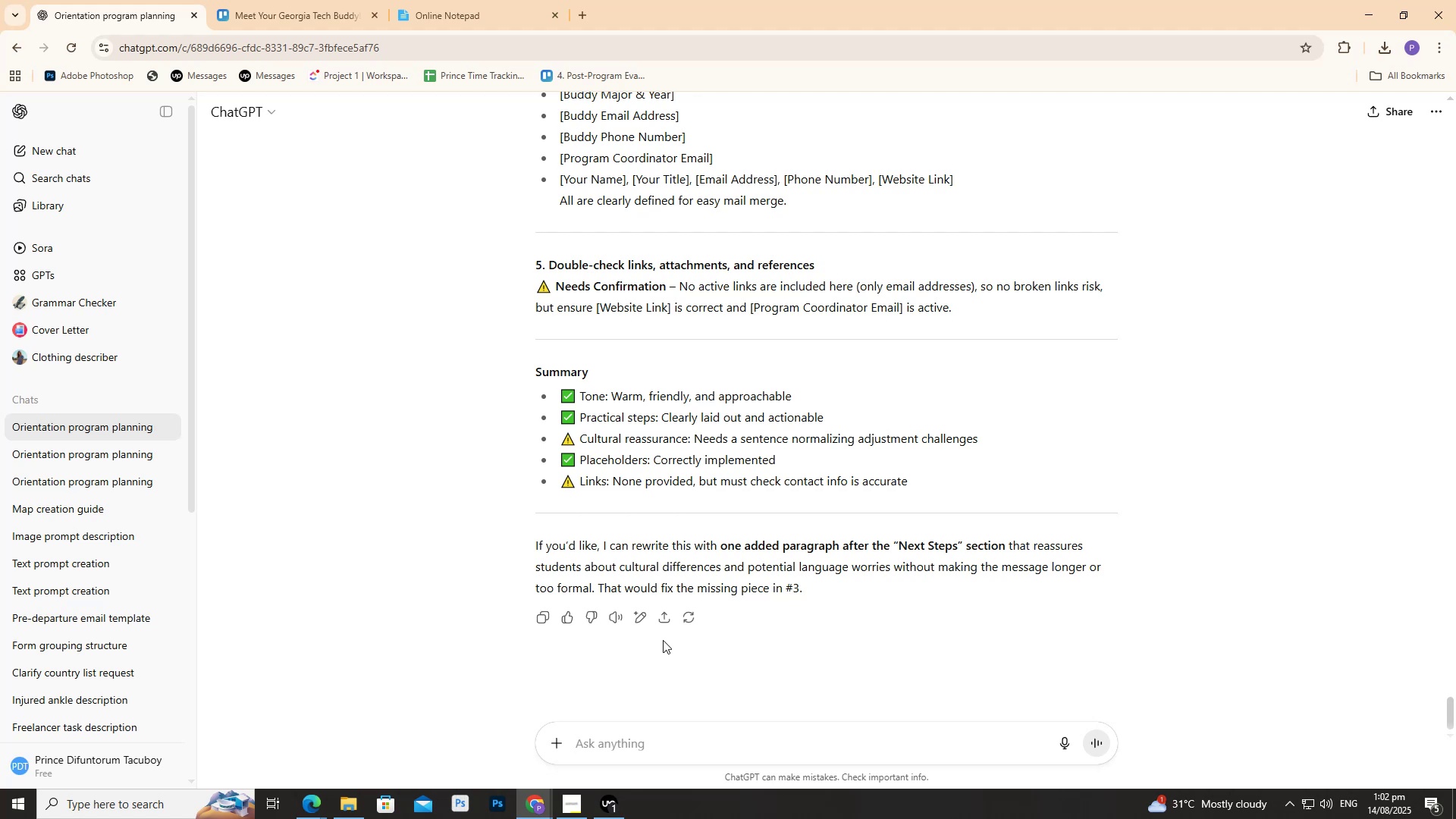 
scroll: coordinate [687, 573], scroll_direction: up, amount: 3.0
 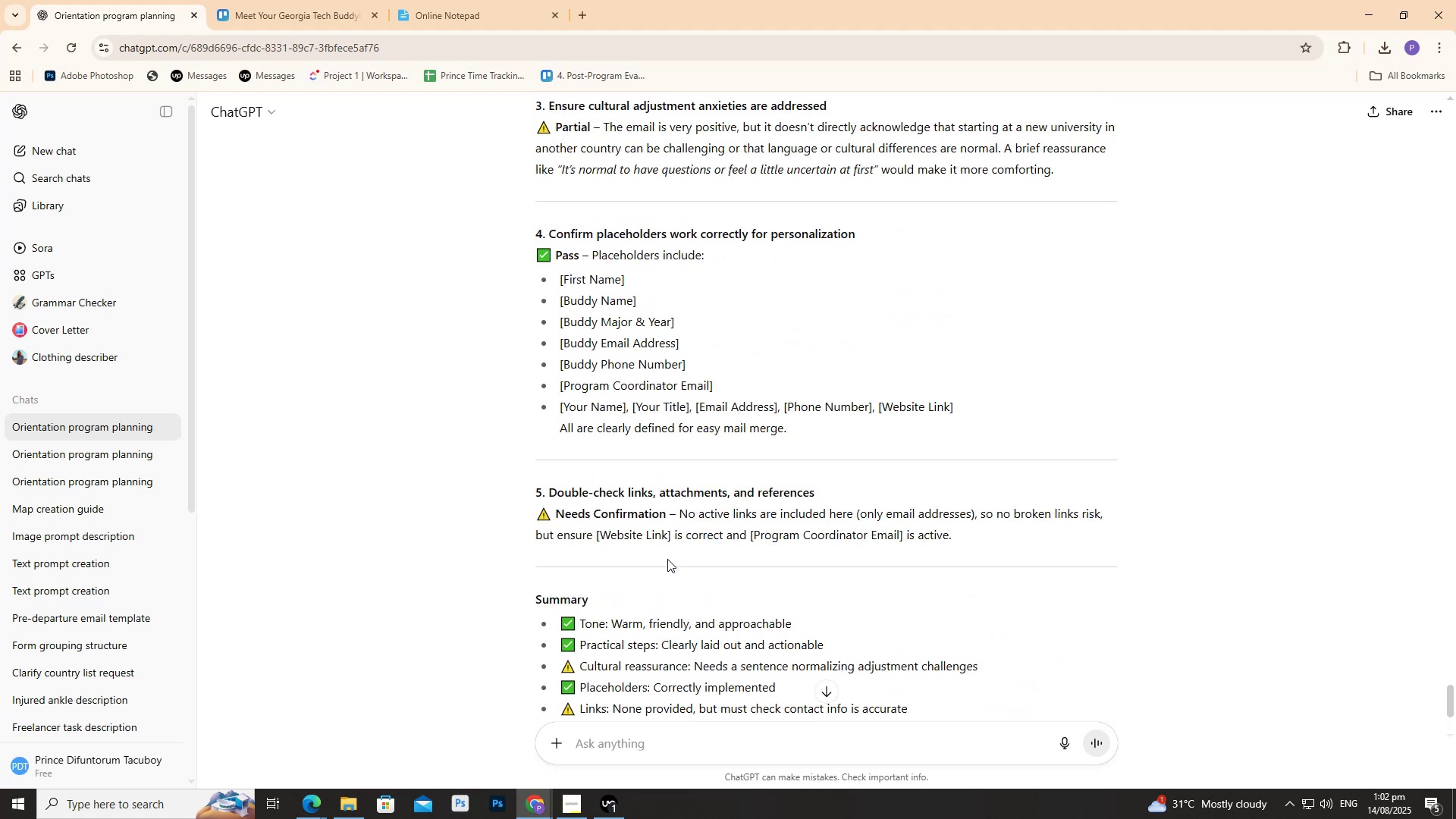 
scroll: coordinate [647, 558], scroll_direction: down, amount: 4.0
 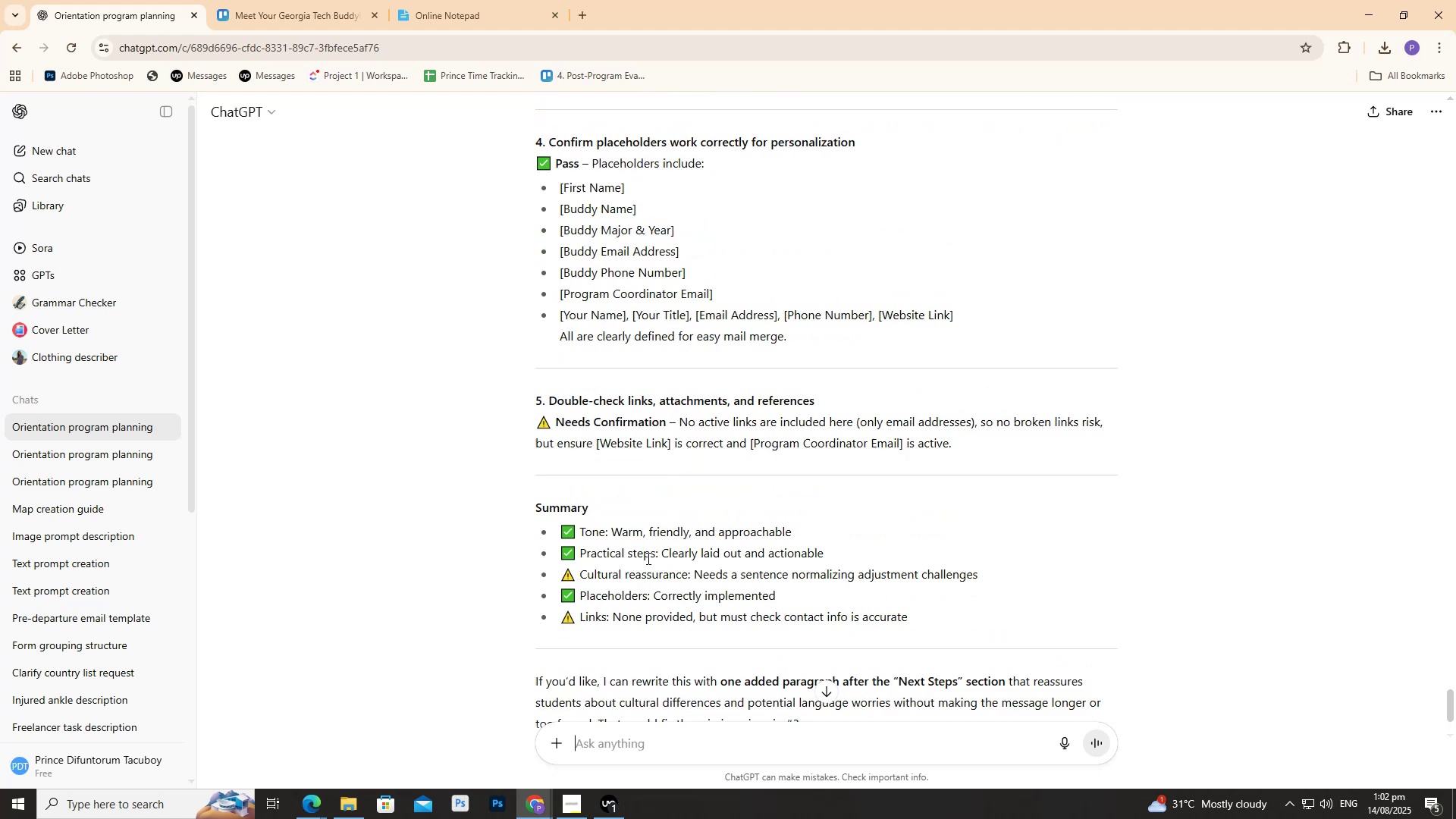 
mouse_move([630, 543])
 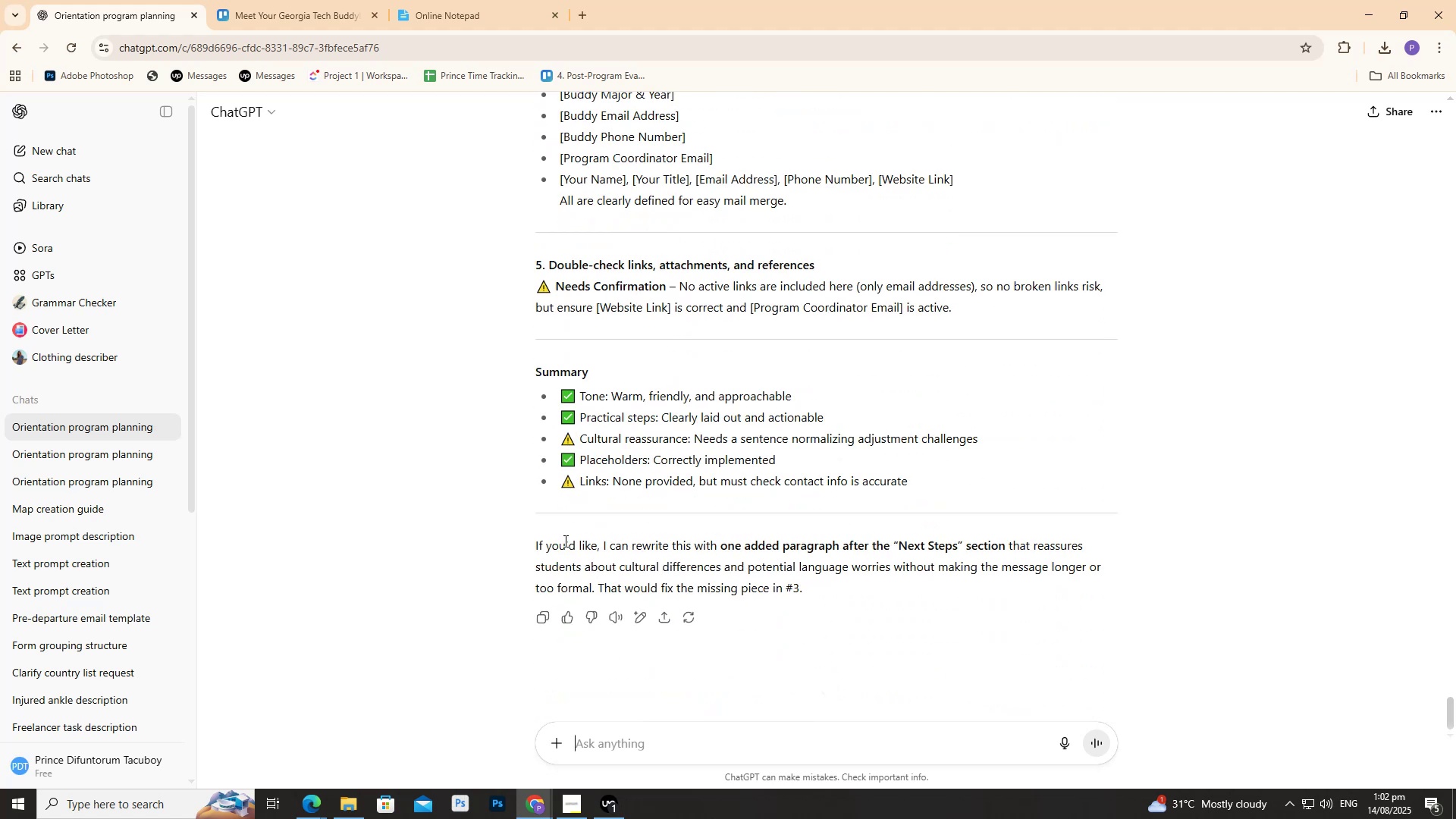 
left_click_drag(start_coordinate=[563, 546], to_coordinate=[1000, 556])
 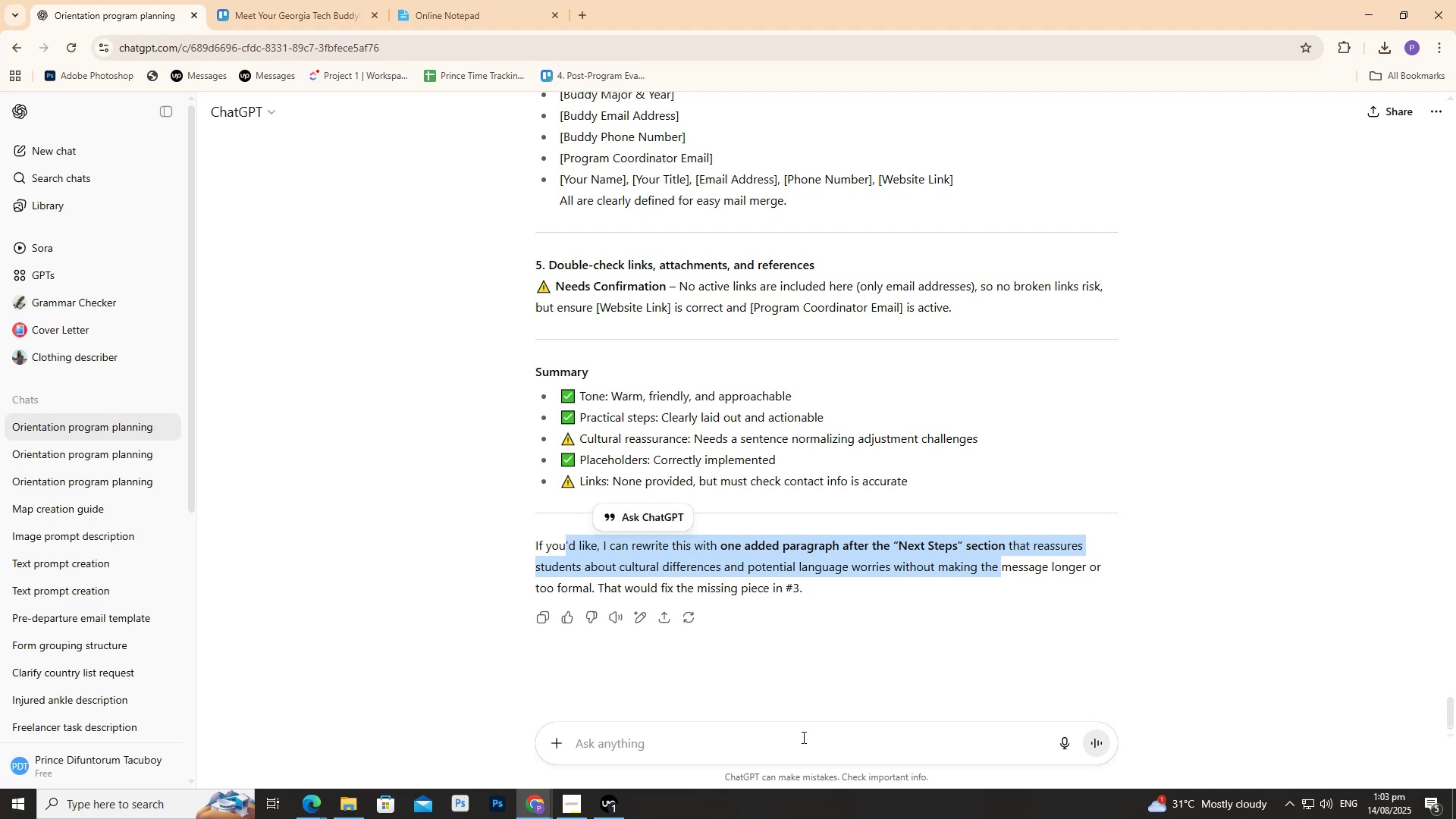 
left_click([795, 743])
 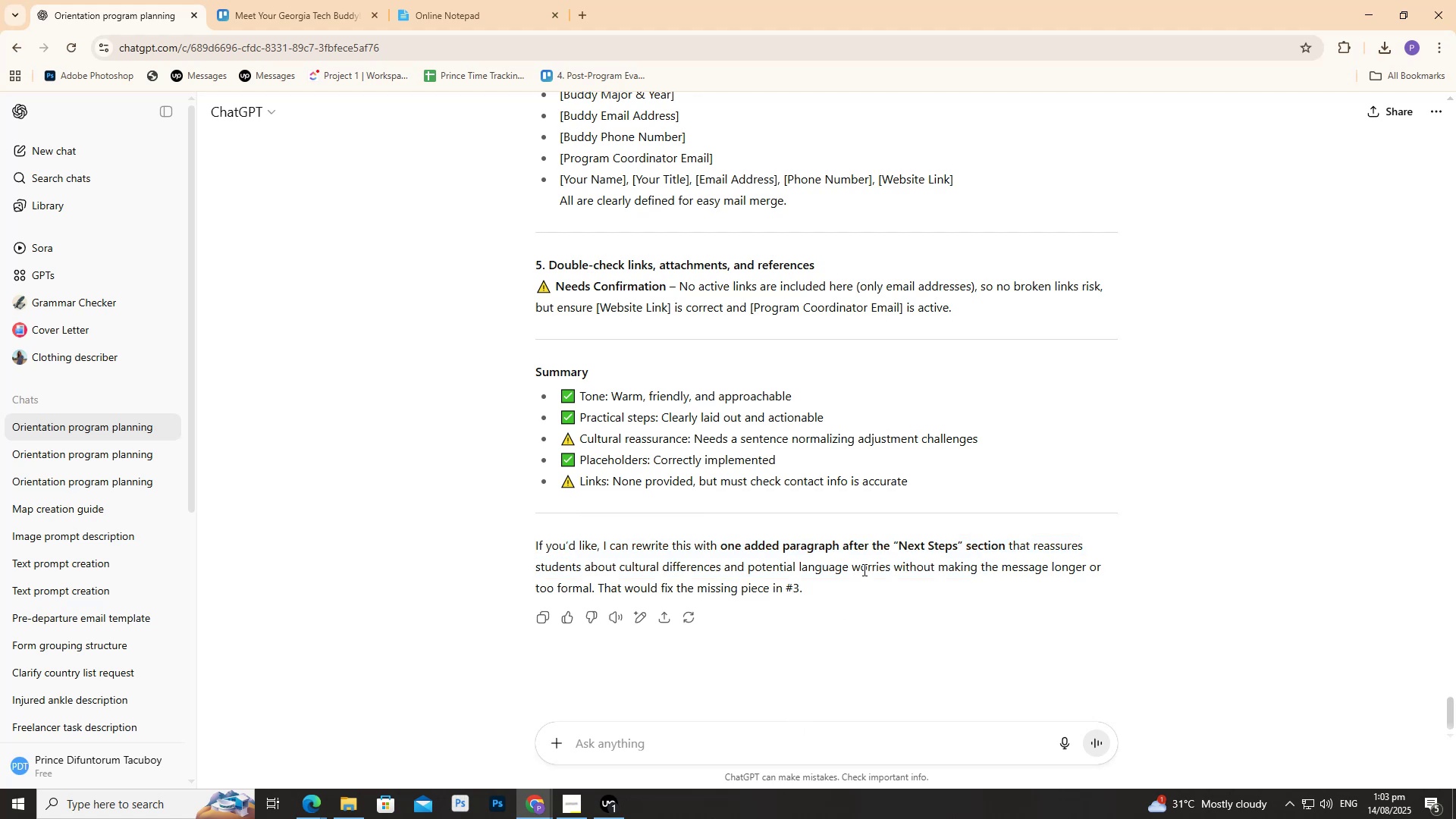 
type(Ok)
 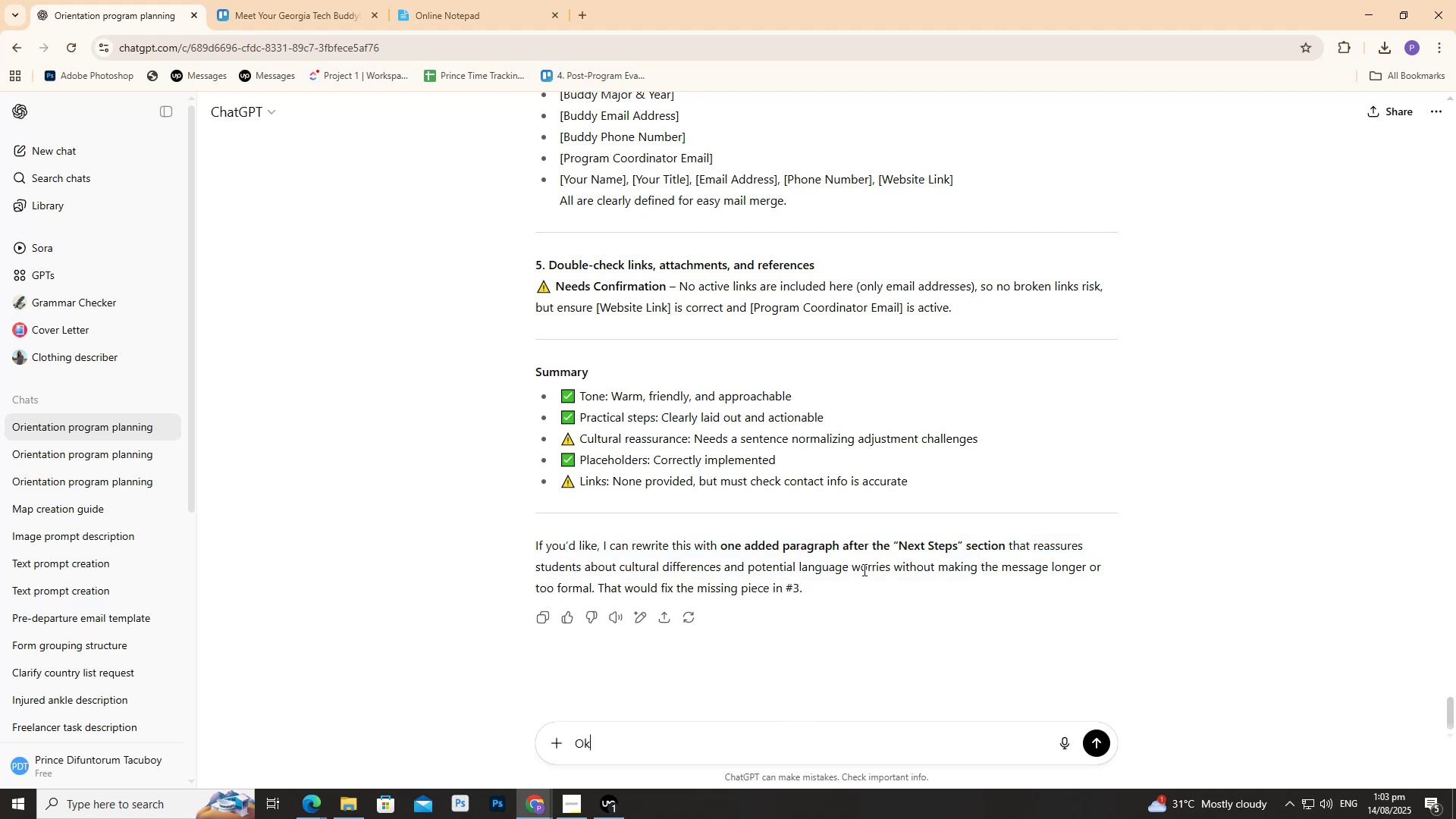 
key(Enter)
 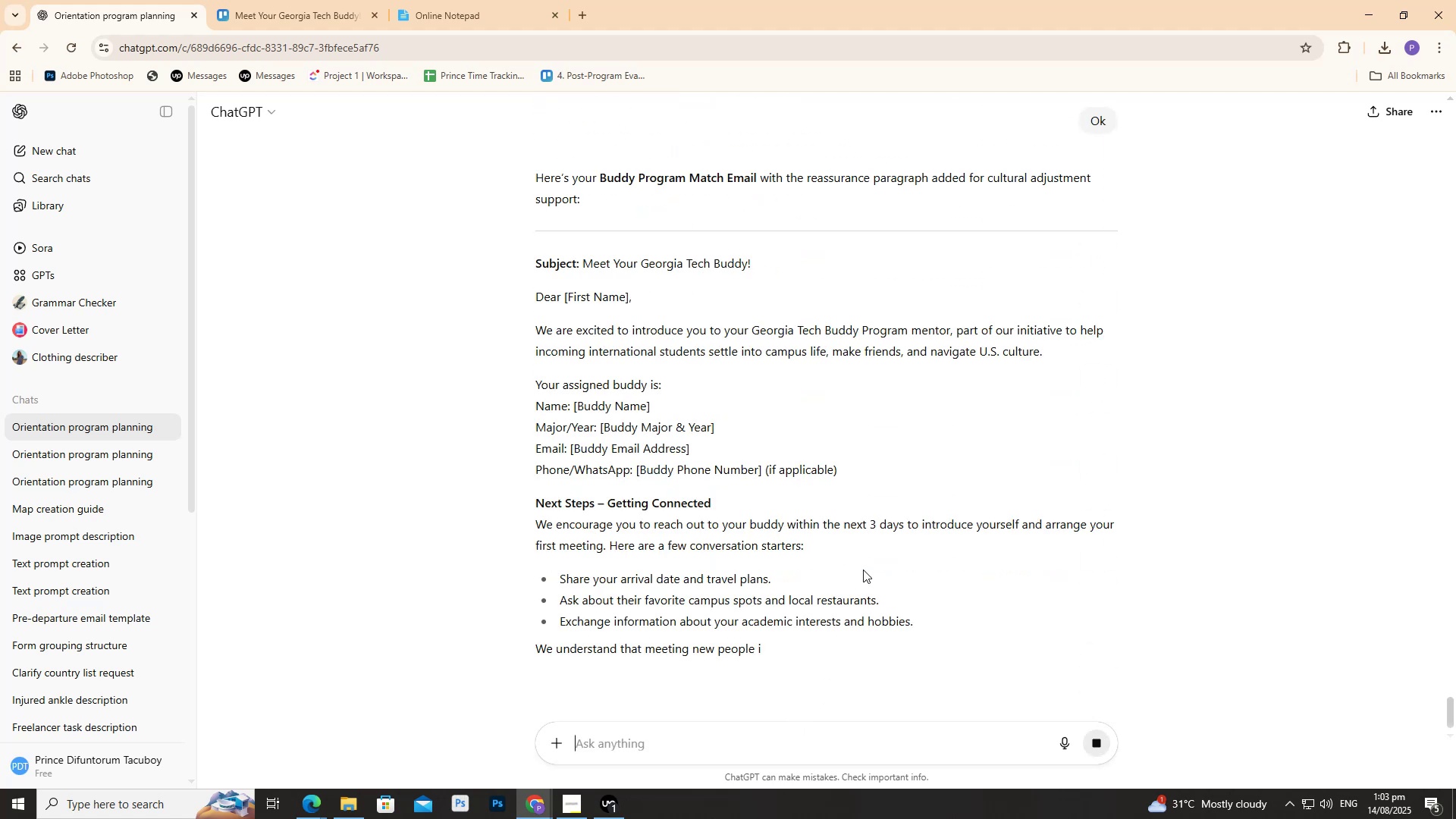 
wait(8.58)
 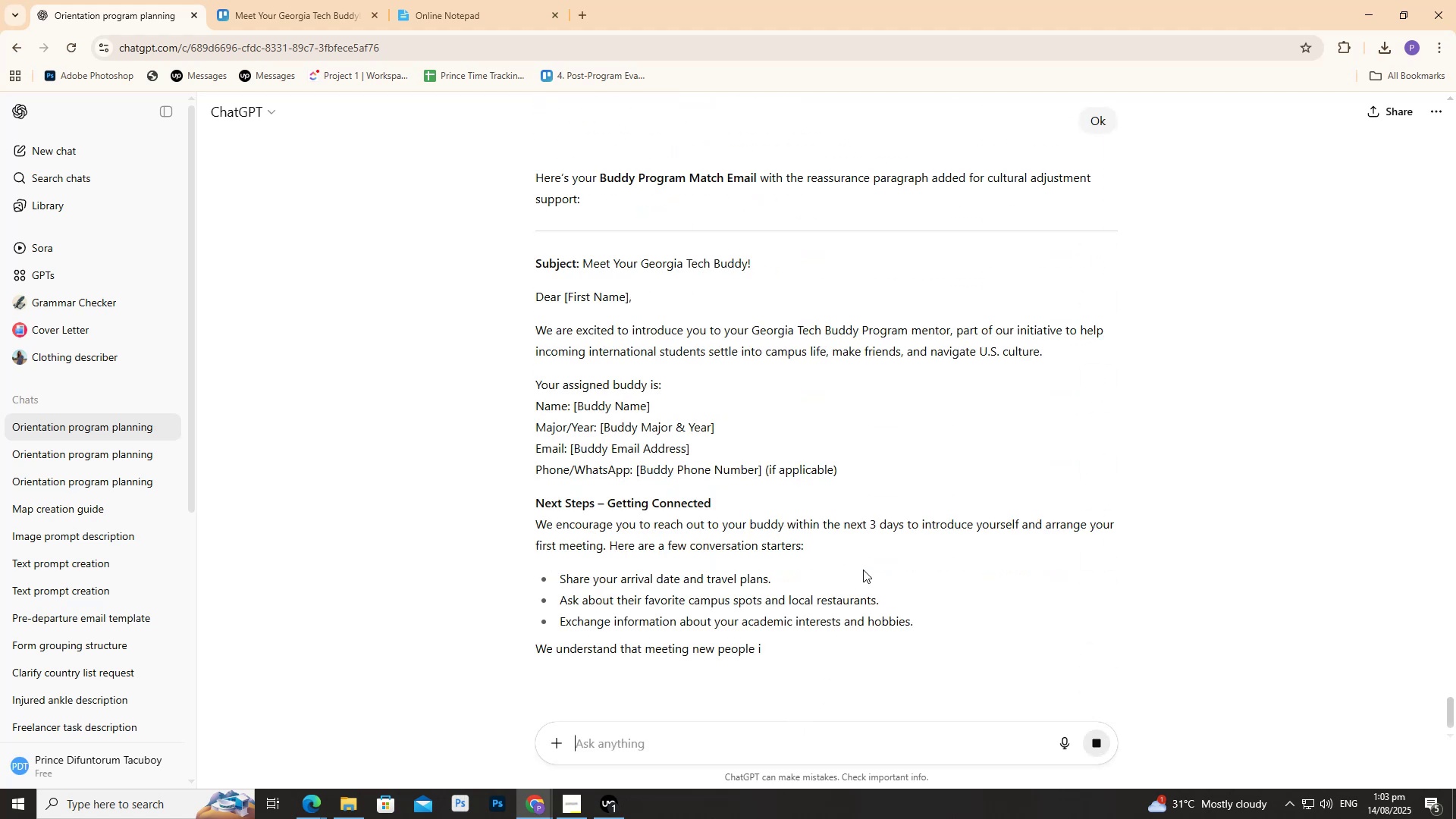 
scroll: coordinate [613, 405], scroll_direction: down, amount: 10.0
 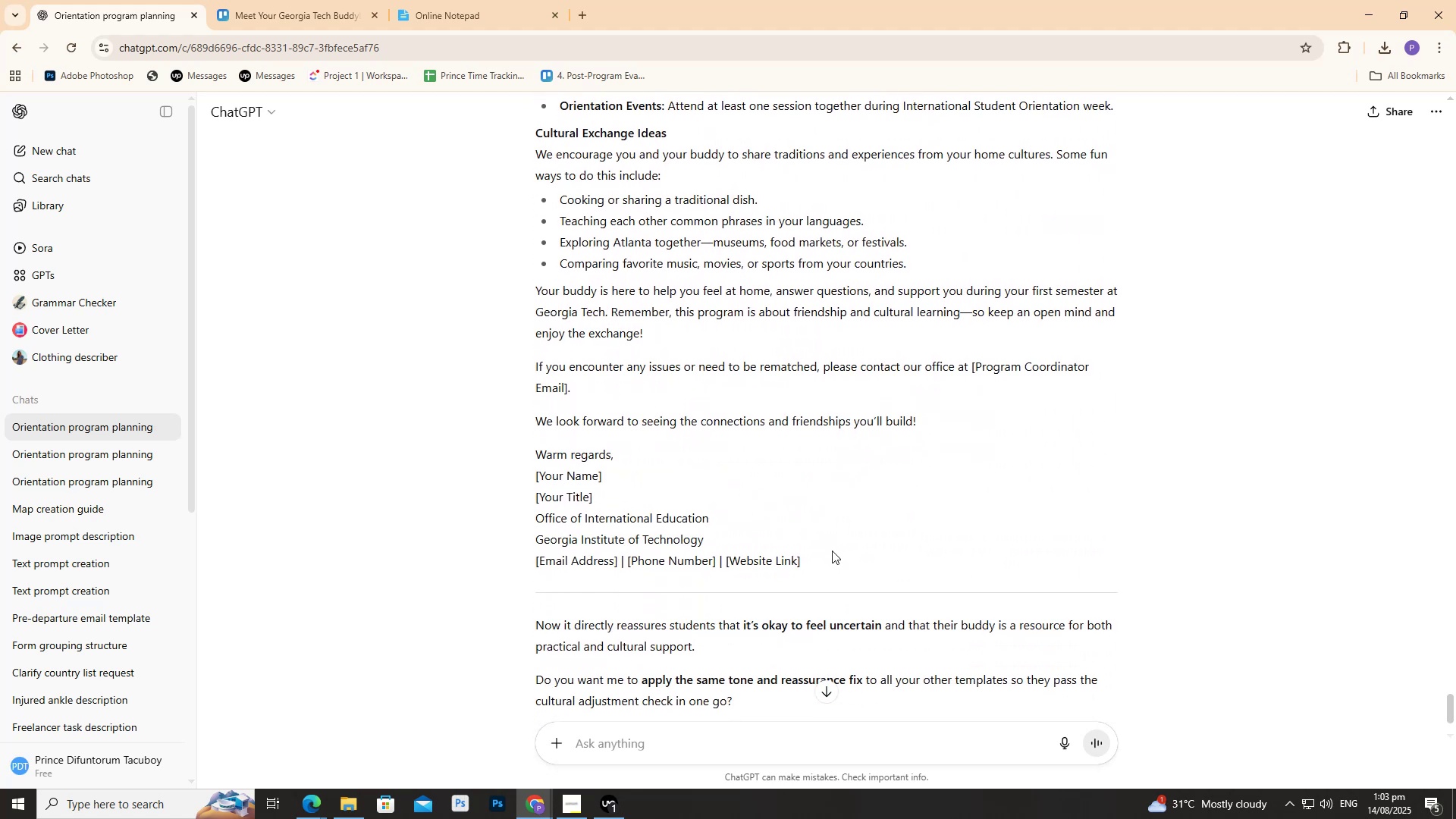 
left_click_drag(start_coordinate=[837, 573], to_coordinate=[542, 215])
 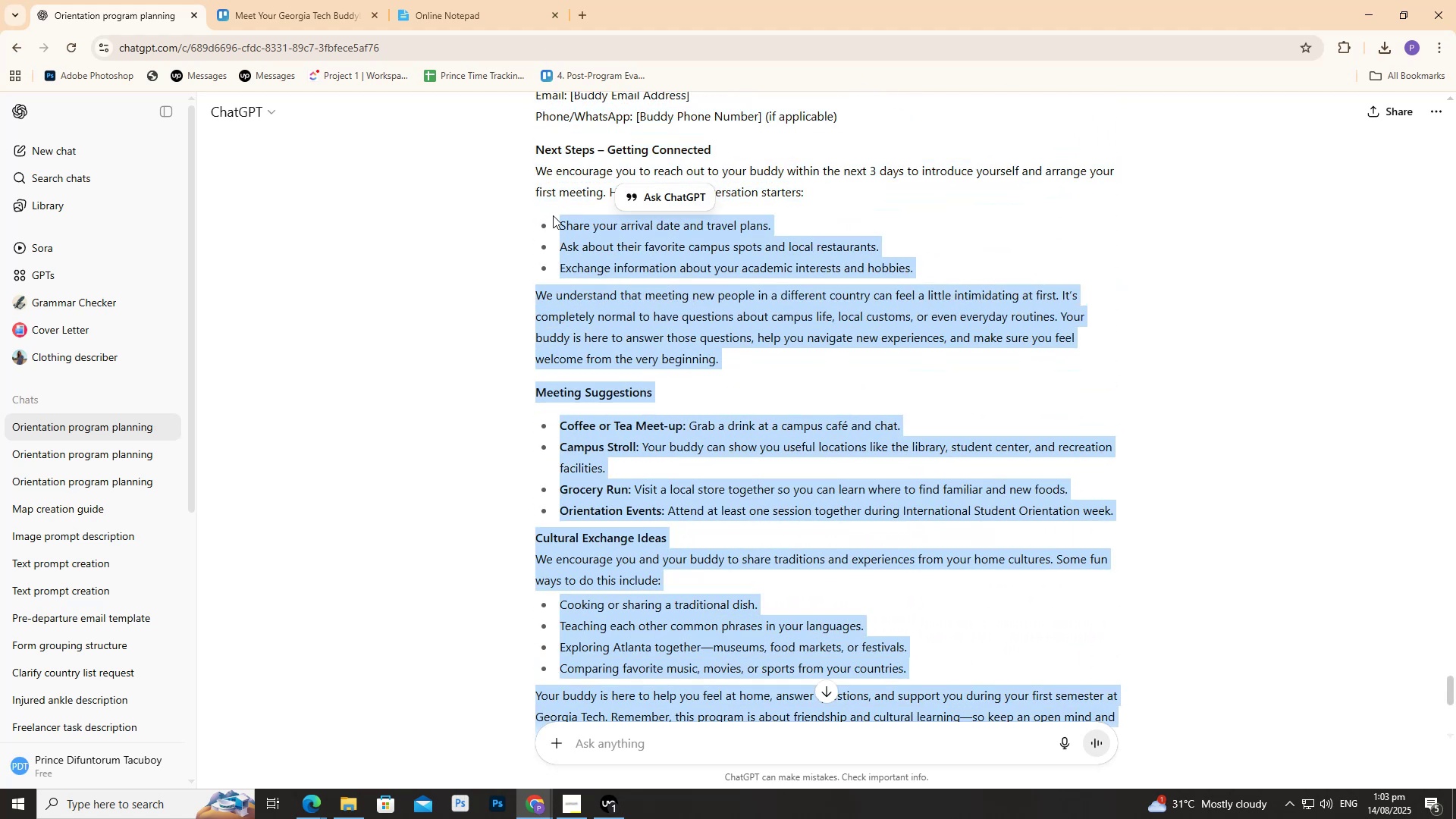 
scroll: coordinate [558, 226], scroll_direction: down, amount: 6.0
 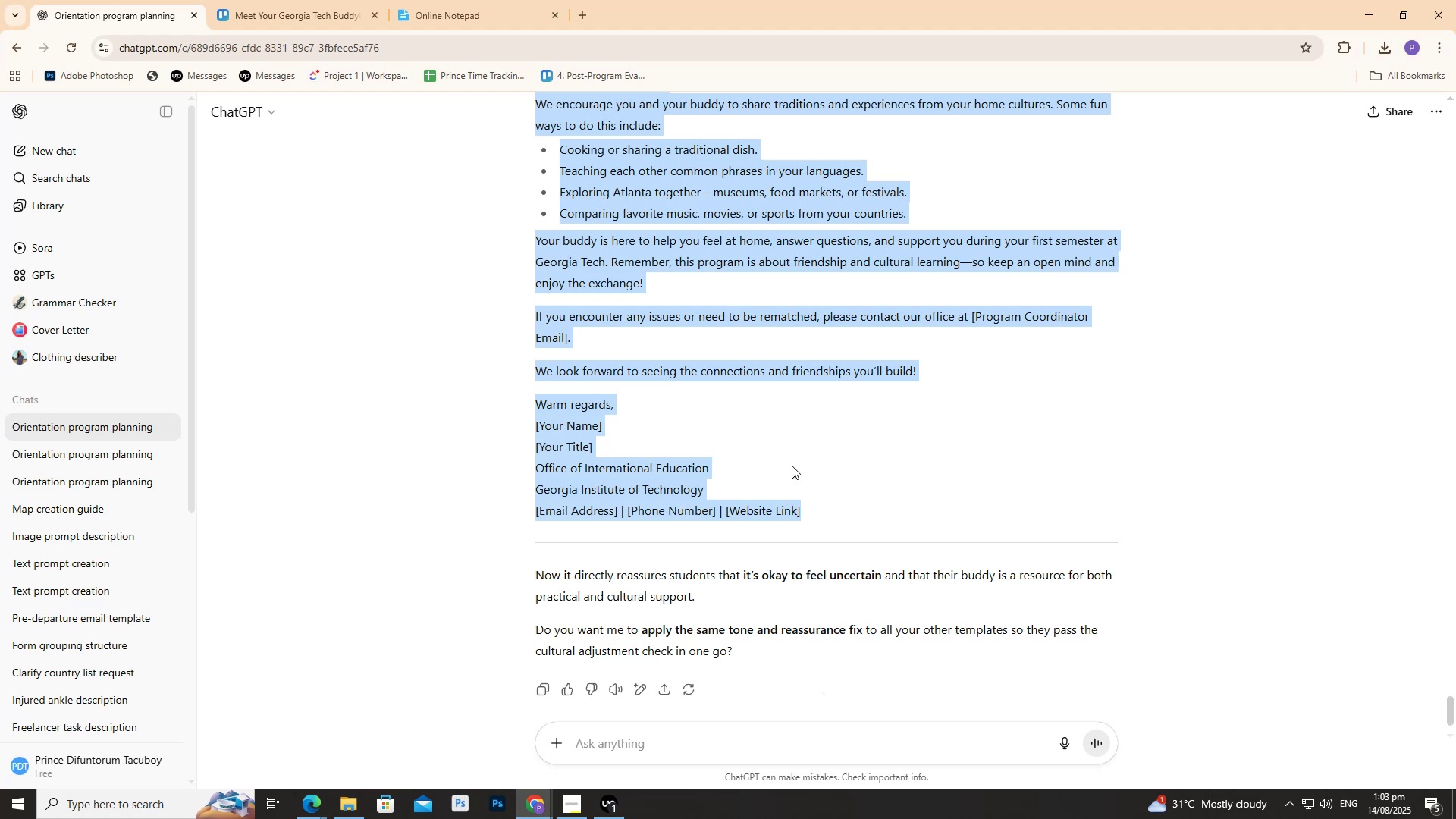 
wait(6.58)
 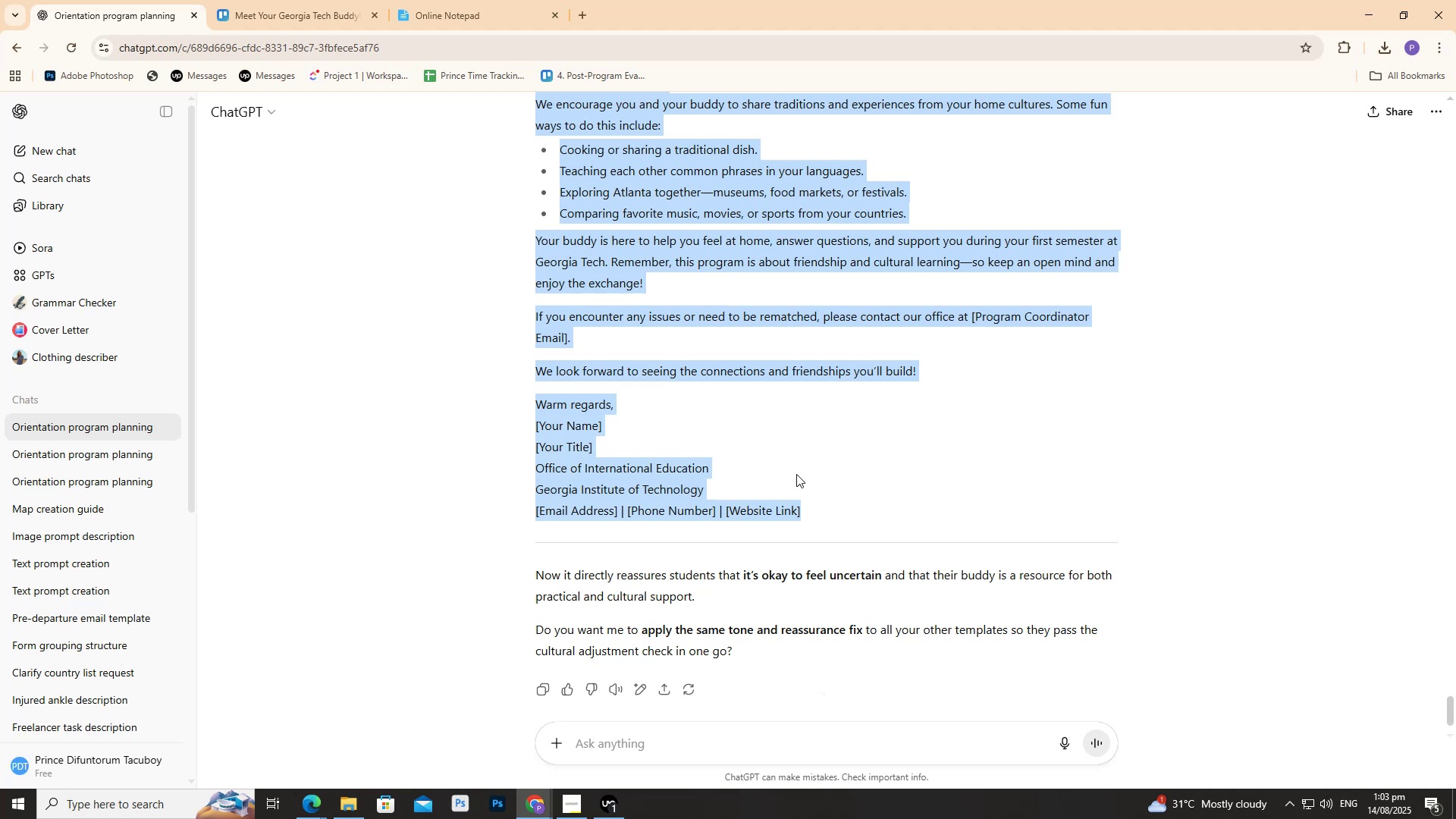 
left_click([790, 463])
 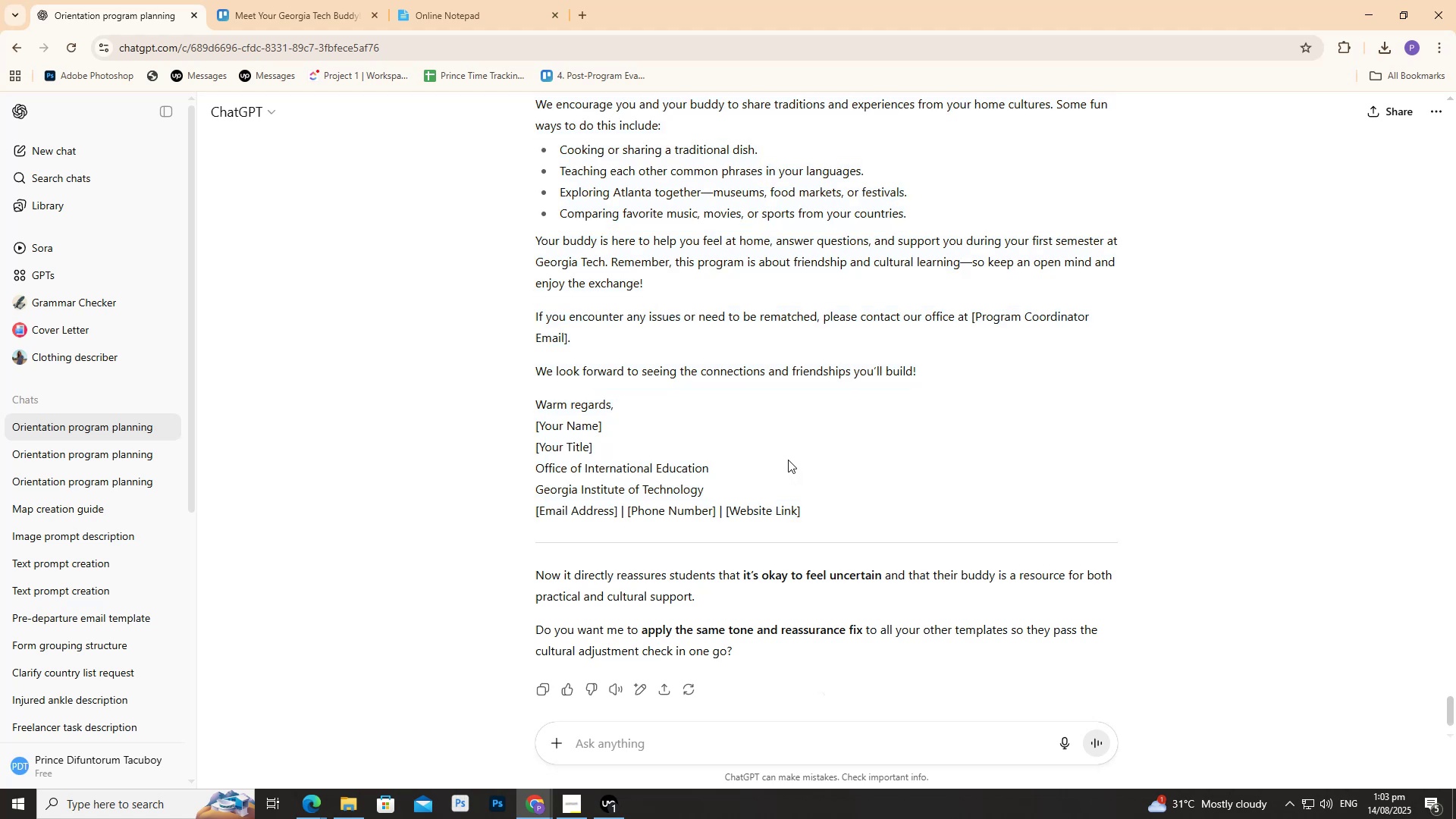 
scroll: coordinate [787, 440], scroll_direction: up, amount: 41.0
 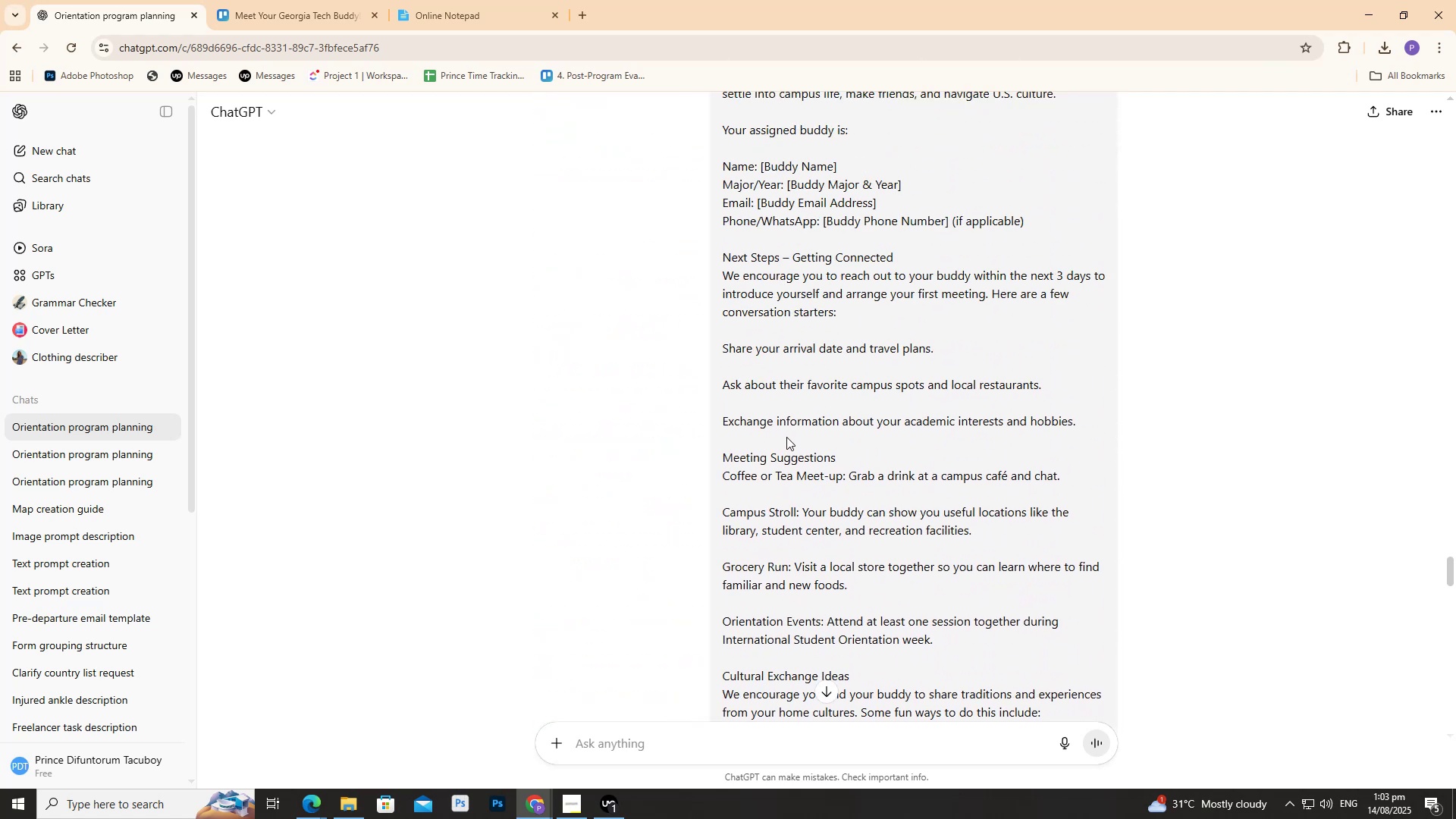 
left_click_drag(start_coordinate=[918, 290], to_coordinate=[774, 278])
 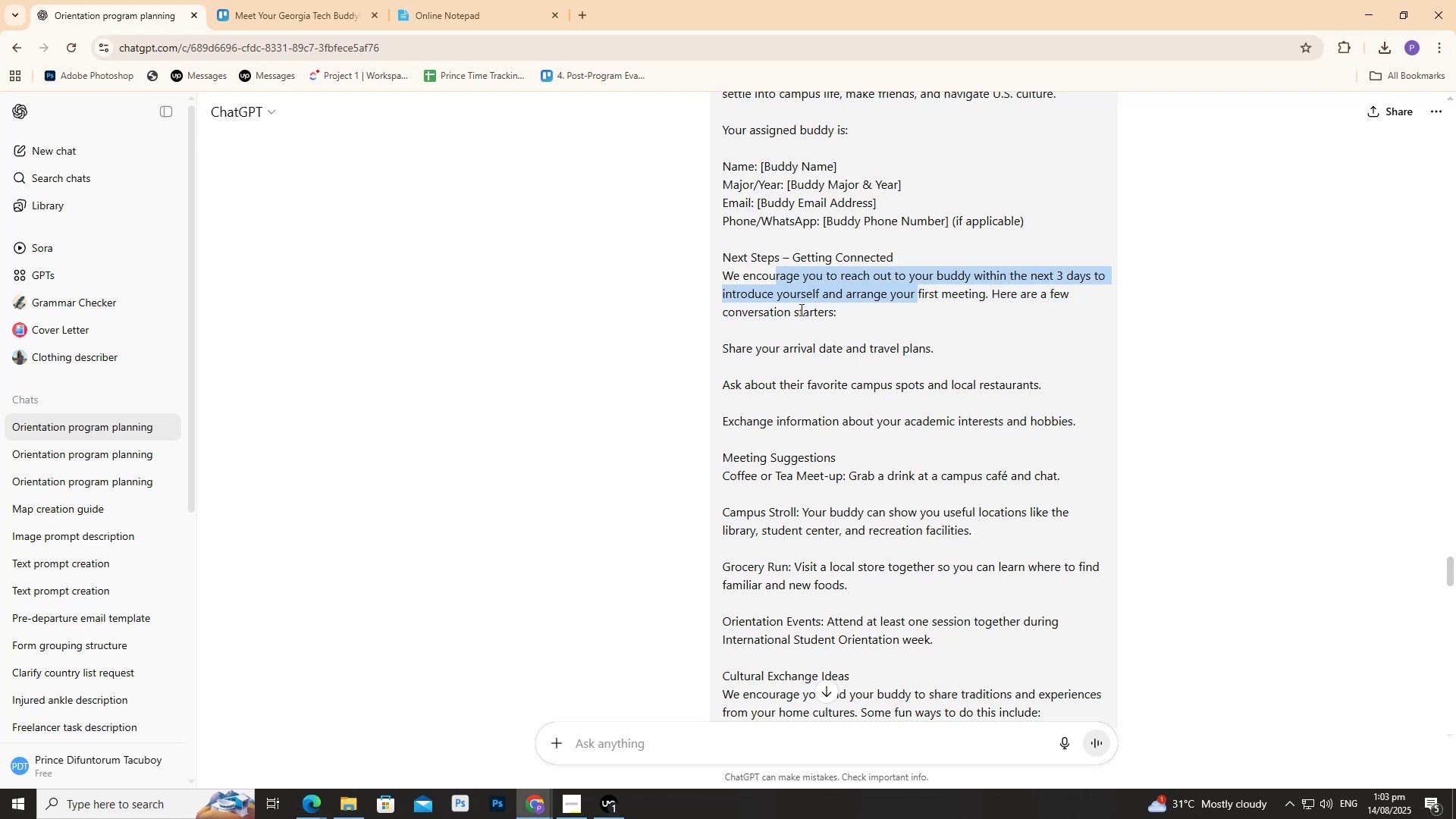 
left_click_drag(start_coordinate=[801, 311], to_coordinate=[789, 309])
 